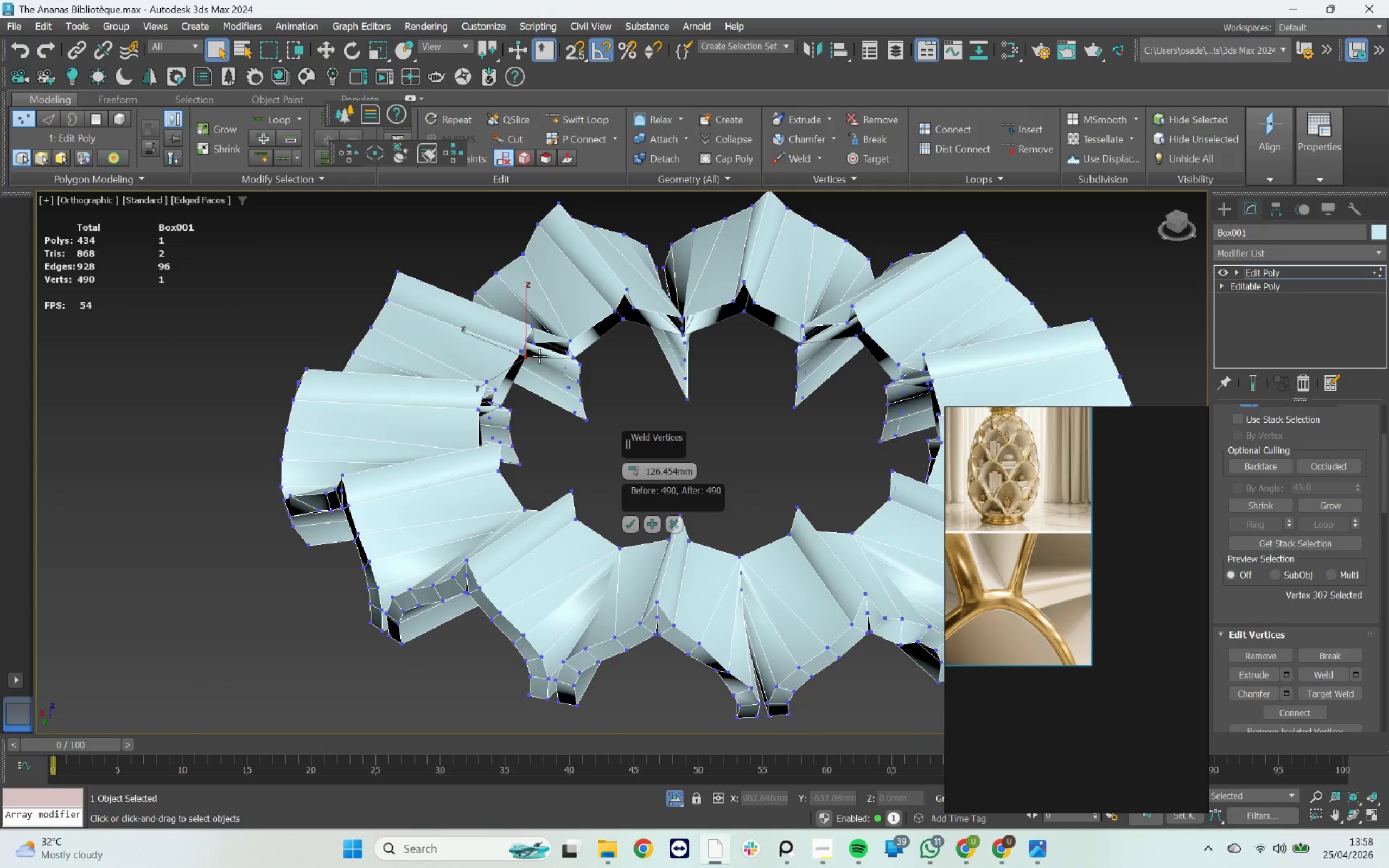 
hold_key(key=AltLeft, duration=1.87)
 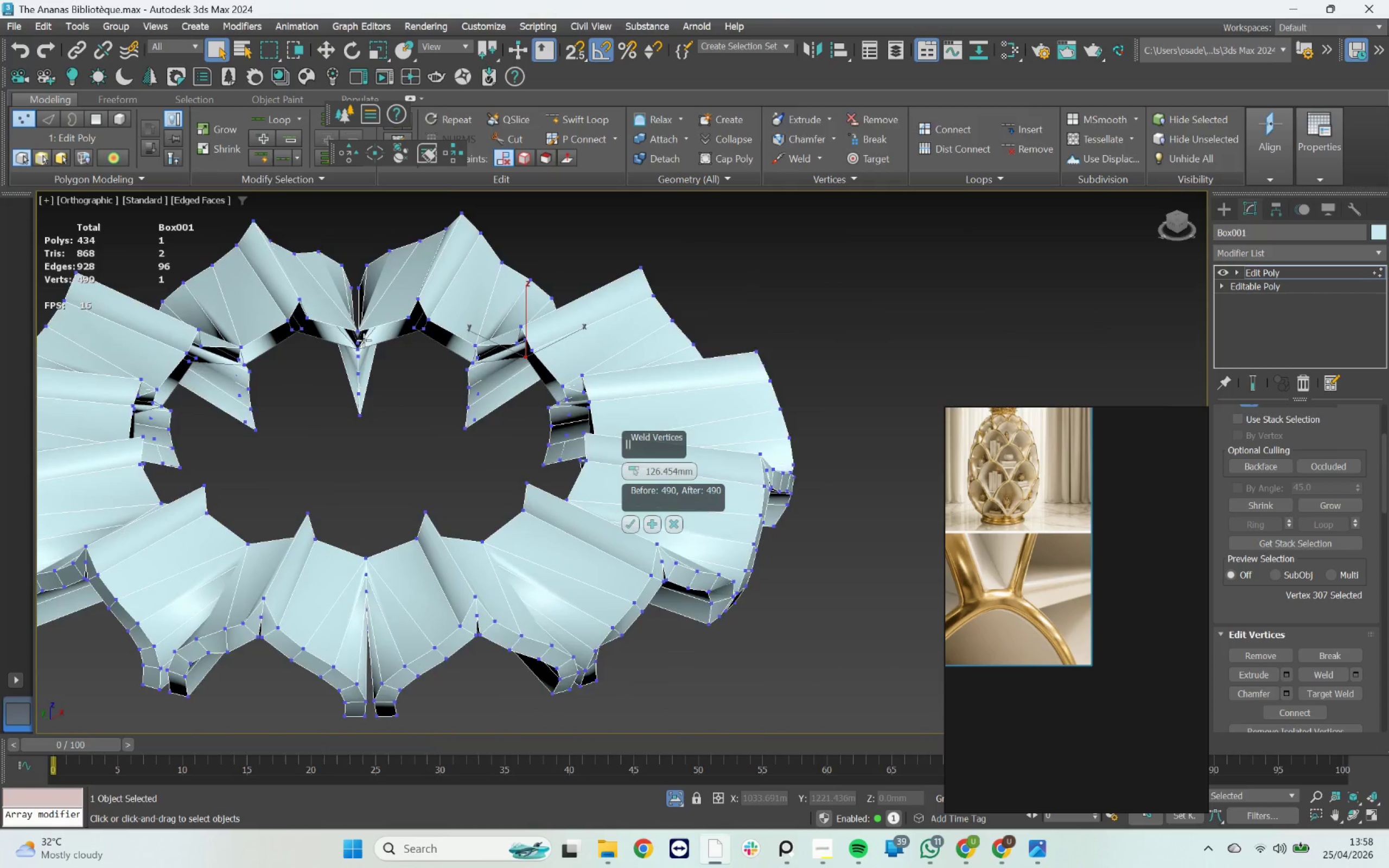 
scroll: coordinate [364, 335], scroll_direction: up, amount: 2.0
 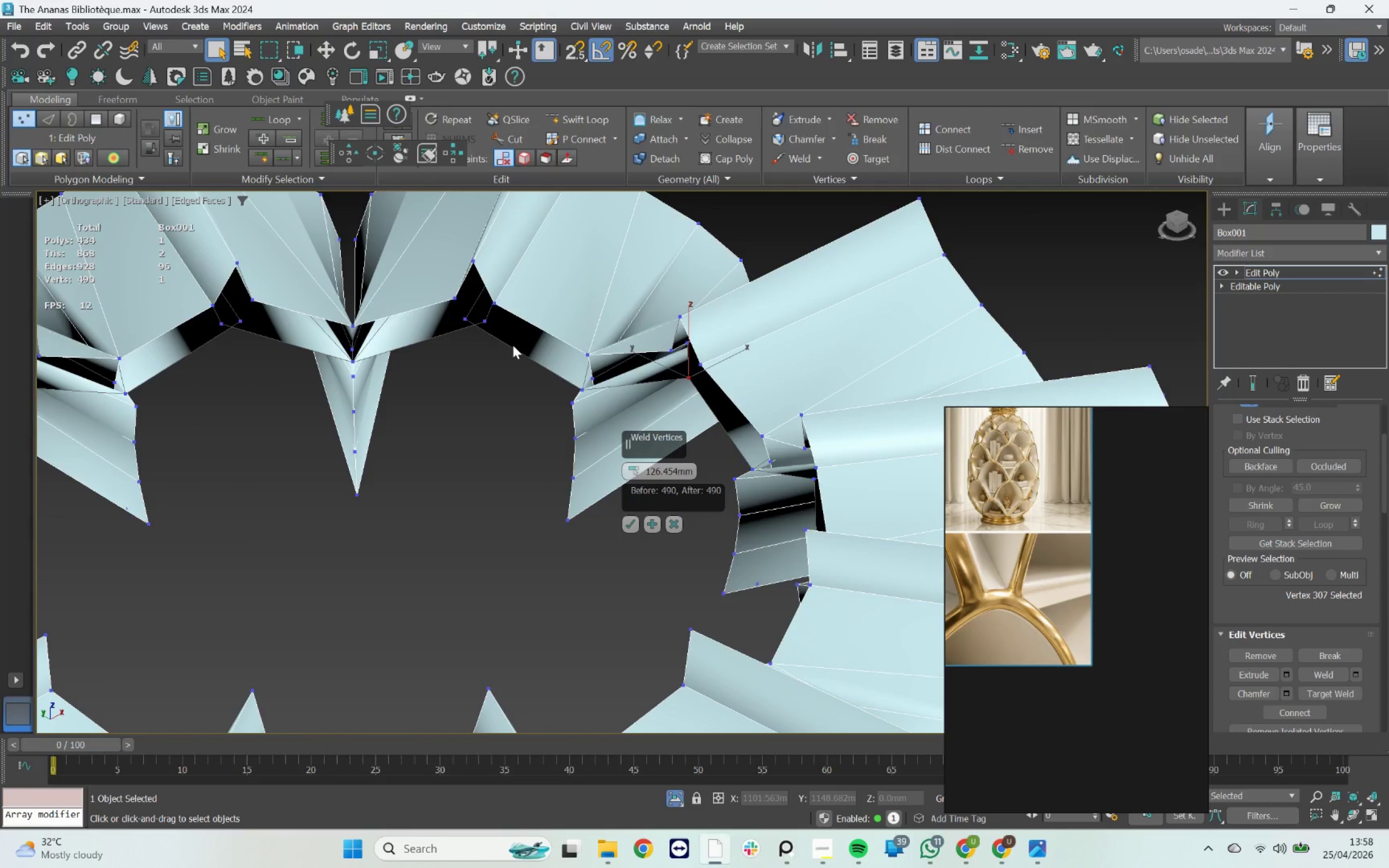 
left_click_drag(start_coordinate=[489, 353], to_coordinate=[457, 310])
 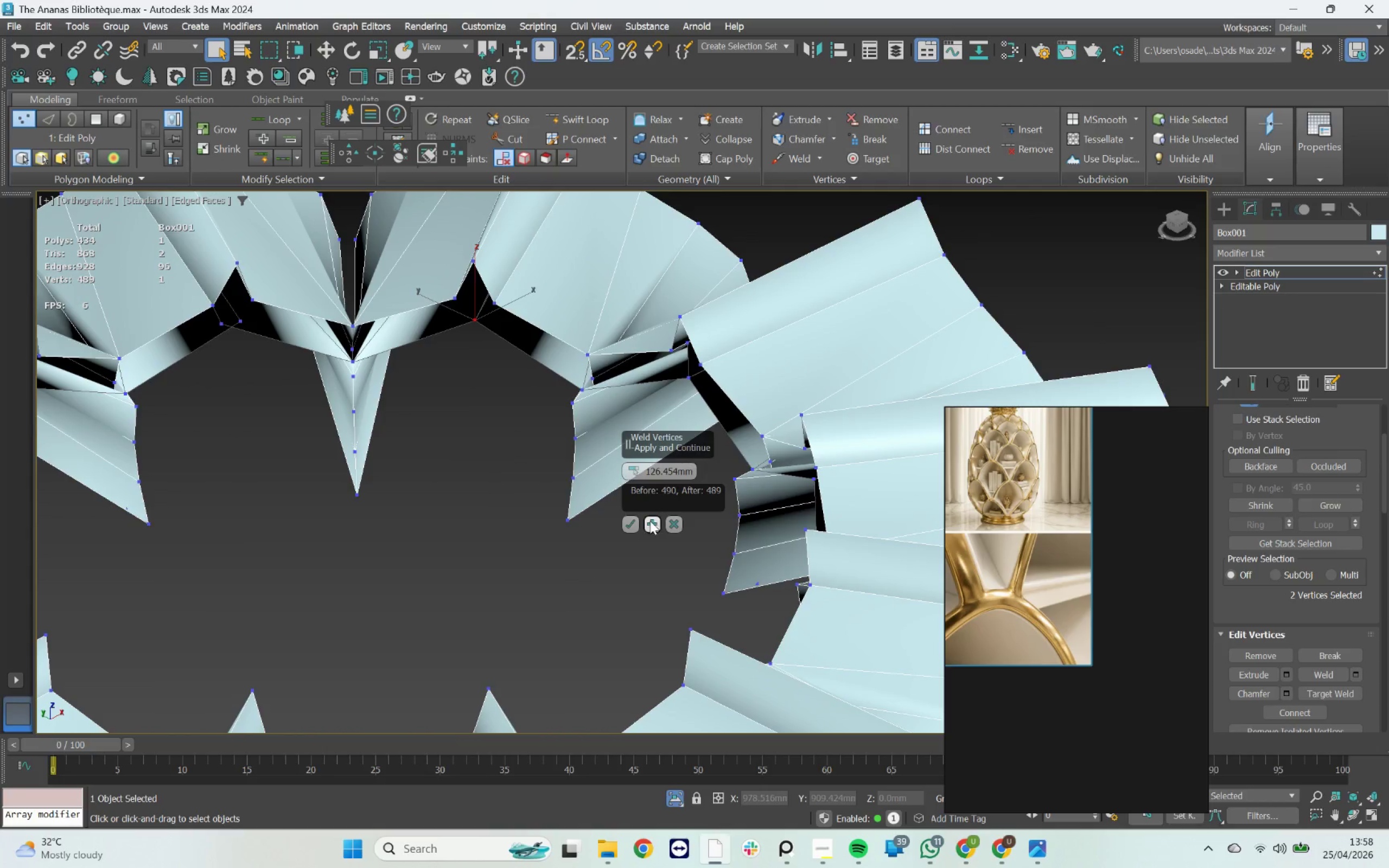 
left_click_drag(start_coordinate=[272, 360], to_coordinate=[214, 324])
 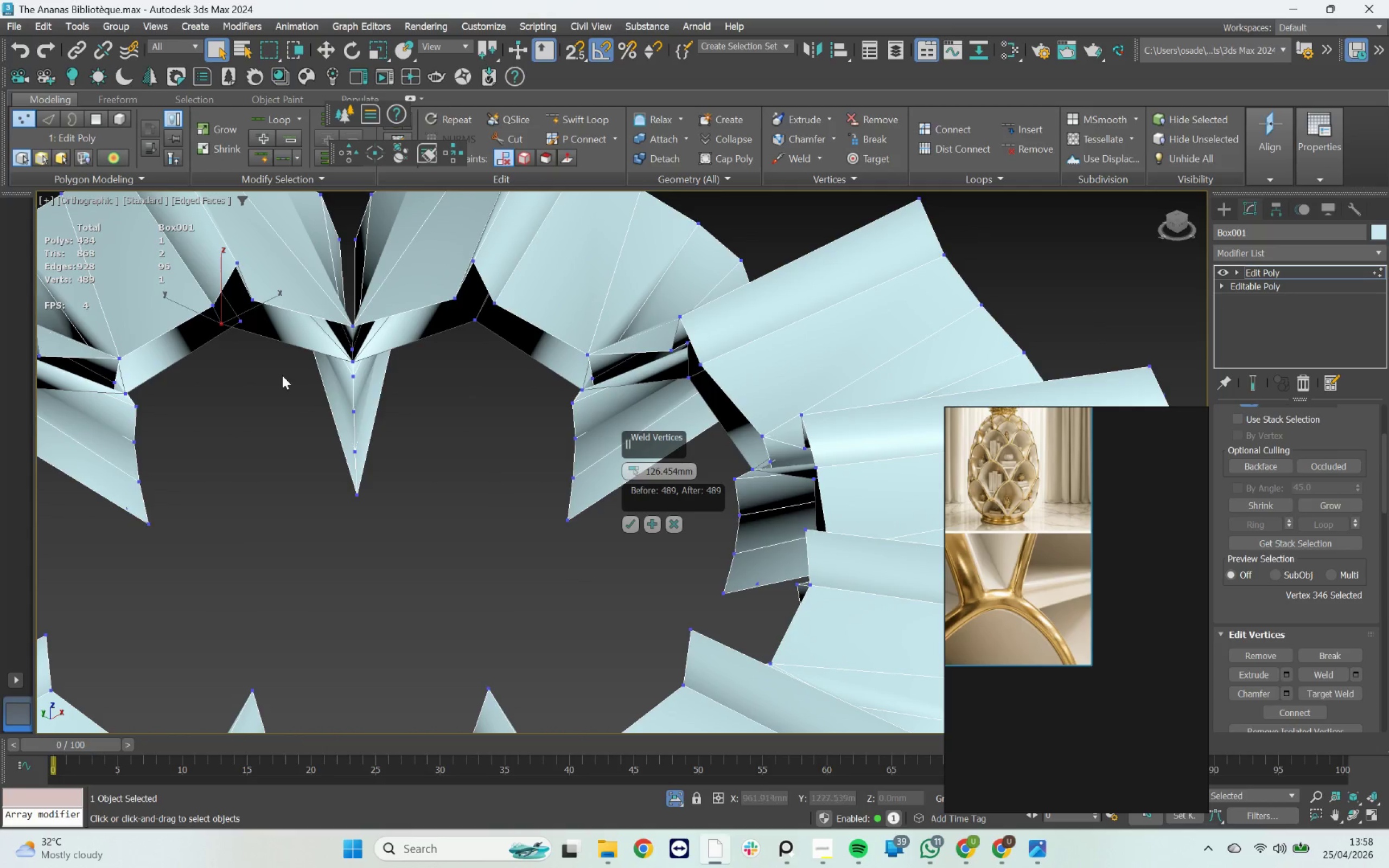 
left_click_drag(start_coordinate=[264, 358], to_coordinate=[222, 314])
 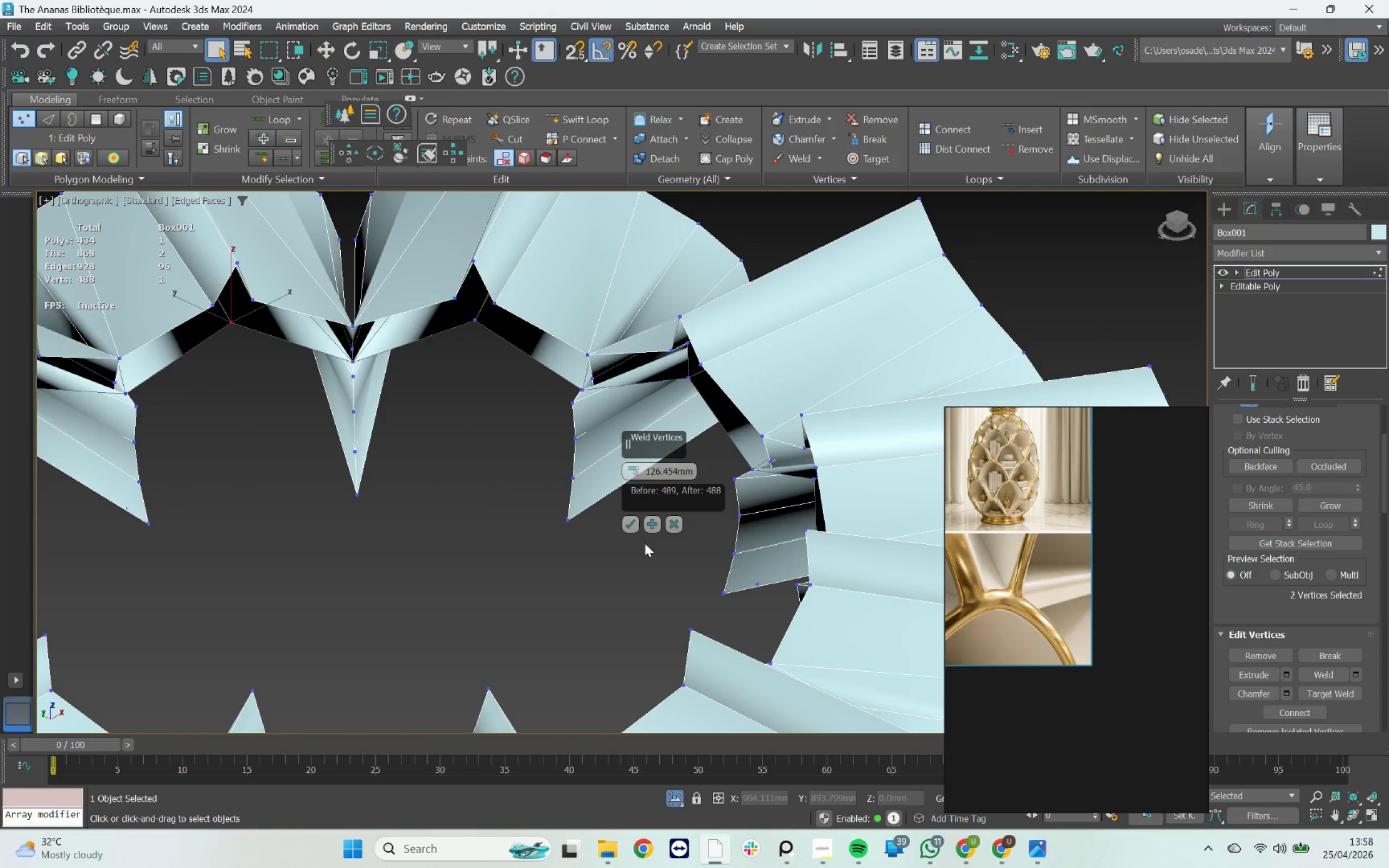 
left_click([653, 526])
 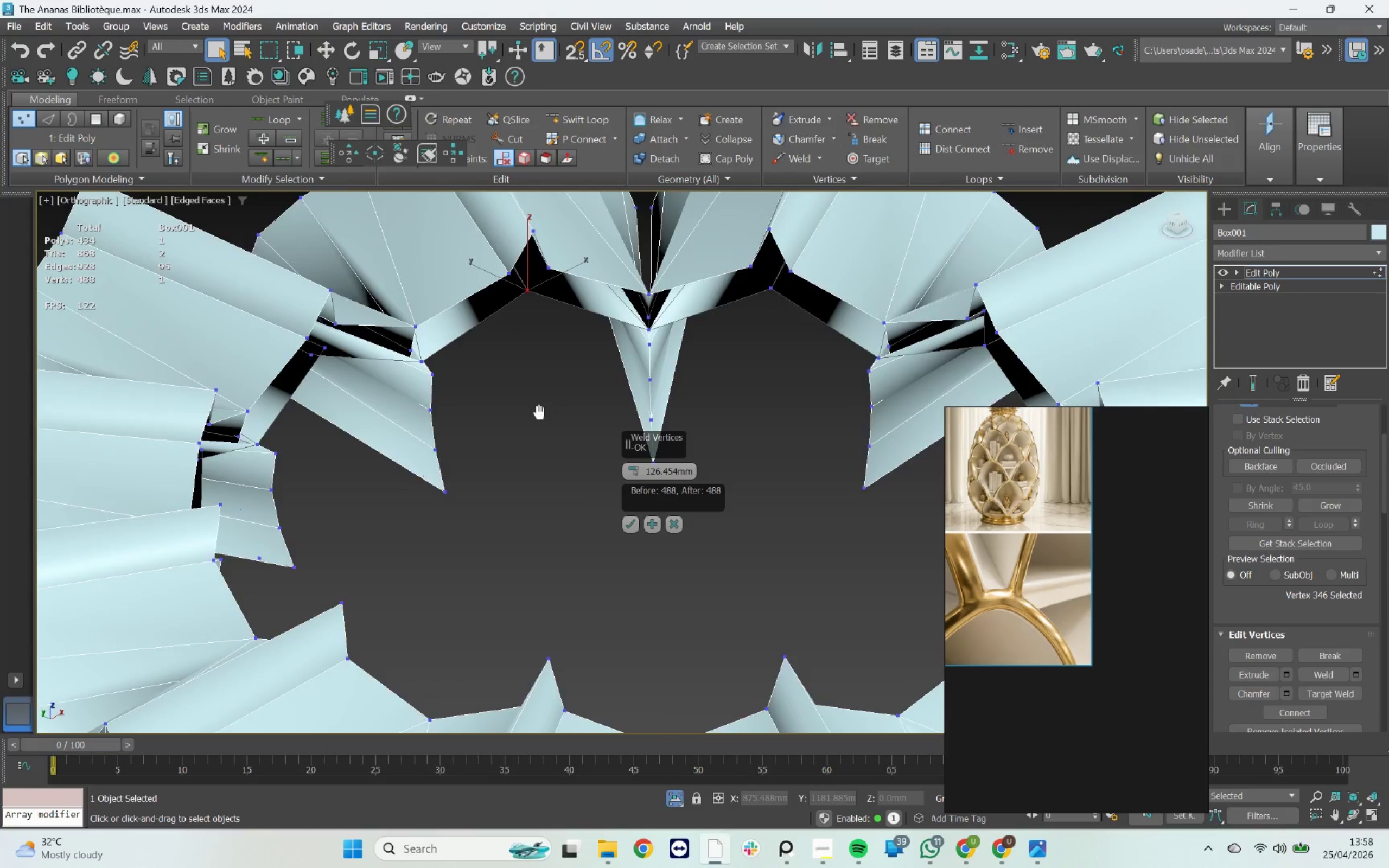 
scroll: coordinate [253, 336], scroll_direction: up, amount: 2.0
 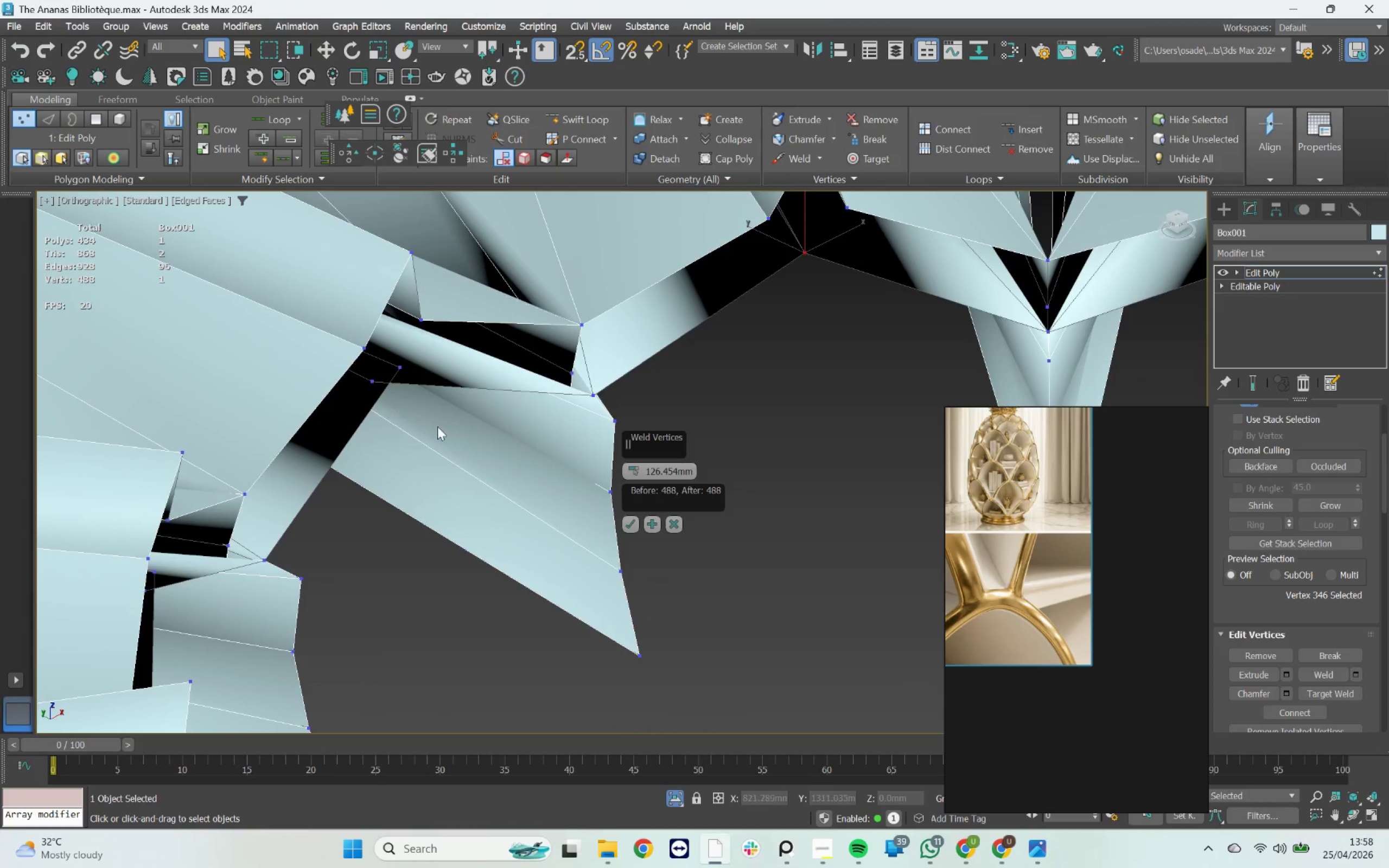 
left_click_drag(start_coordinate=[437, 426], to_coordinate=[369, 371])
 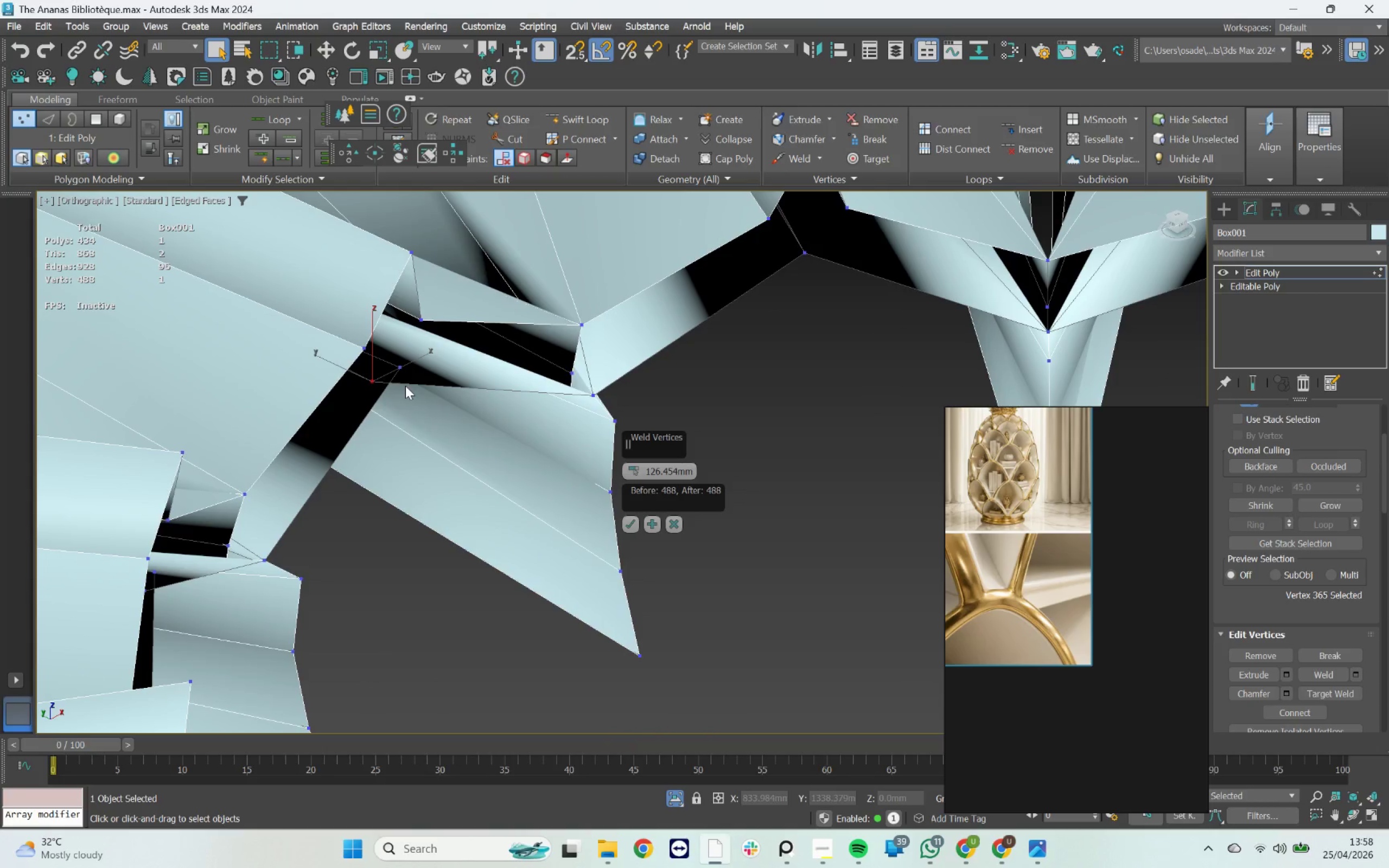 
left_click_drag(start_coordinate=[411, 406], to_coordinate=[371, 363])
 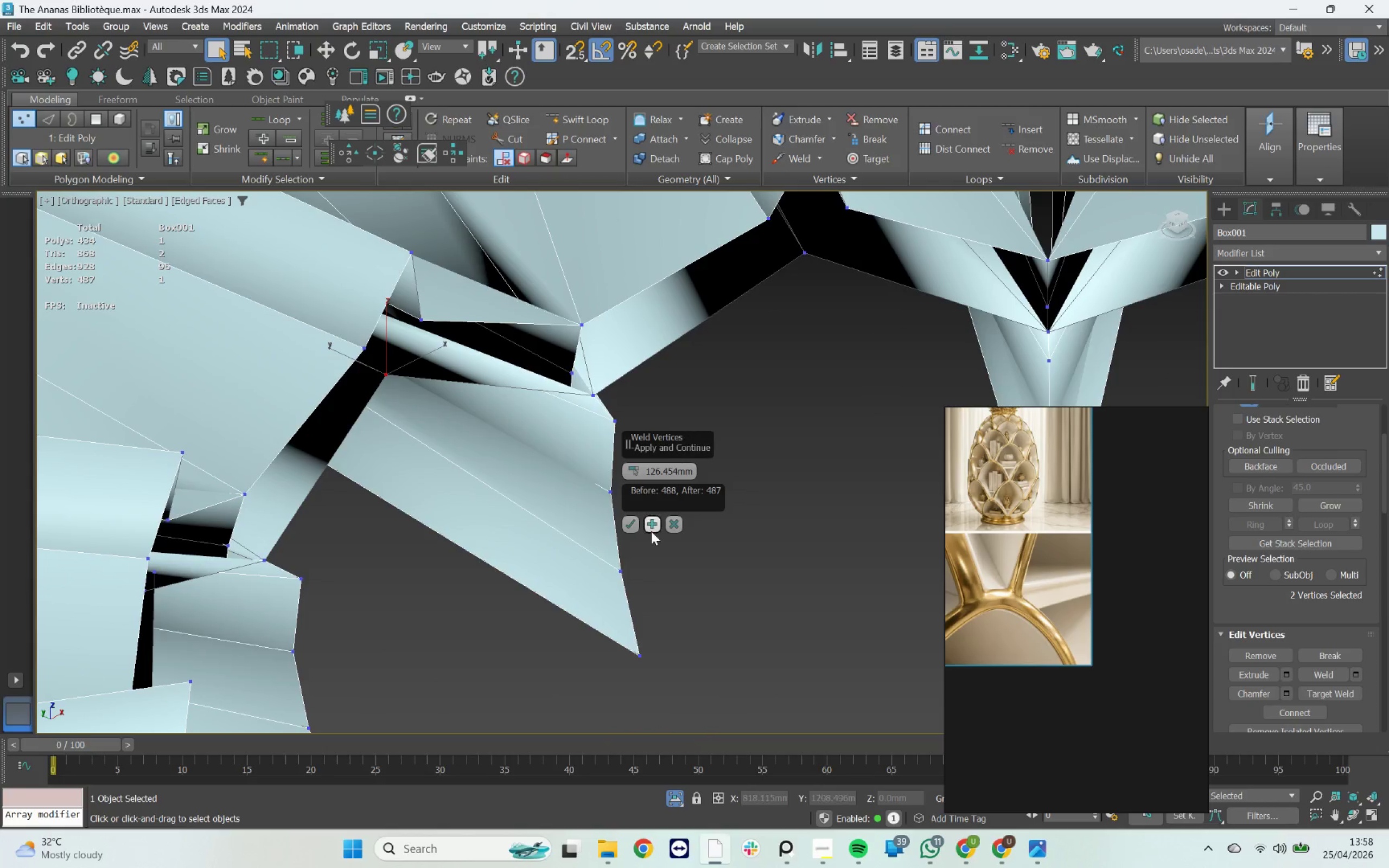 
left_click([651, 522])
 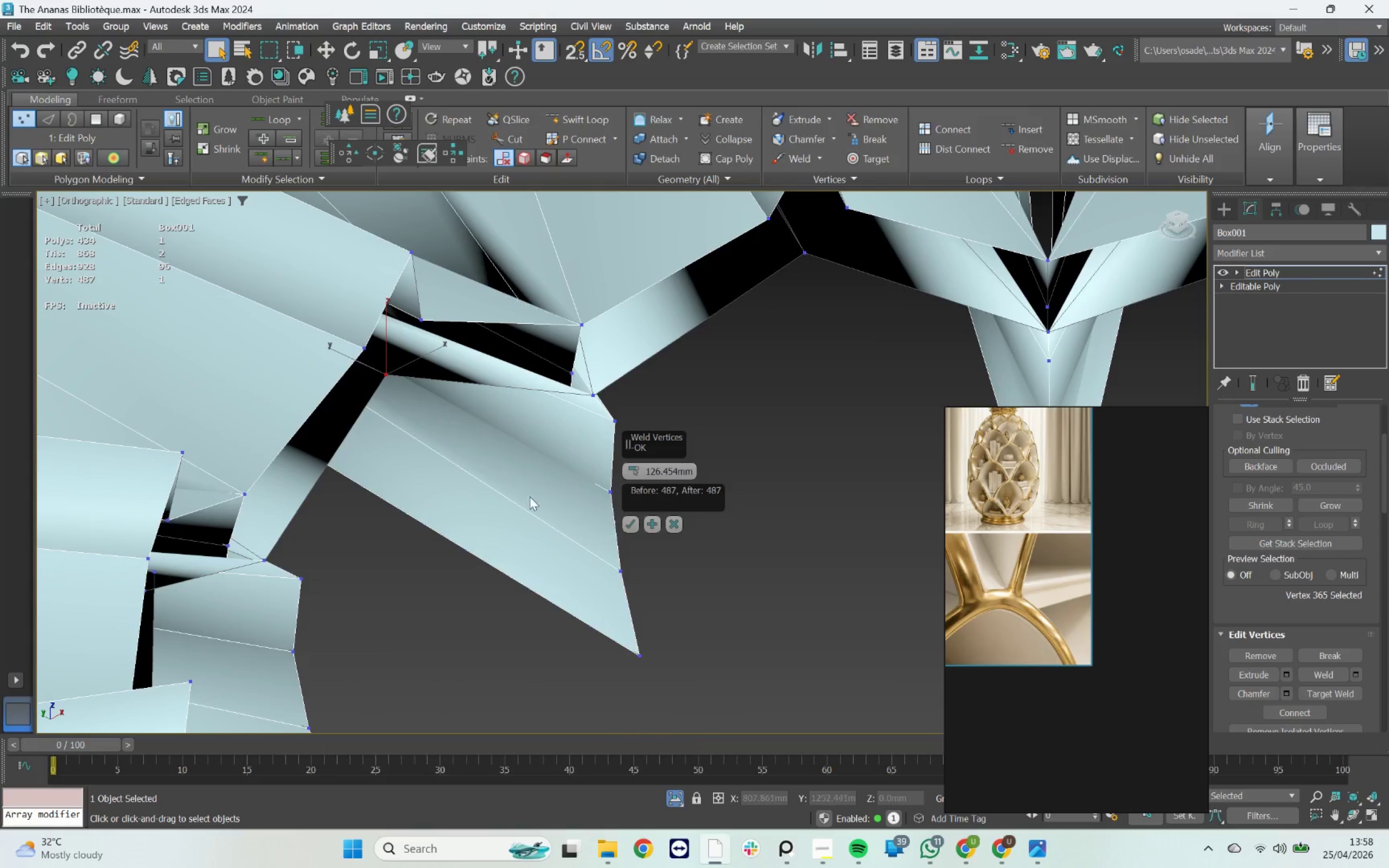 
scroll: coordinate [506, 476], scroll_direction: down, amount: 4.0
 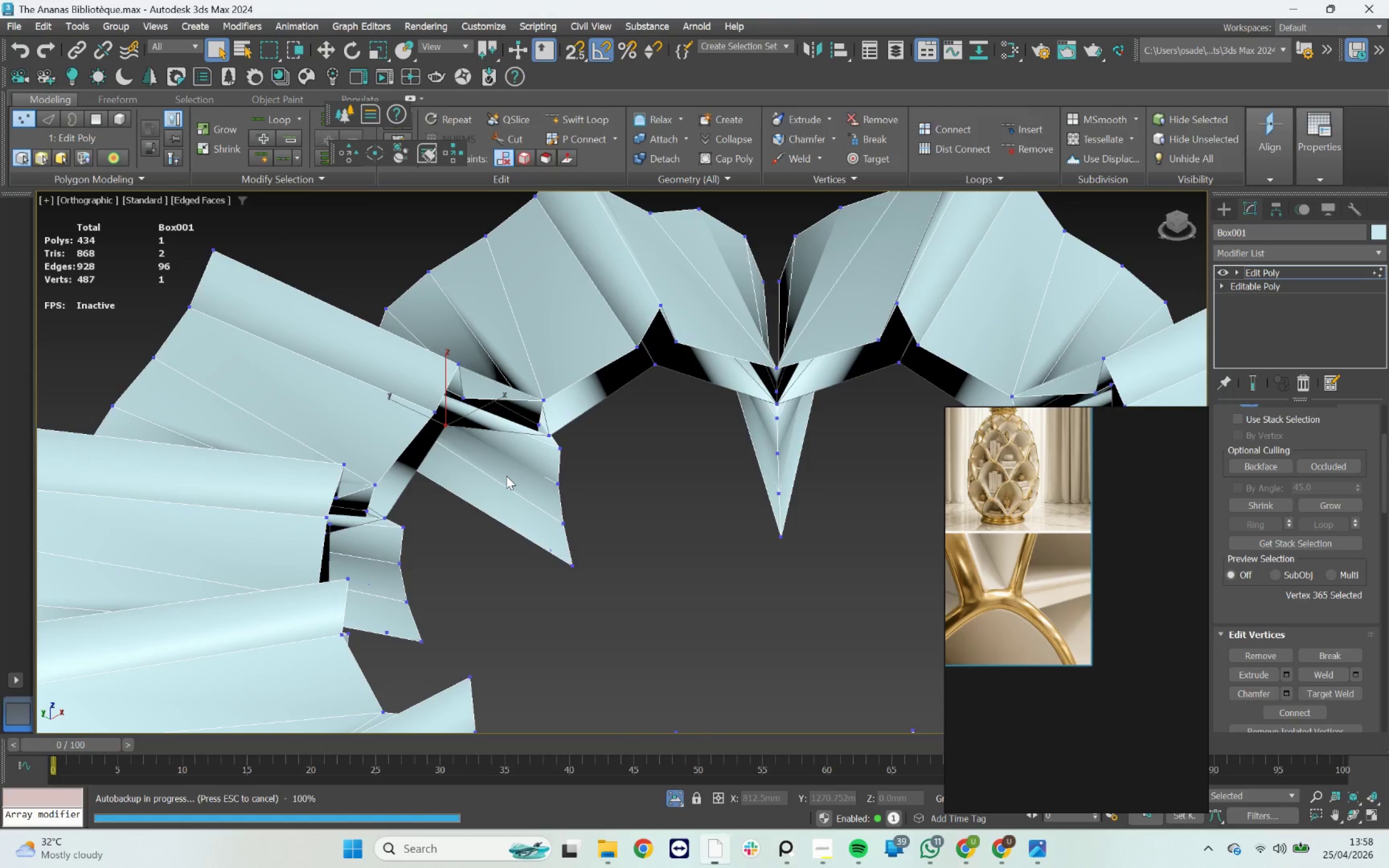 
hold_key(key=AltLeft, duration=3.75)
 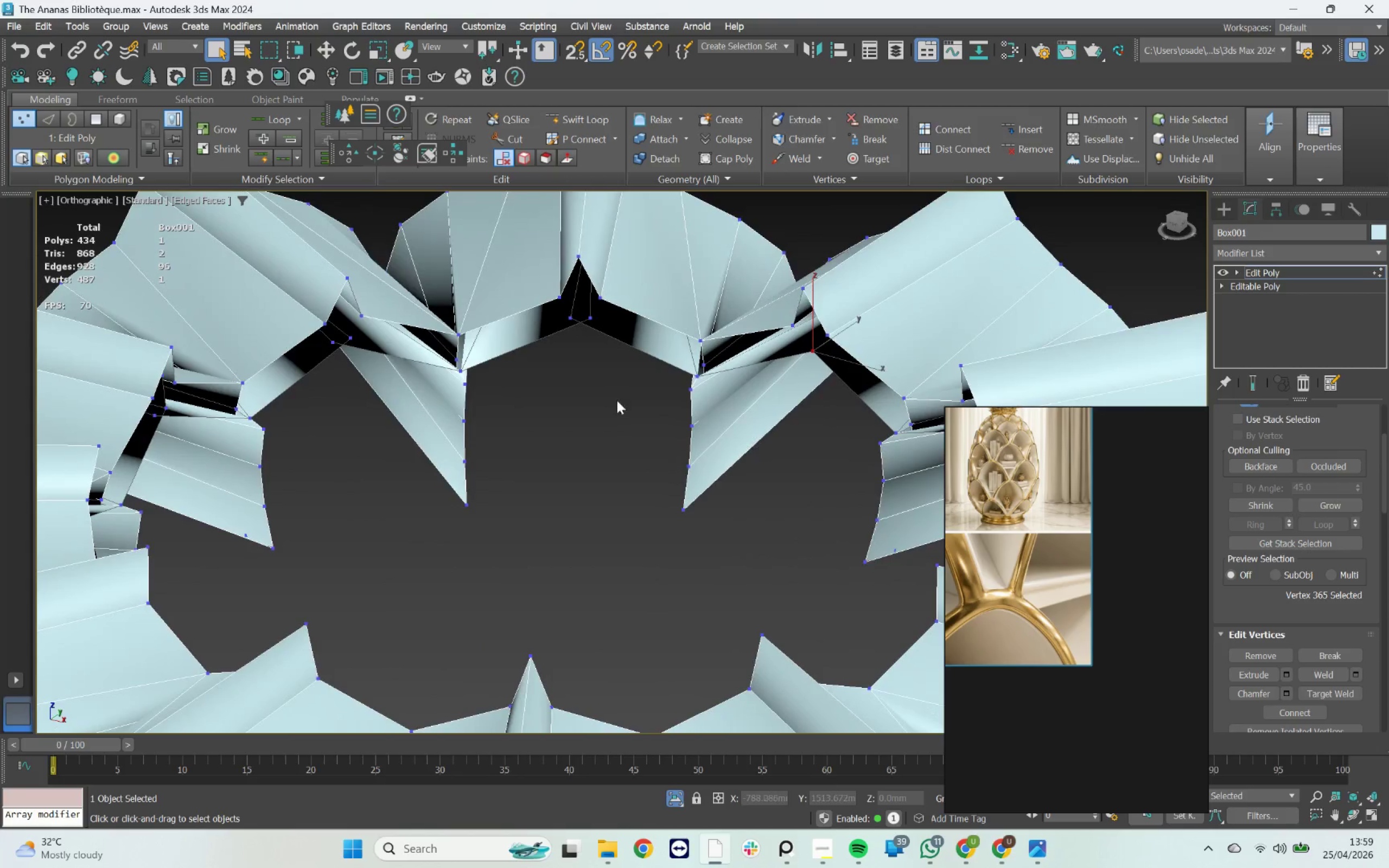 
left_click_drag(start_coordinate=[624, 390], to_coordinate=[549, 314])
 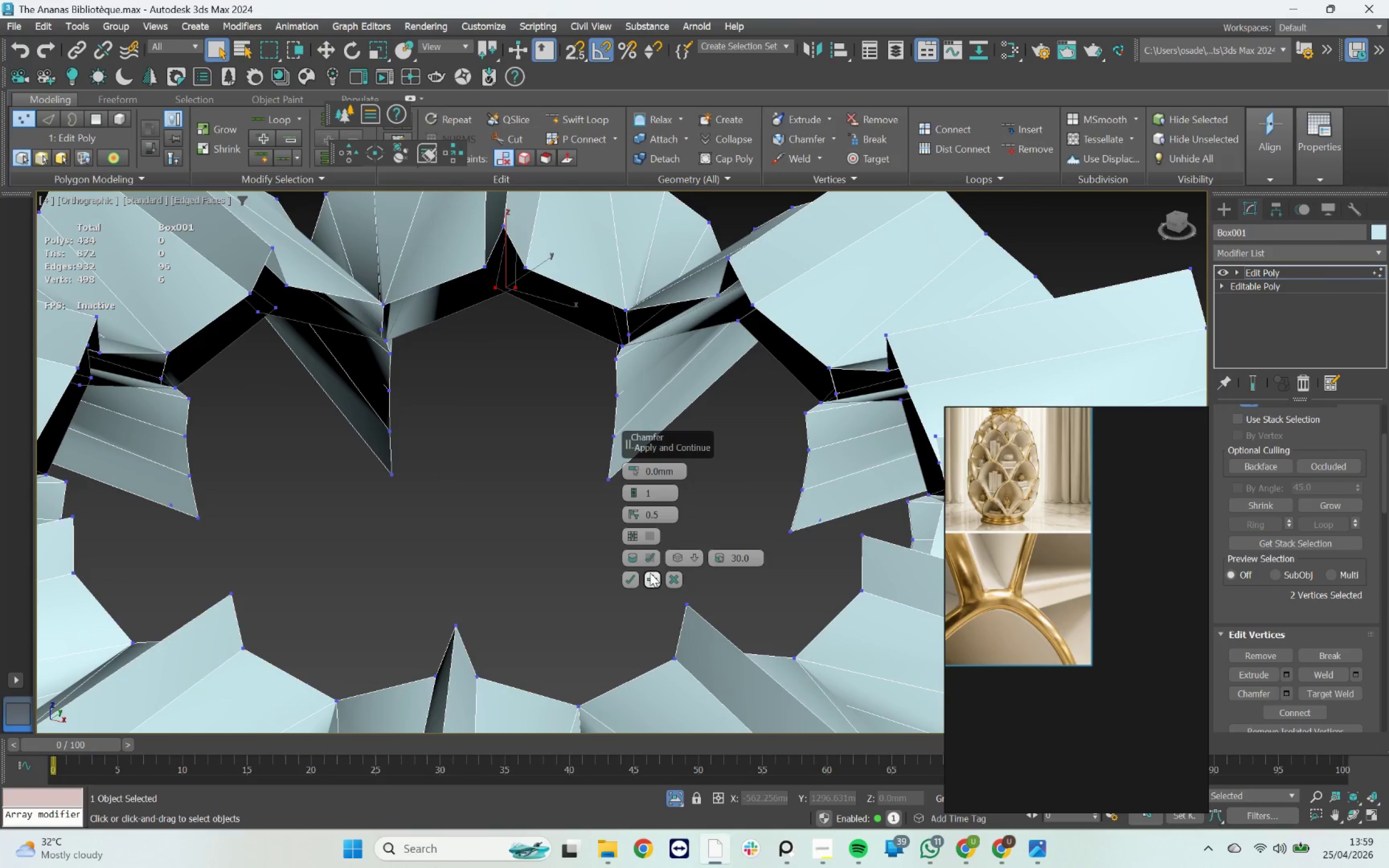 
wait(10.18)
 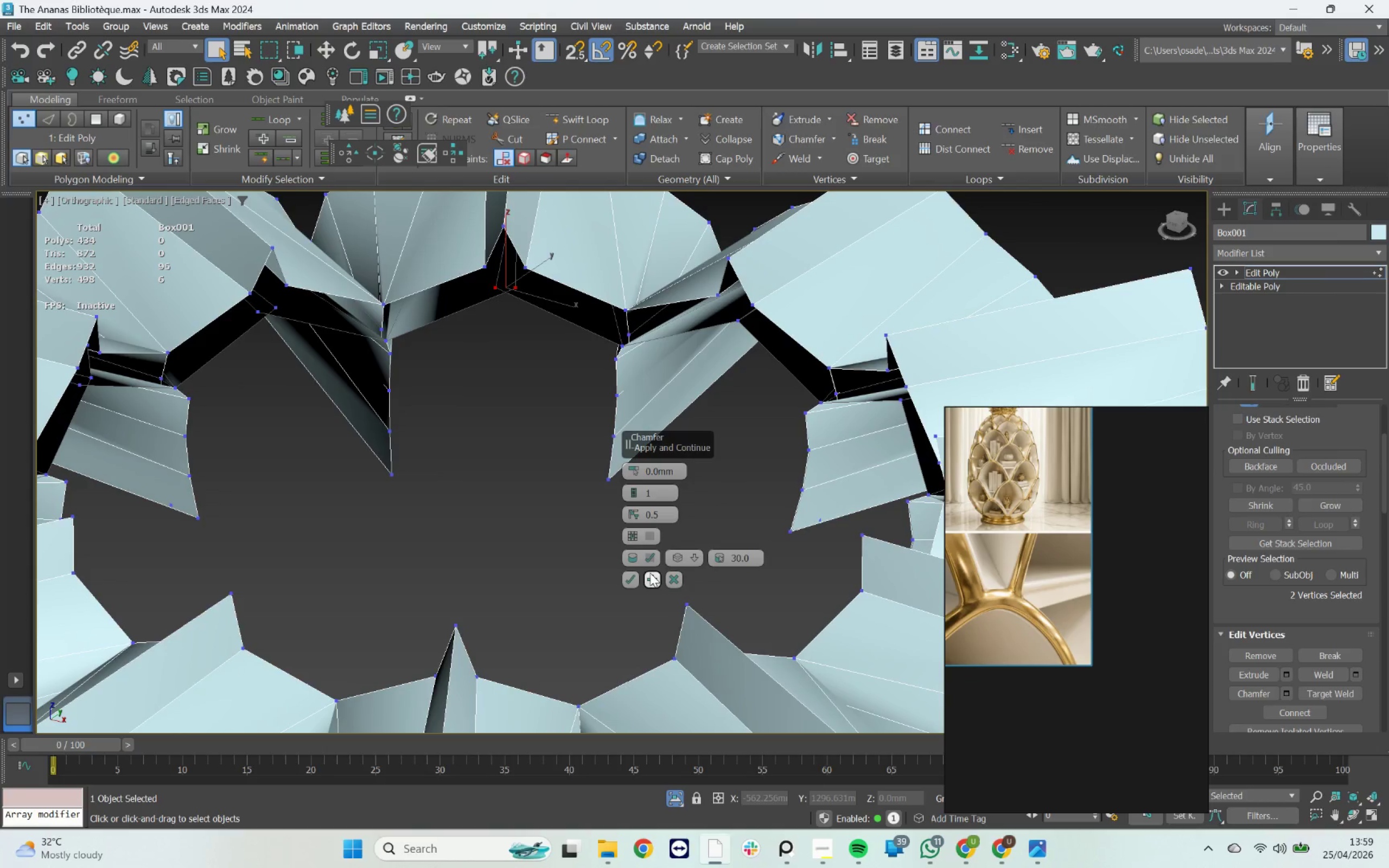 
left_click([653, 524])
 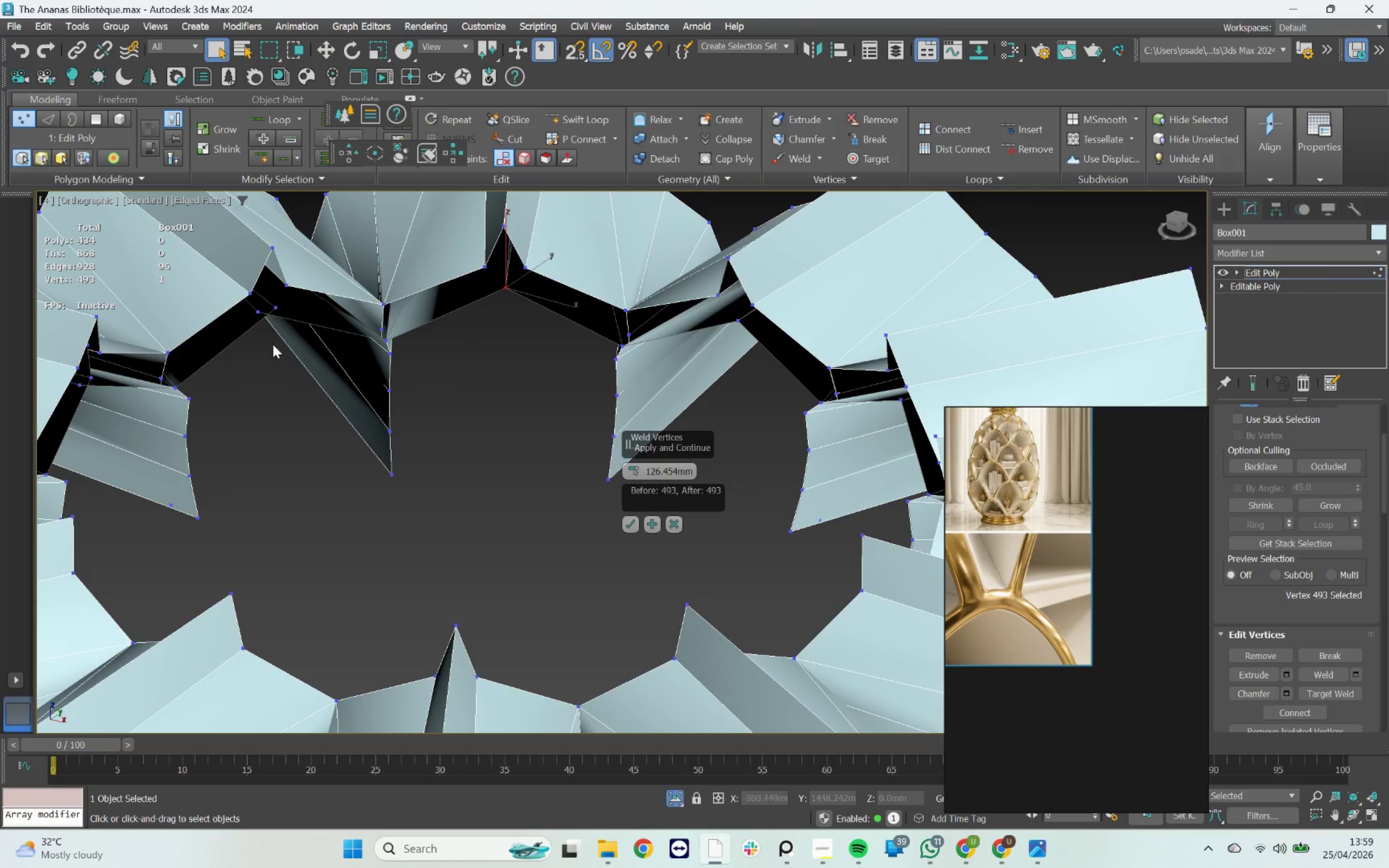 
left_click_drag(start_coordinate=[285, 339], to_coordinate=[248, 307])
 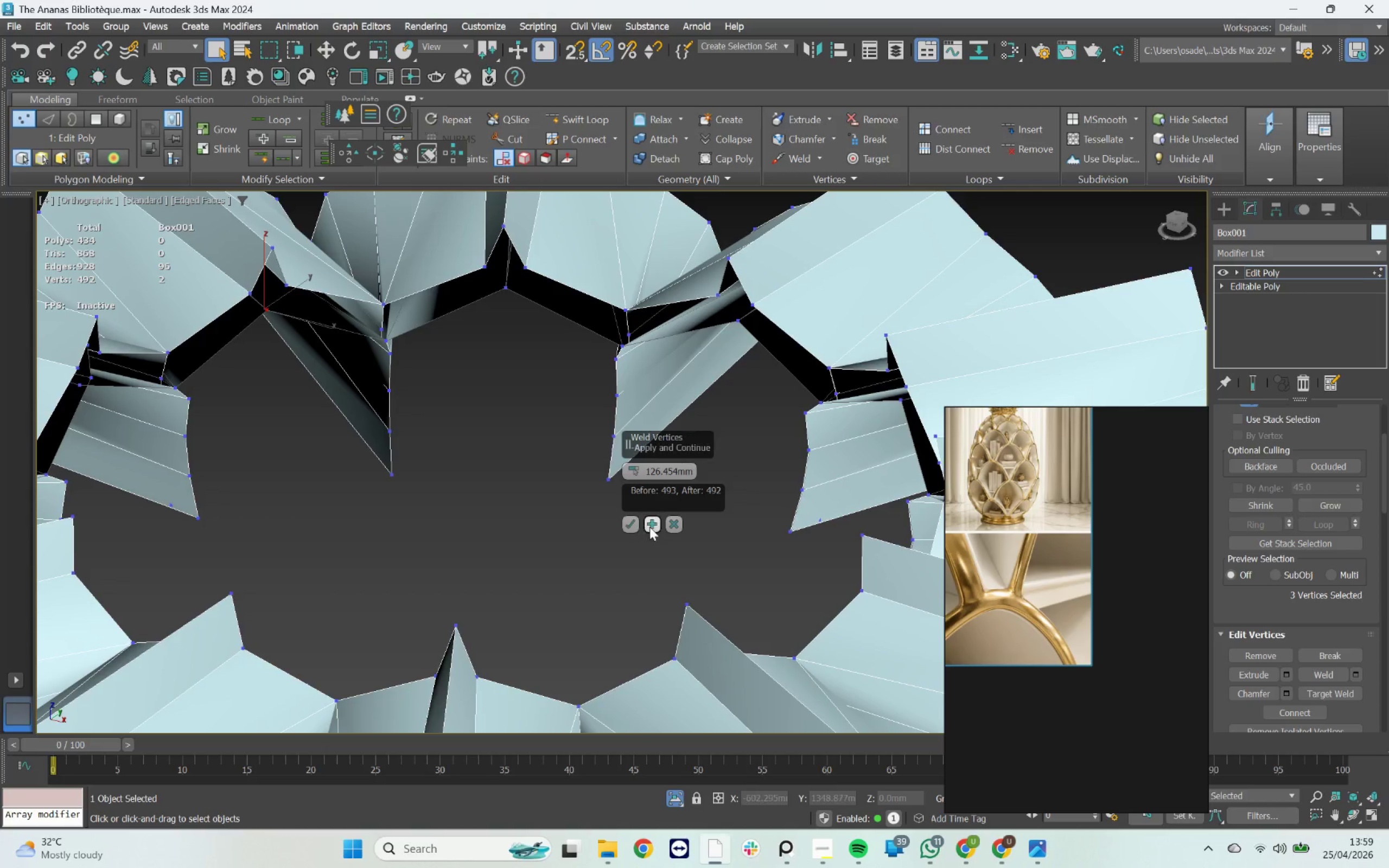 
left_click([650, 527])
 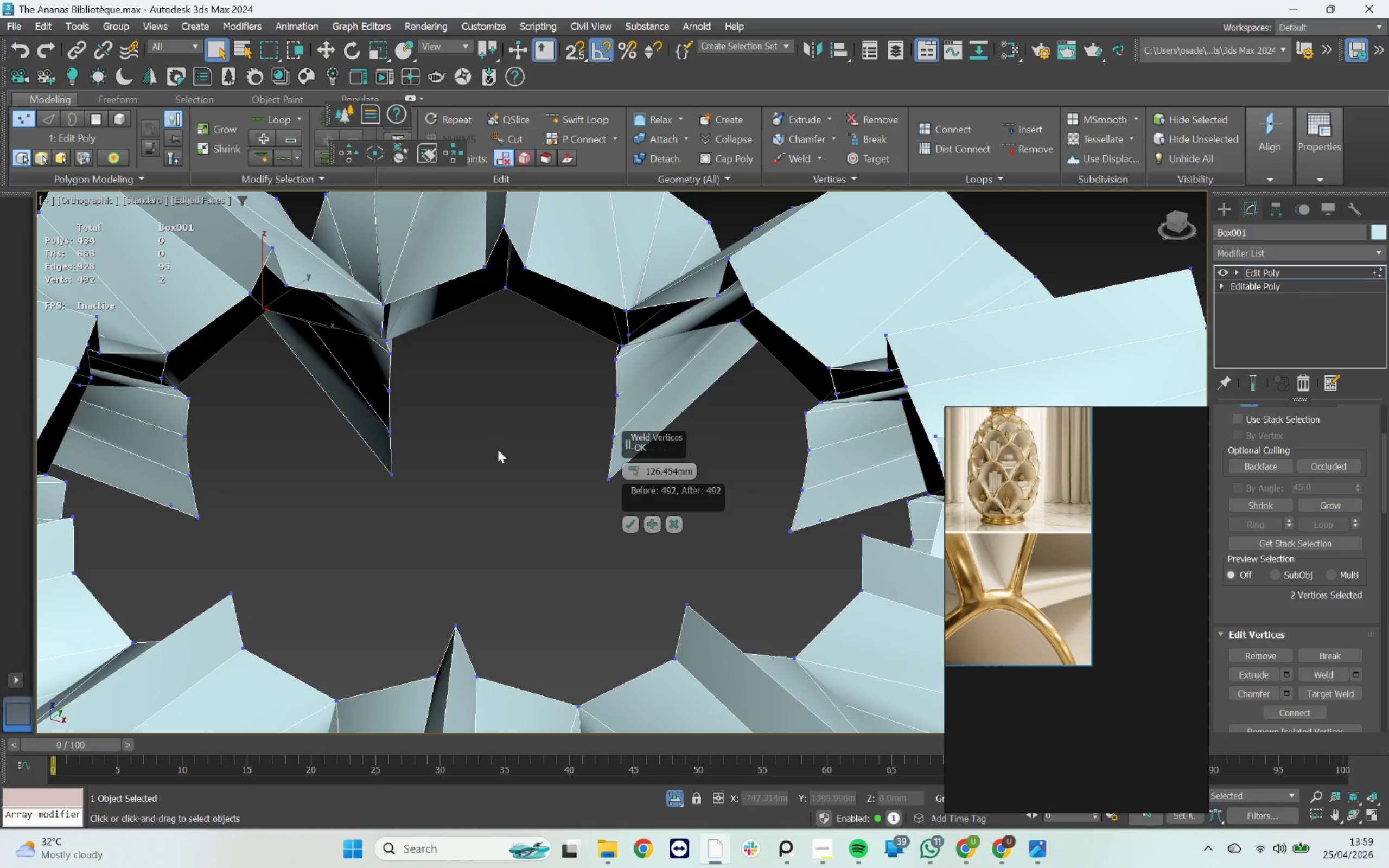 
hold_key(key=AltLeft, duration=1.25)
 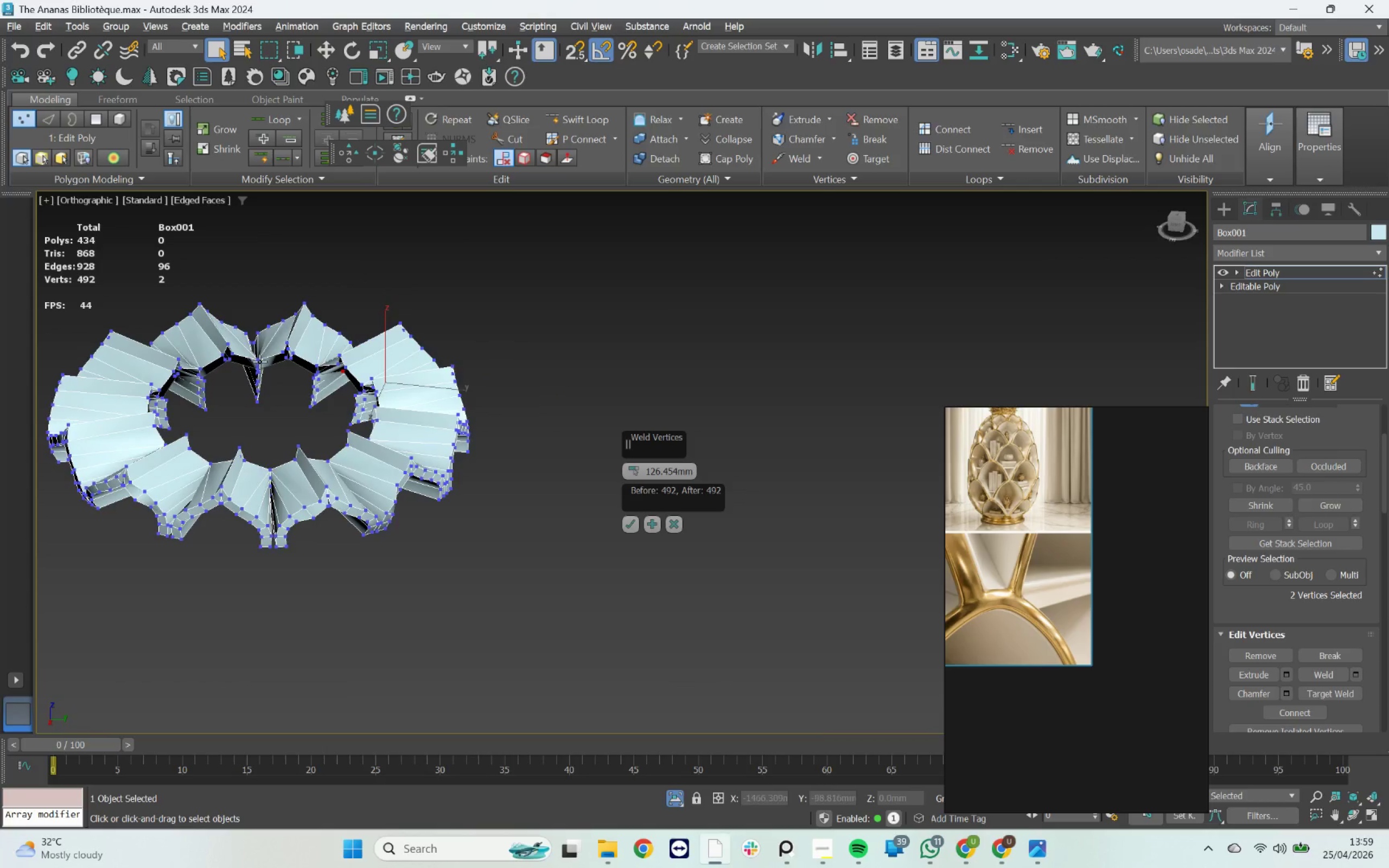 
scroll: coordinate [426, 407], scroll_direction: down, amount: 4.0
 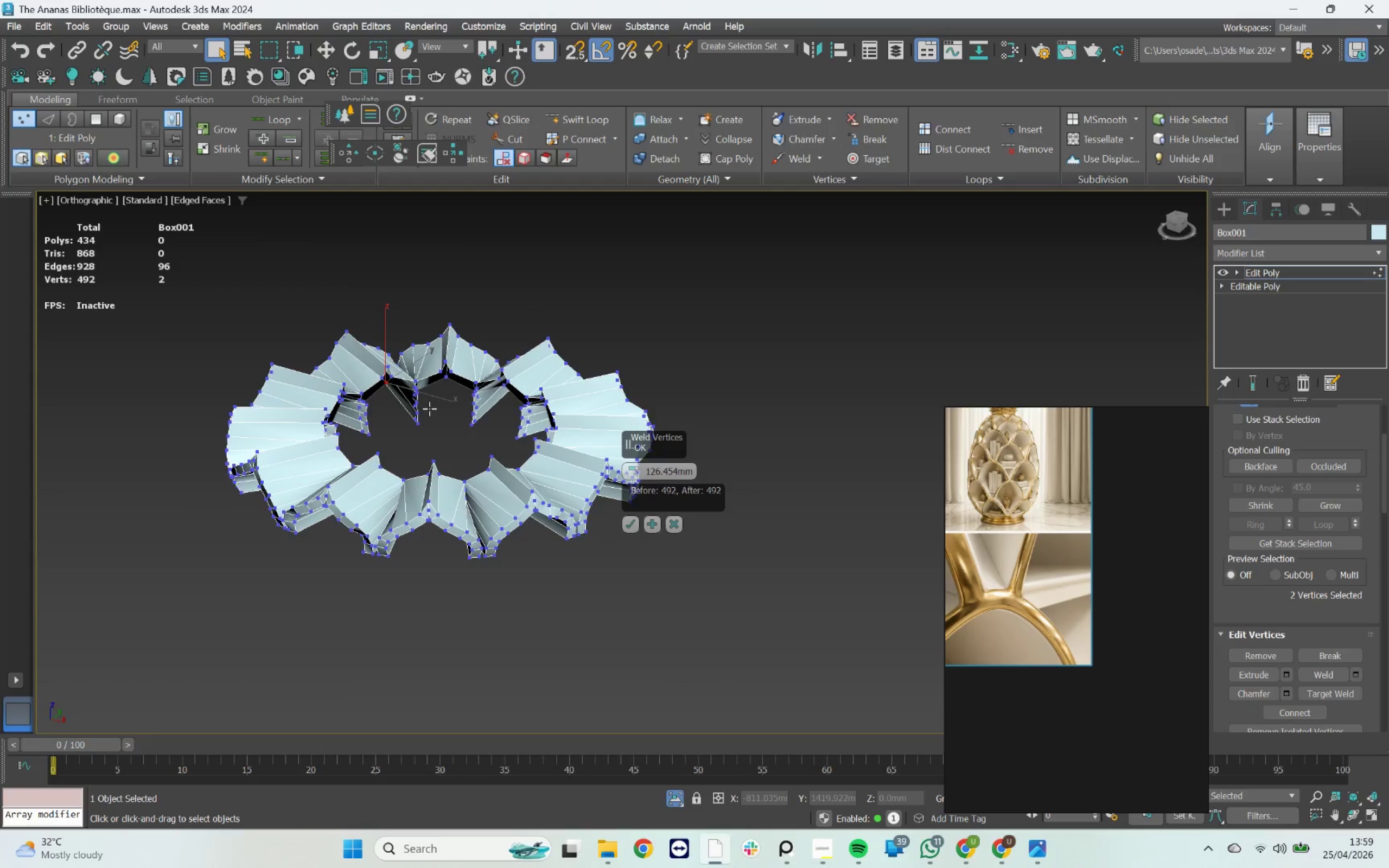 
scroll: coordinate [259, 361], scroll_direction: up, amount: 3.0
 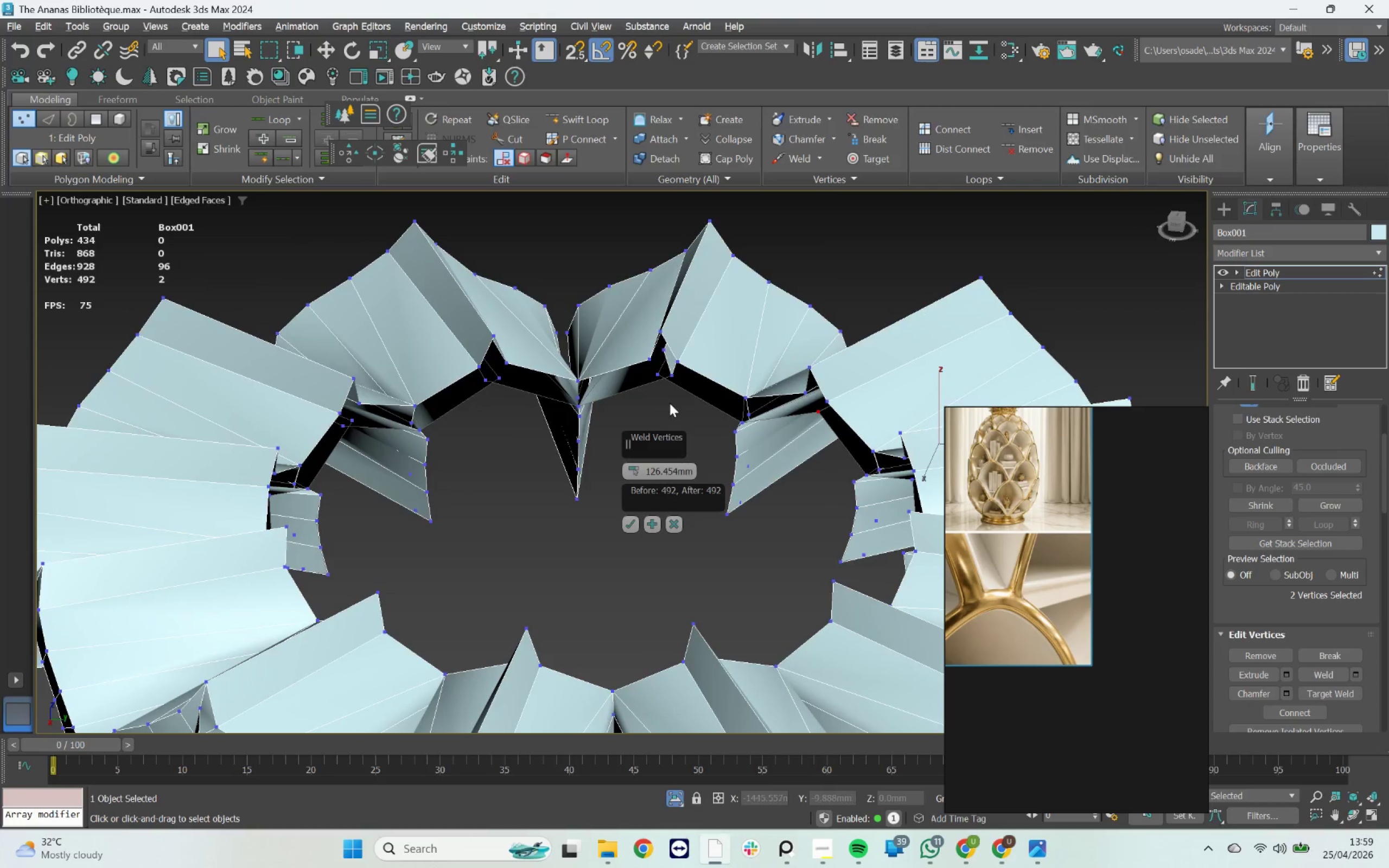 
left_click_drag(start_coordinate=[663, 381], to_coordinate=[631, 348])
 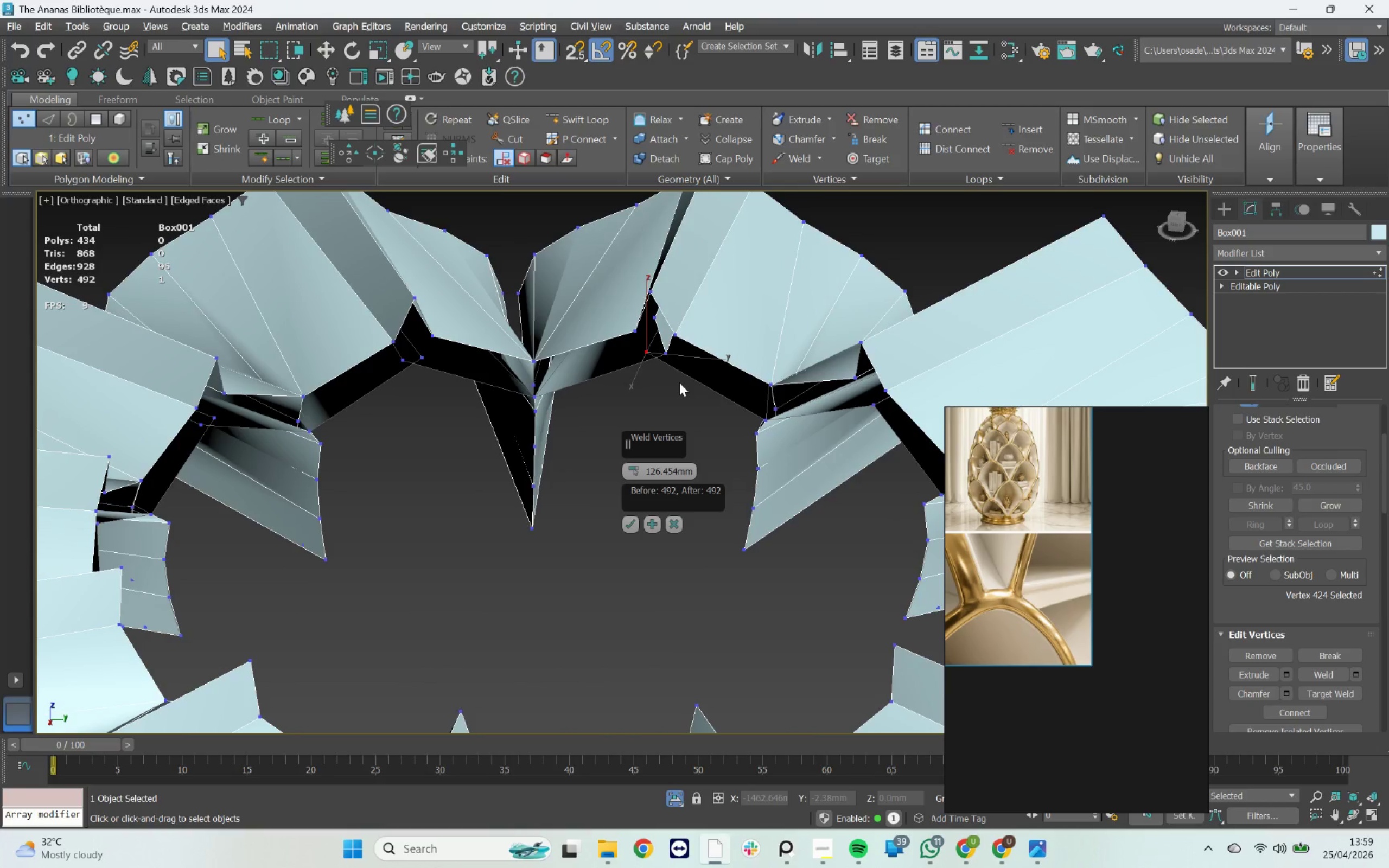 
scroll: coordinate [663, 393], scroll_direction: up, amount: 1.0
 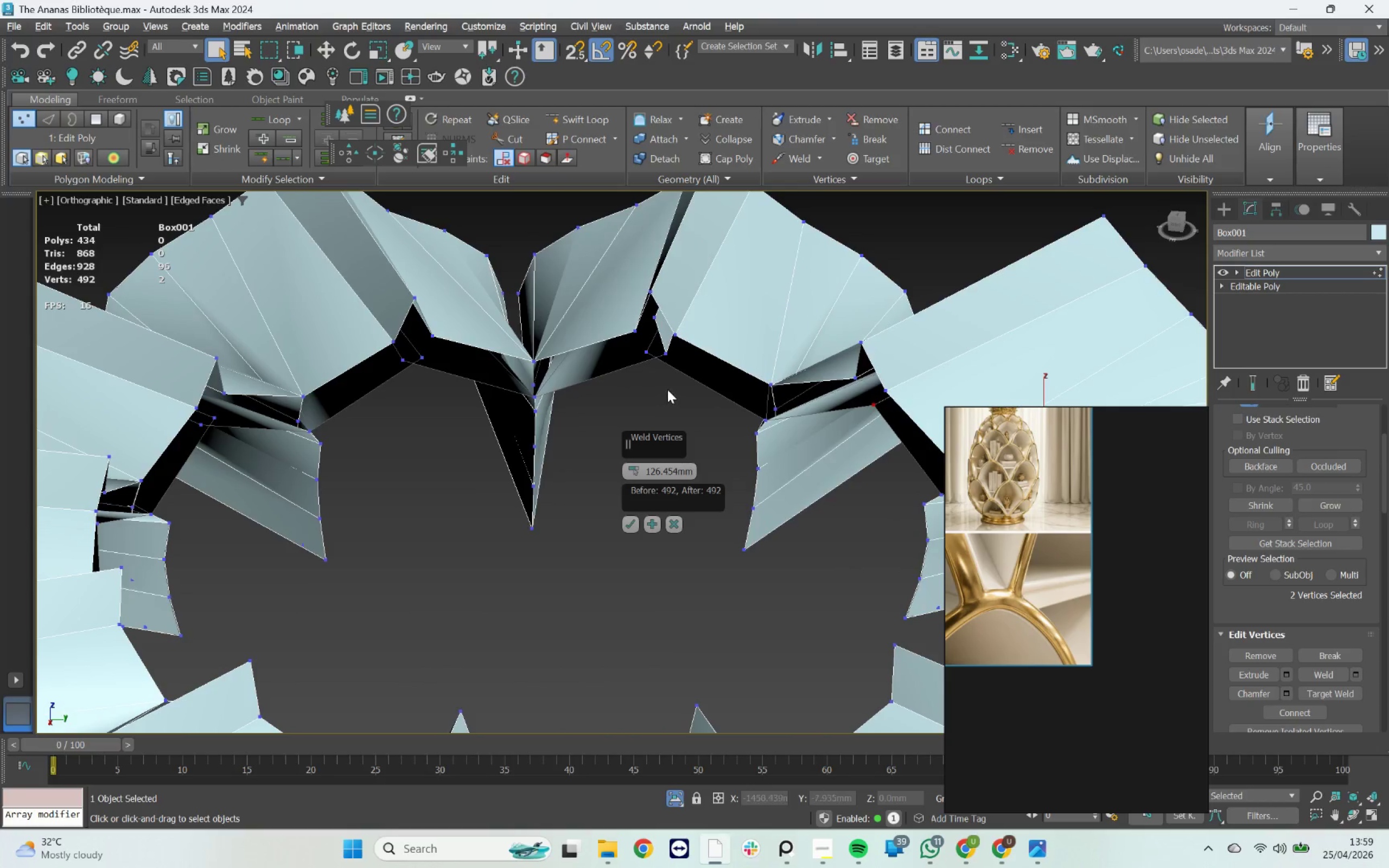 
left_click_drag(start_coordinate=[679, 382], to_coordinate=[637, 349])
 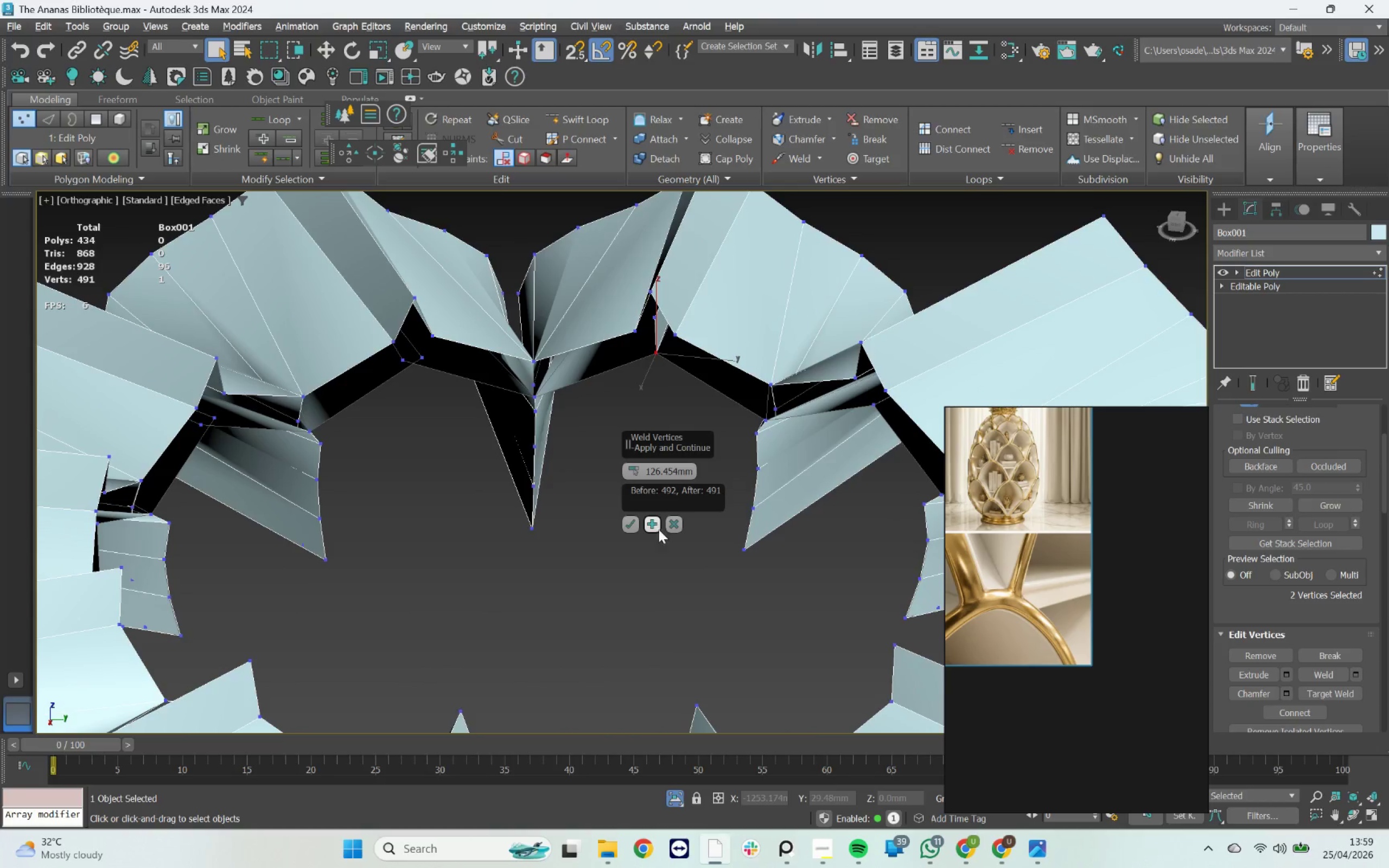 
left_click([656, 524])
 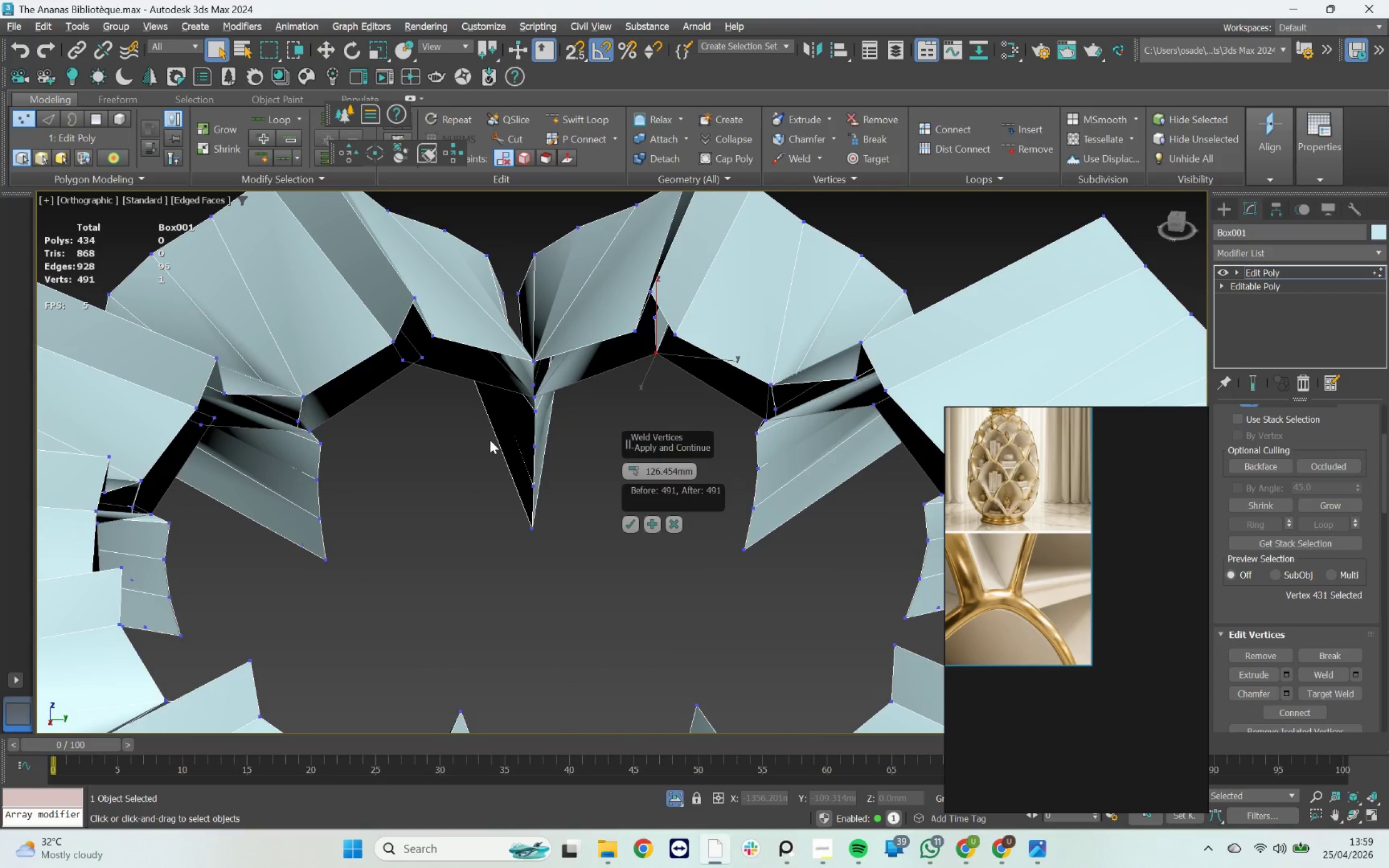 
left_click_drag(start_coordinate=[449, 411], to_coordinate=[398, 356])
 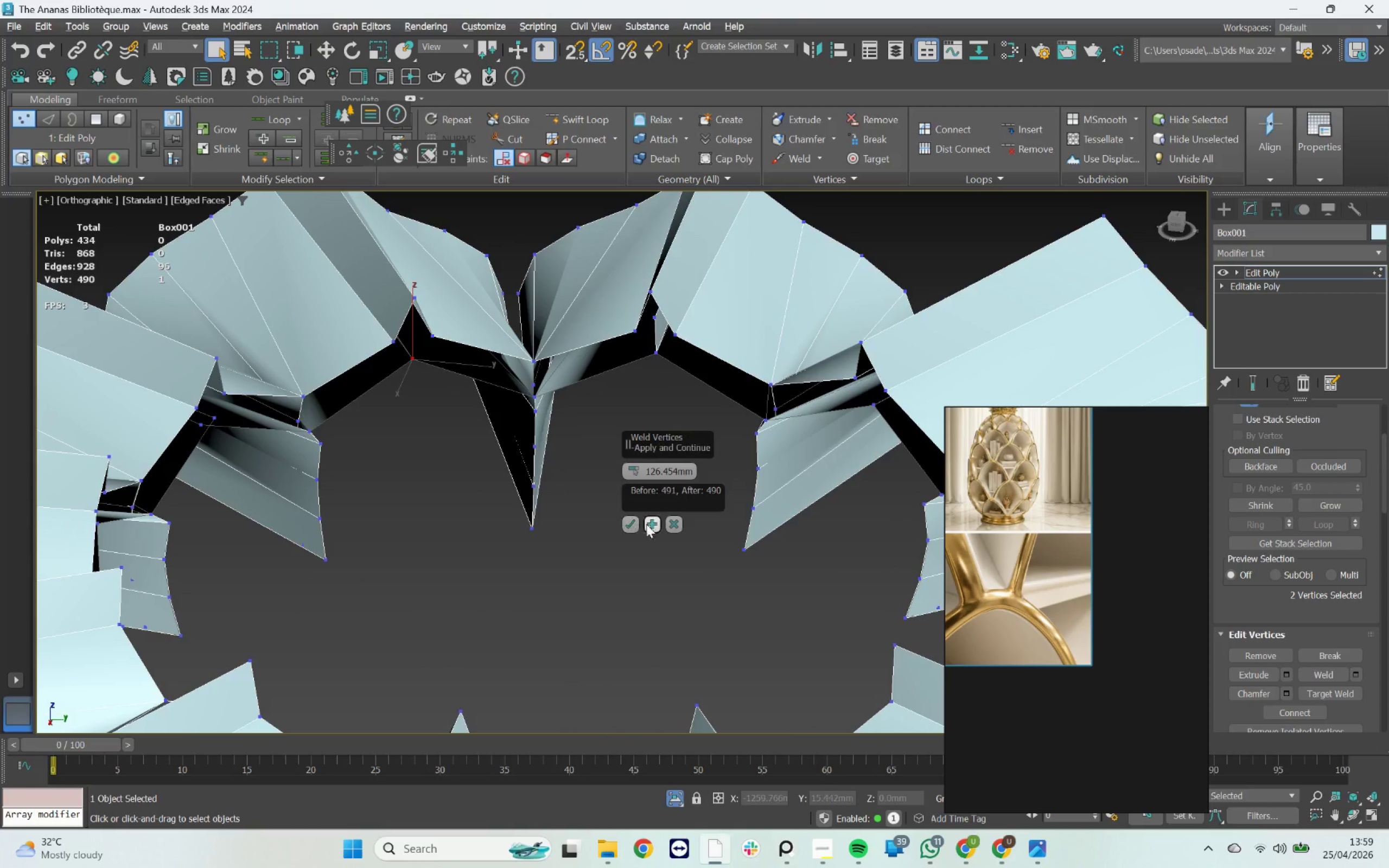 
left_click([652, 524])
 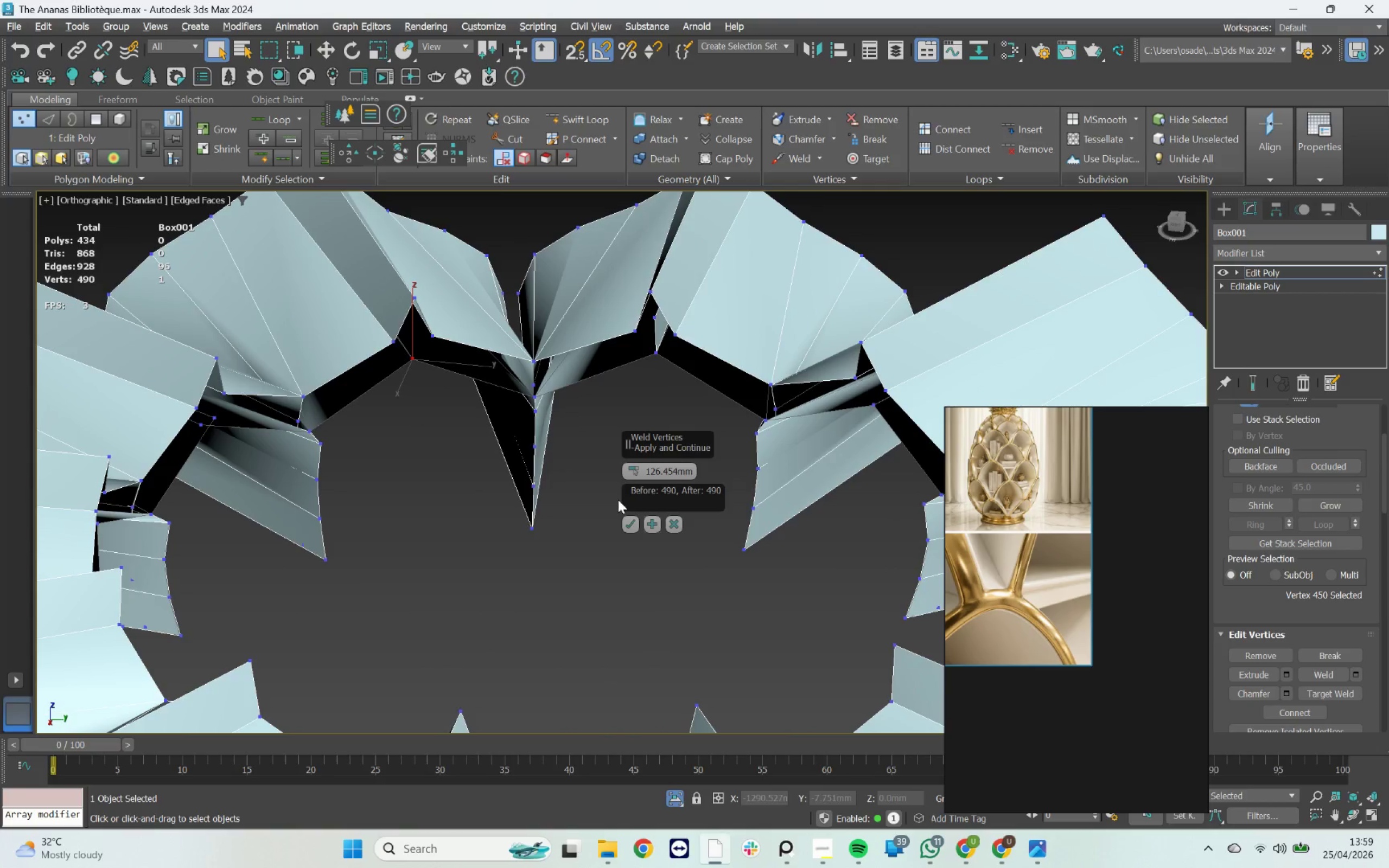 
hold_key(key=AltLeft, duration=0.97)
 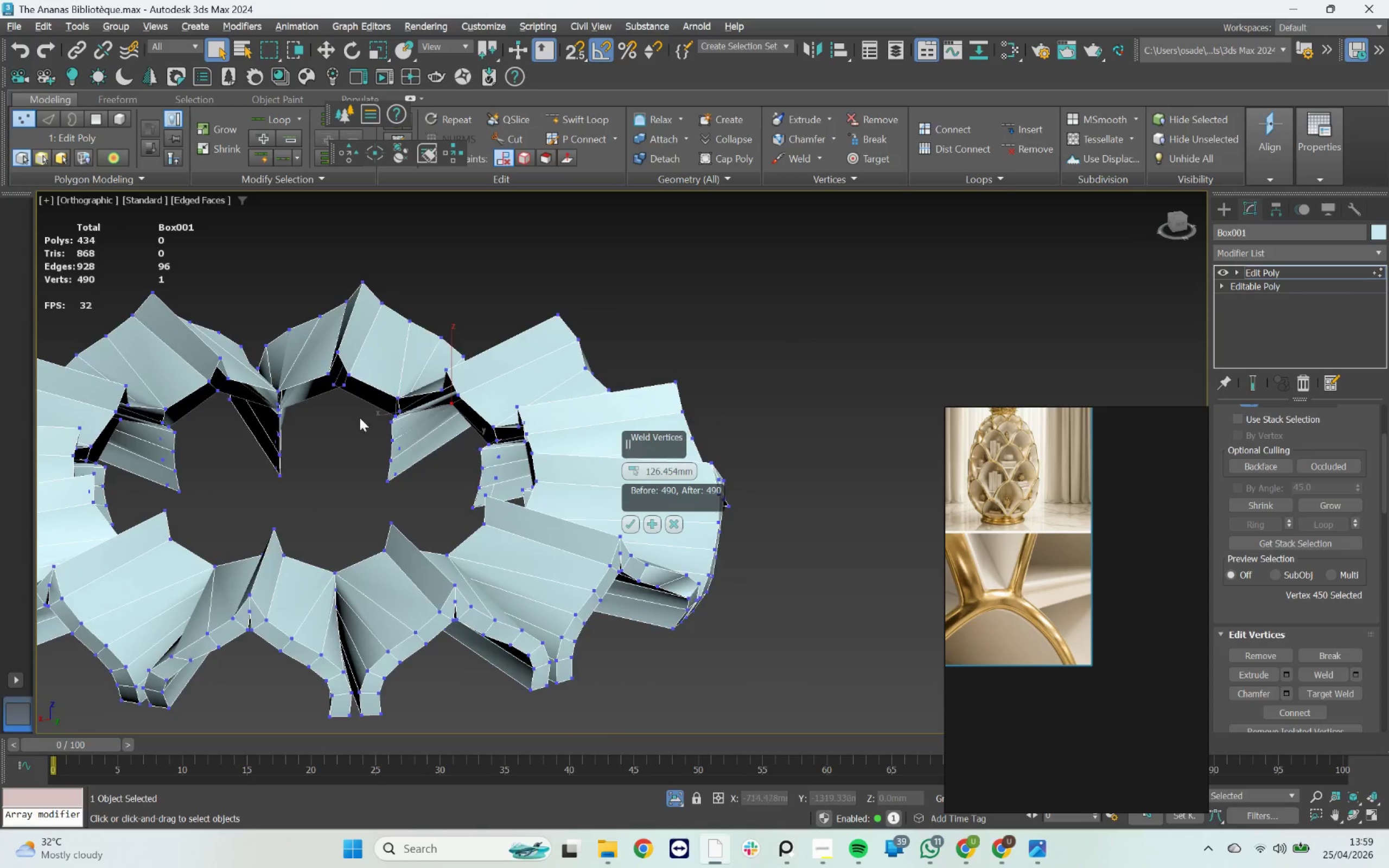 
scroll: coordinate [490, 449], scroll_direction: down, amount: 2.0
 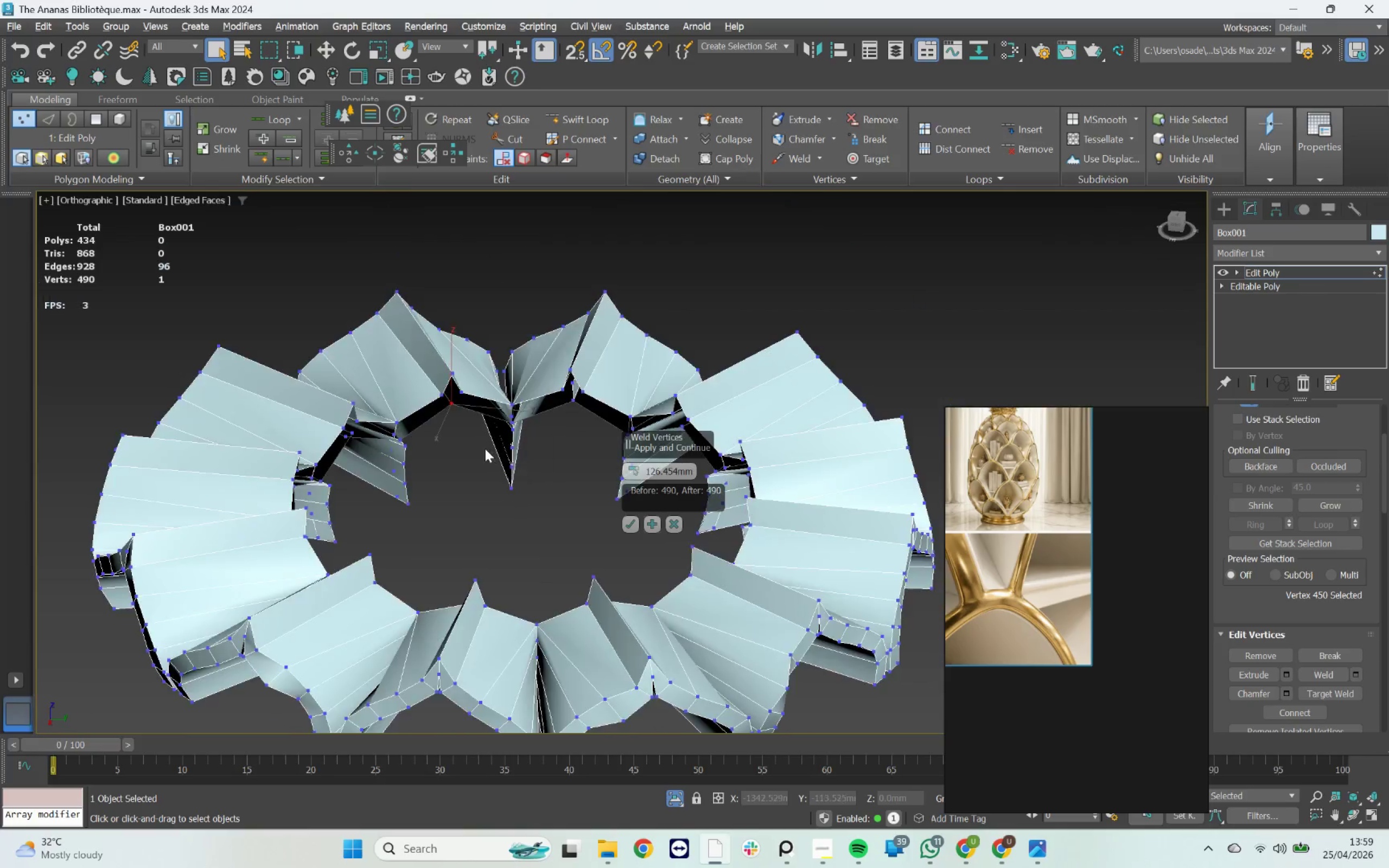 
left_click_drag(start_coordinate=[403, 420], to_coordinate=[333, 373])
 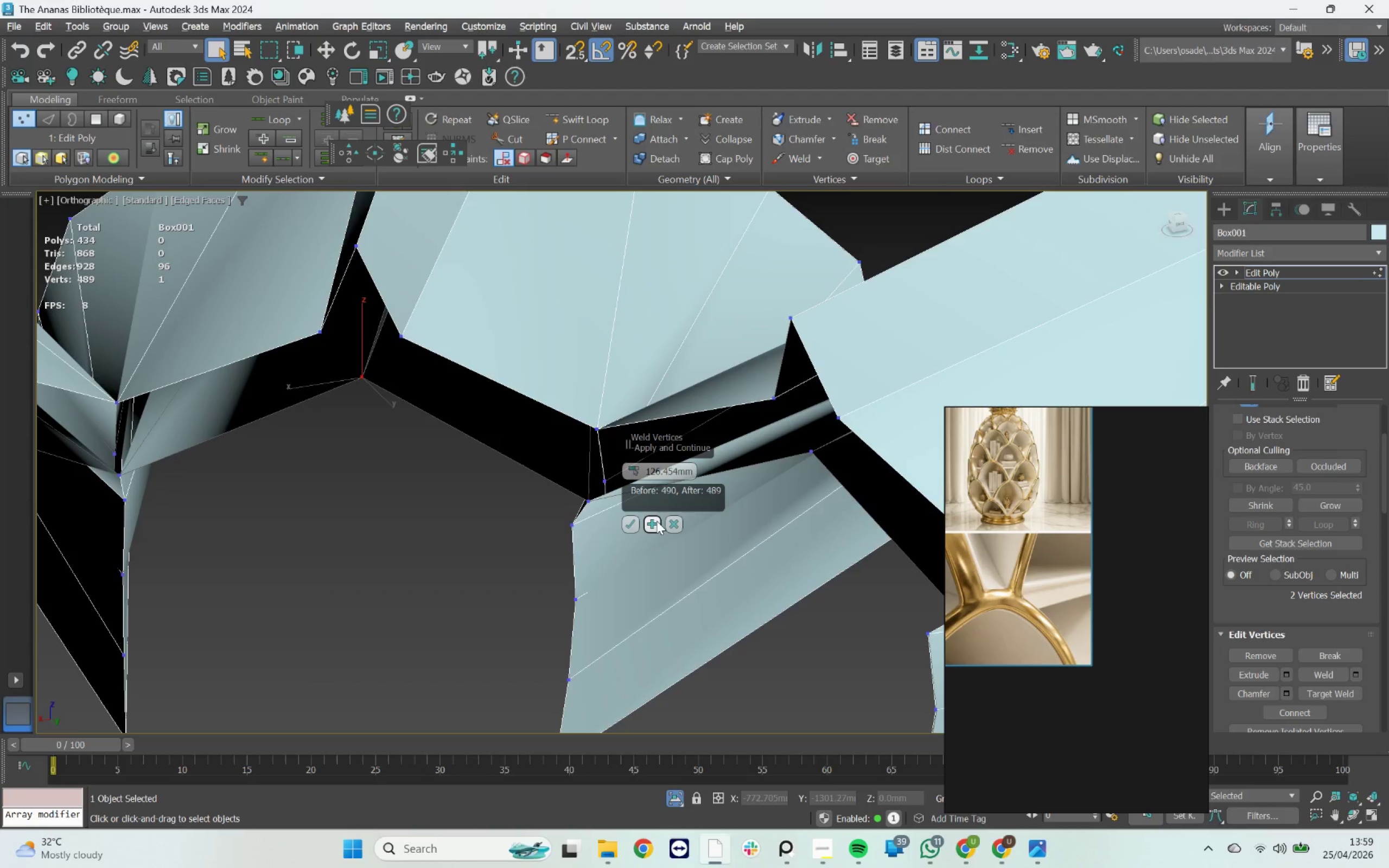 
scroll: coordinate [332, 388], scroll_direction: up, amount: 4.0
 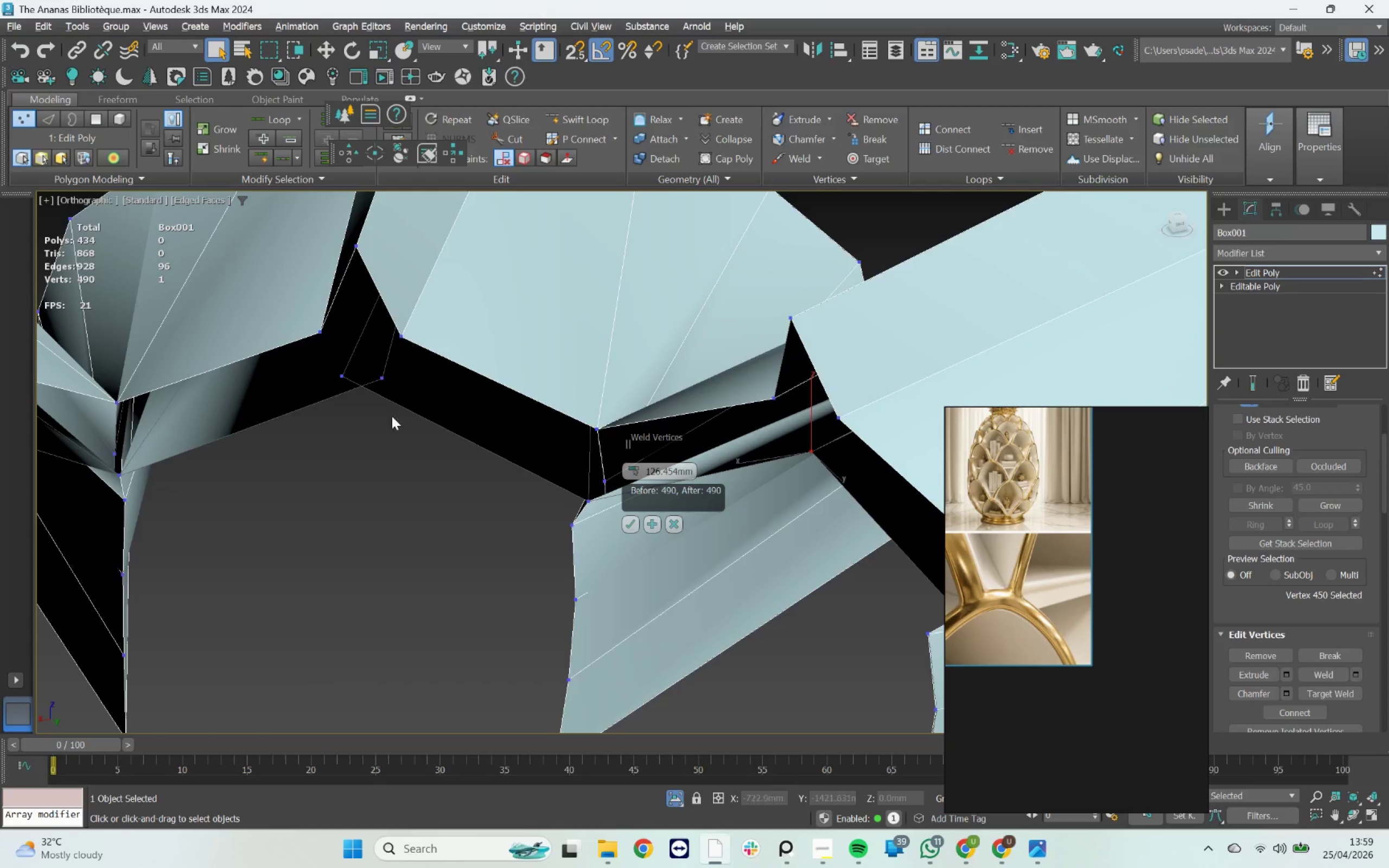 
left_click([656, 521])
 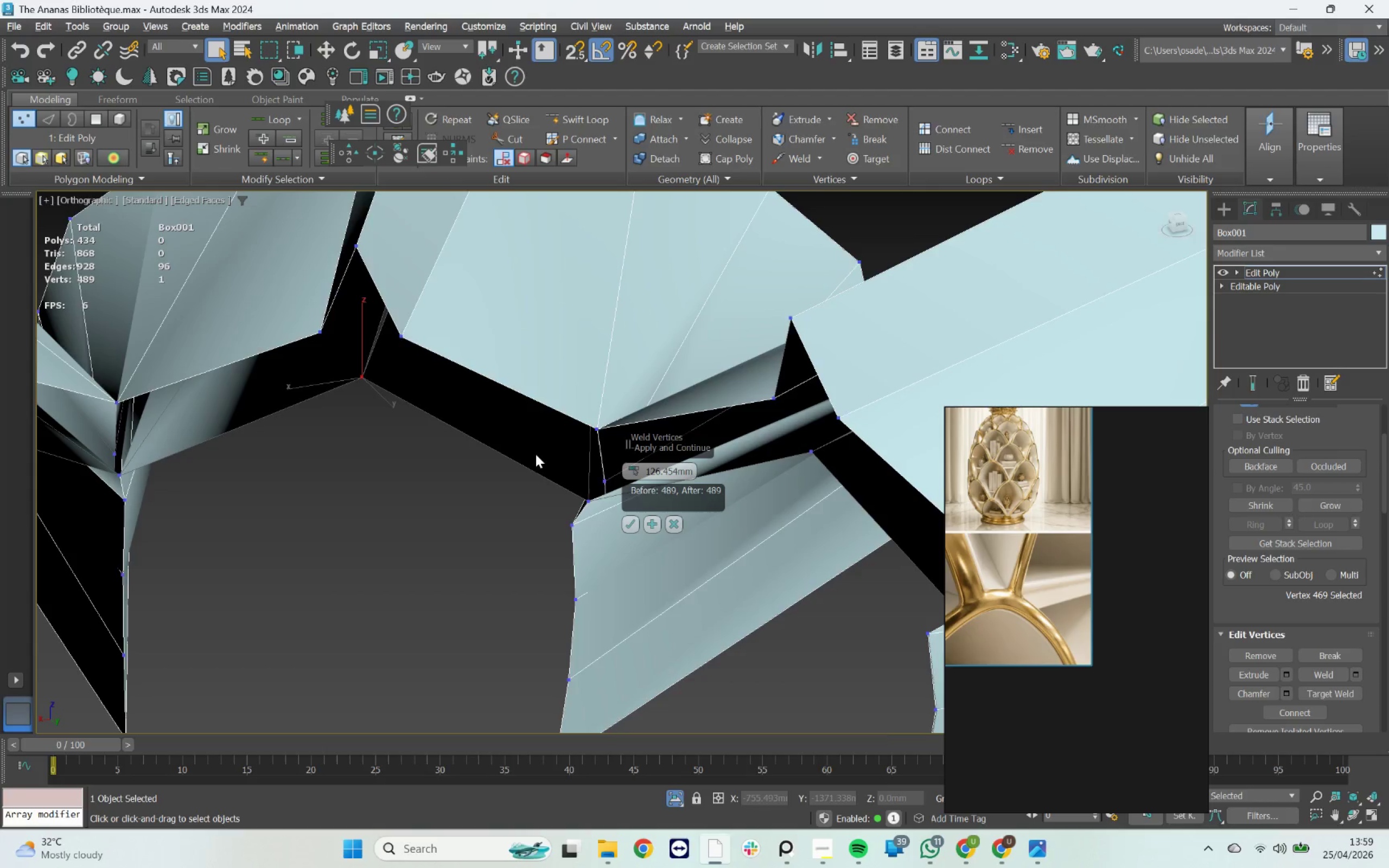 
hold_key(key=AltLeft, duration=2.2)
 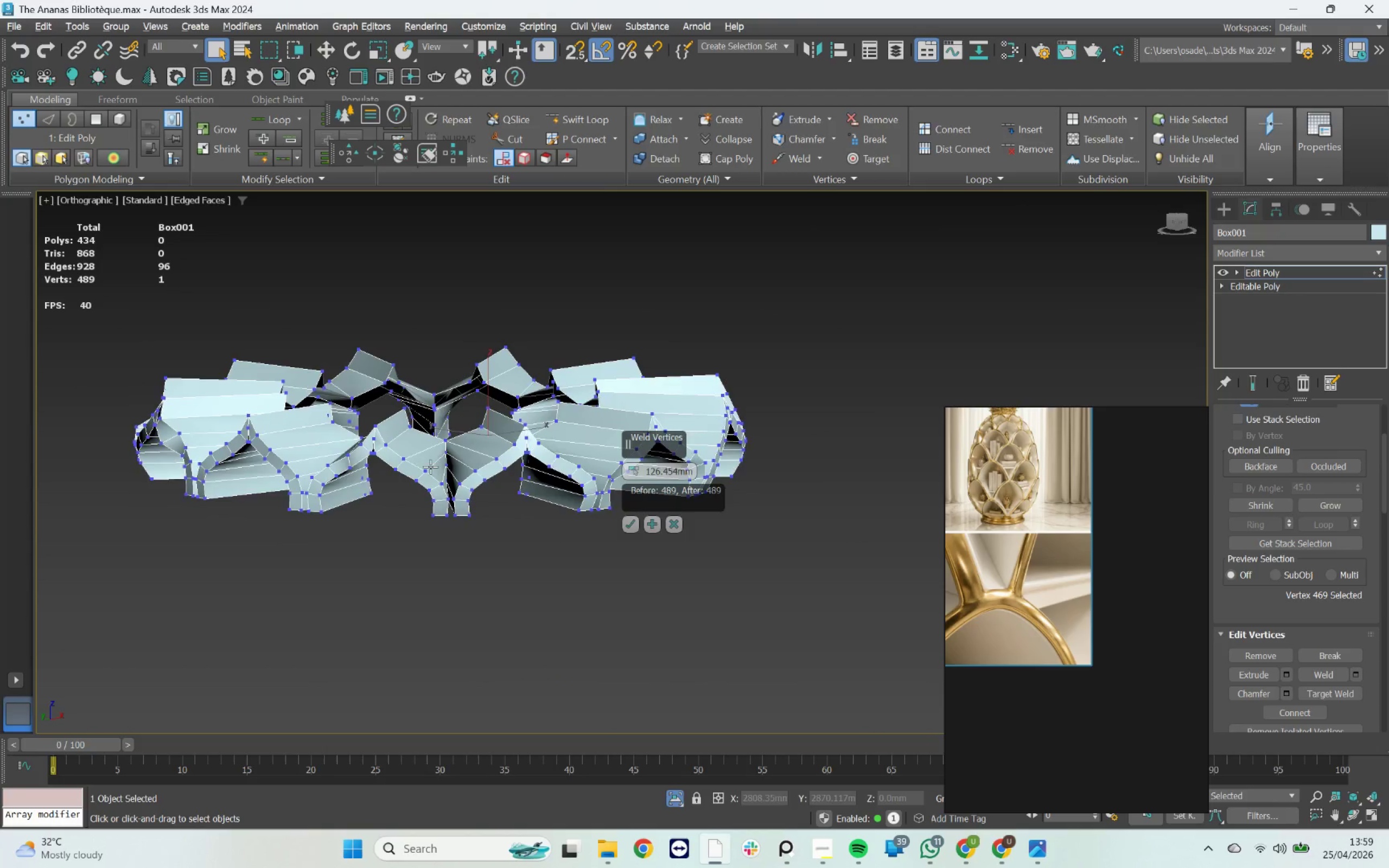 
scroll: coordinate [516, 448], scroll_direction: down, amount: 5.0
 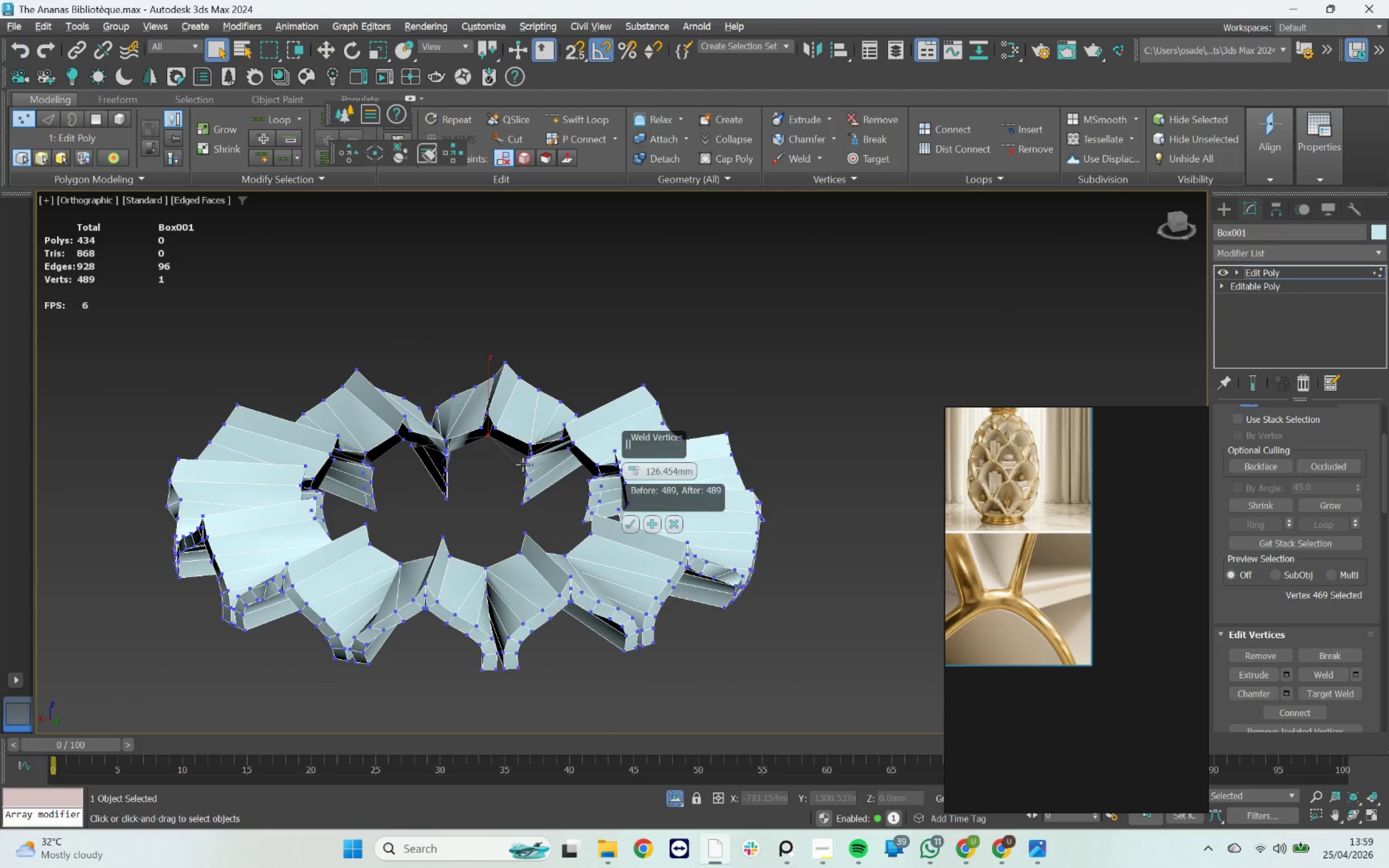 
scroll: coordinate [469, 409], scroll_direction: up, amount: 7.0
 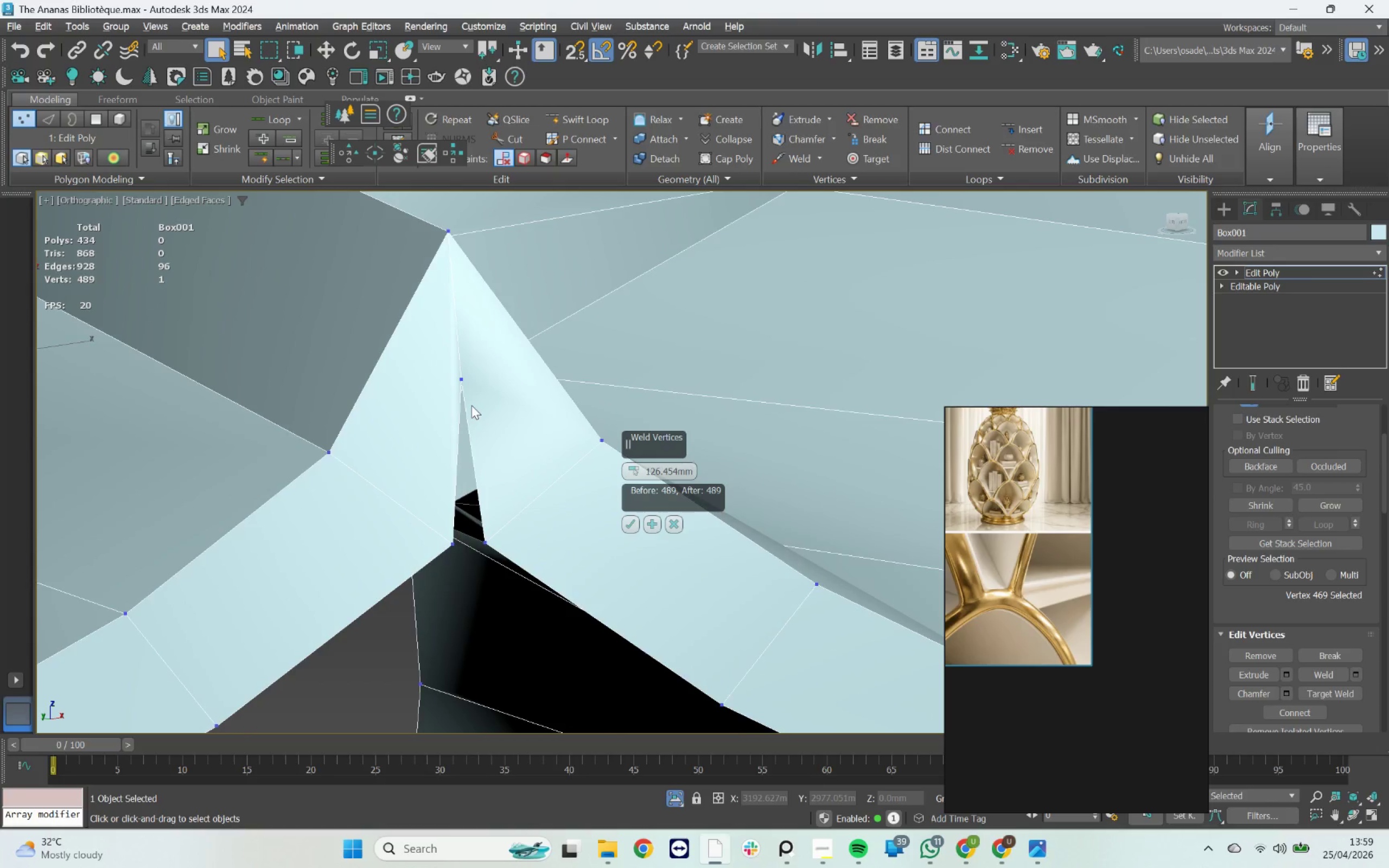 
key(F3)
 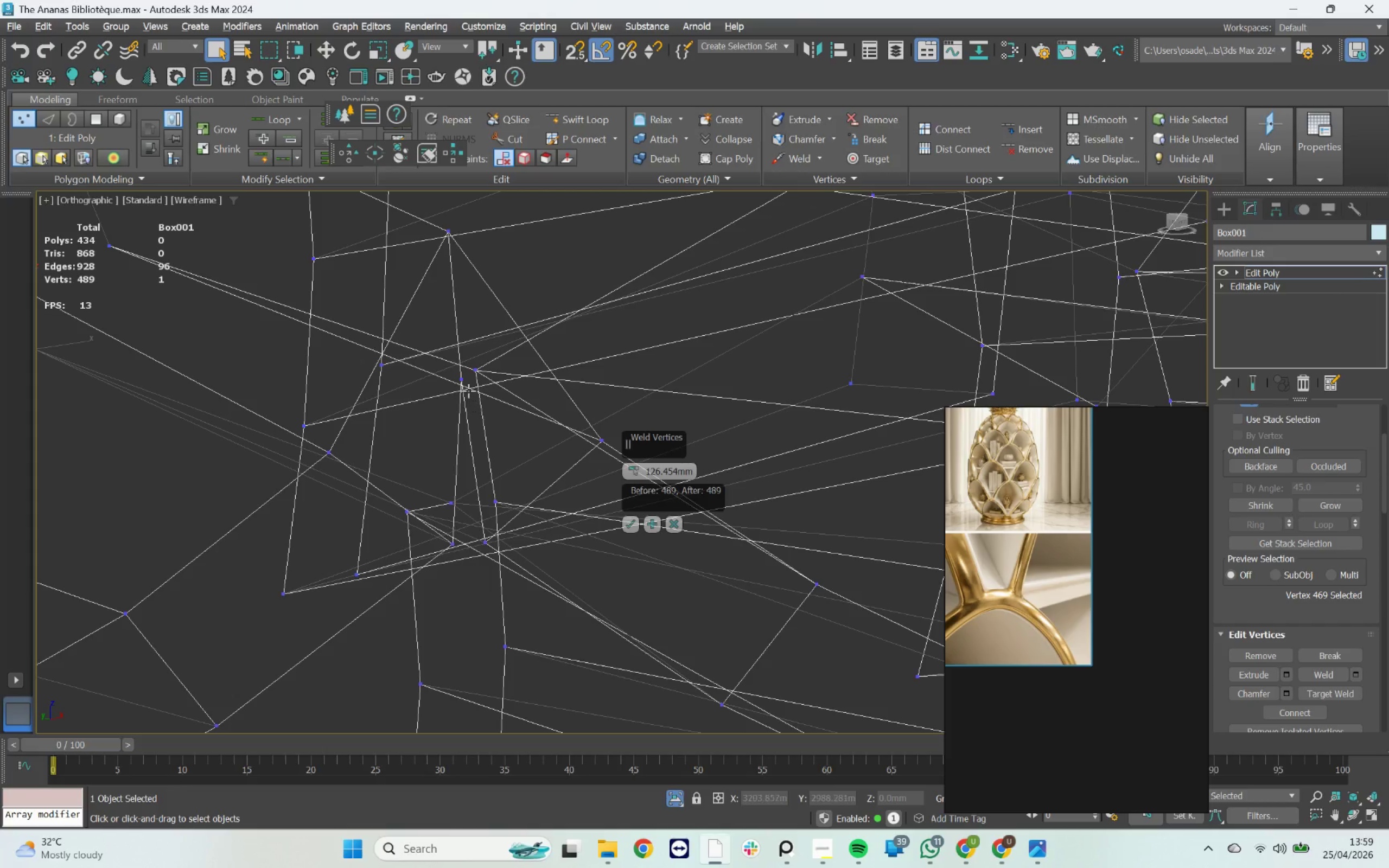 
key(F3)
 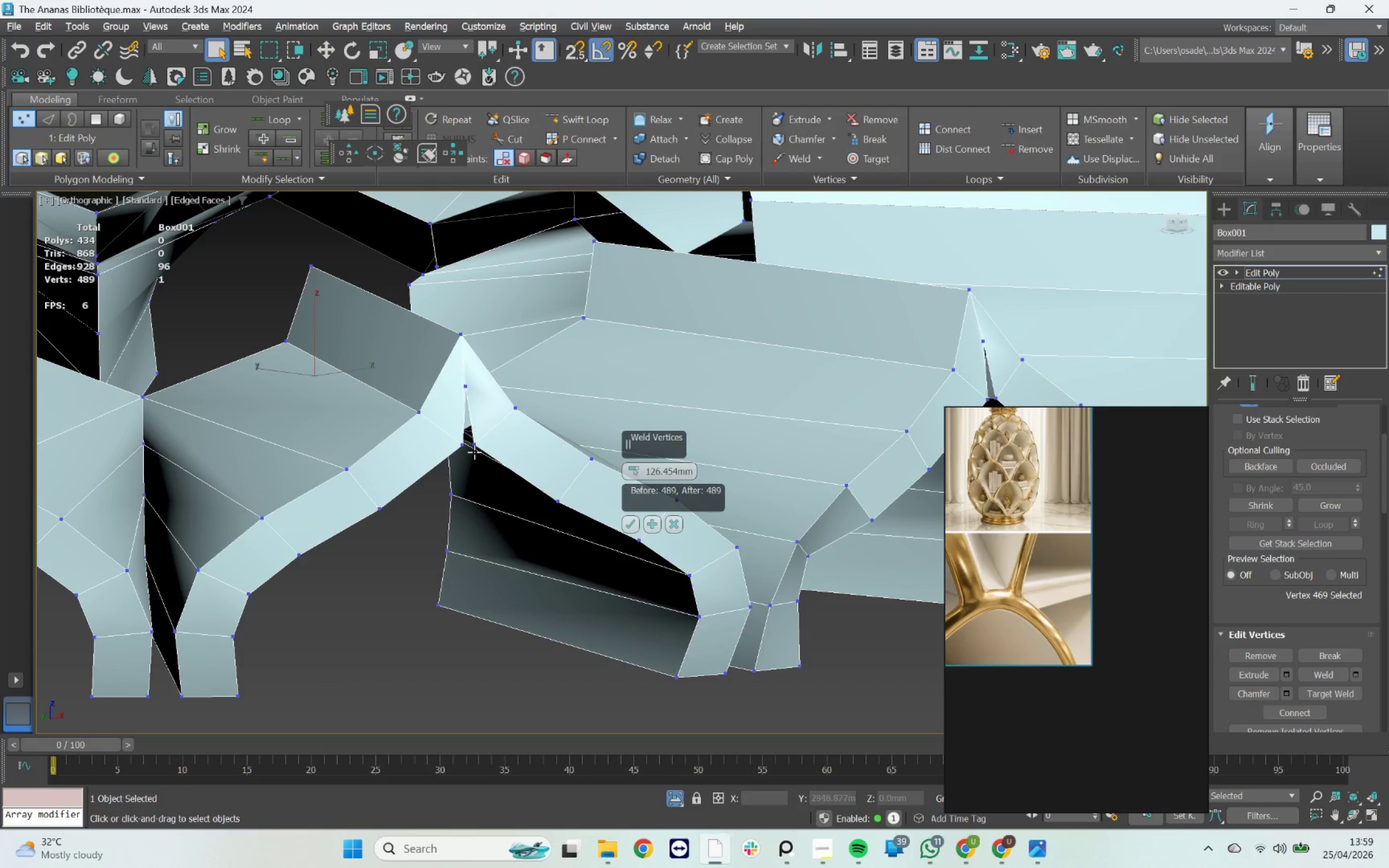 
scroll: coordinate [468, 391], scroll_direction: down, amount: 3.0
 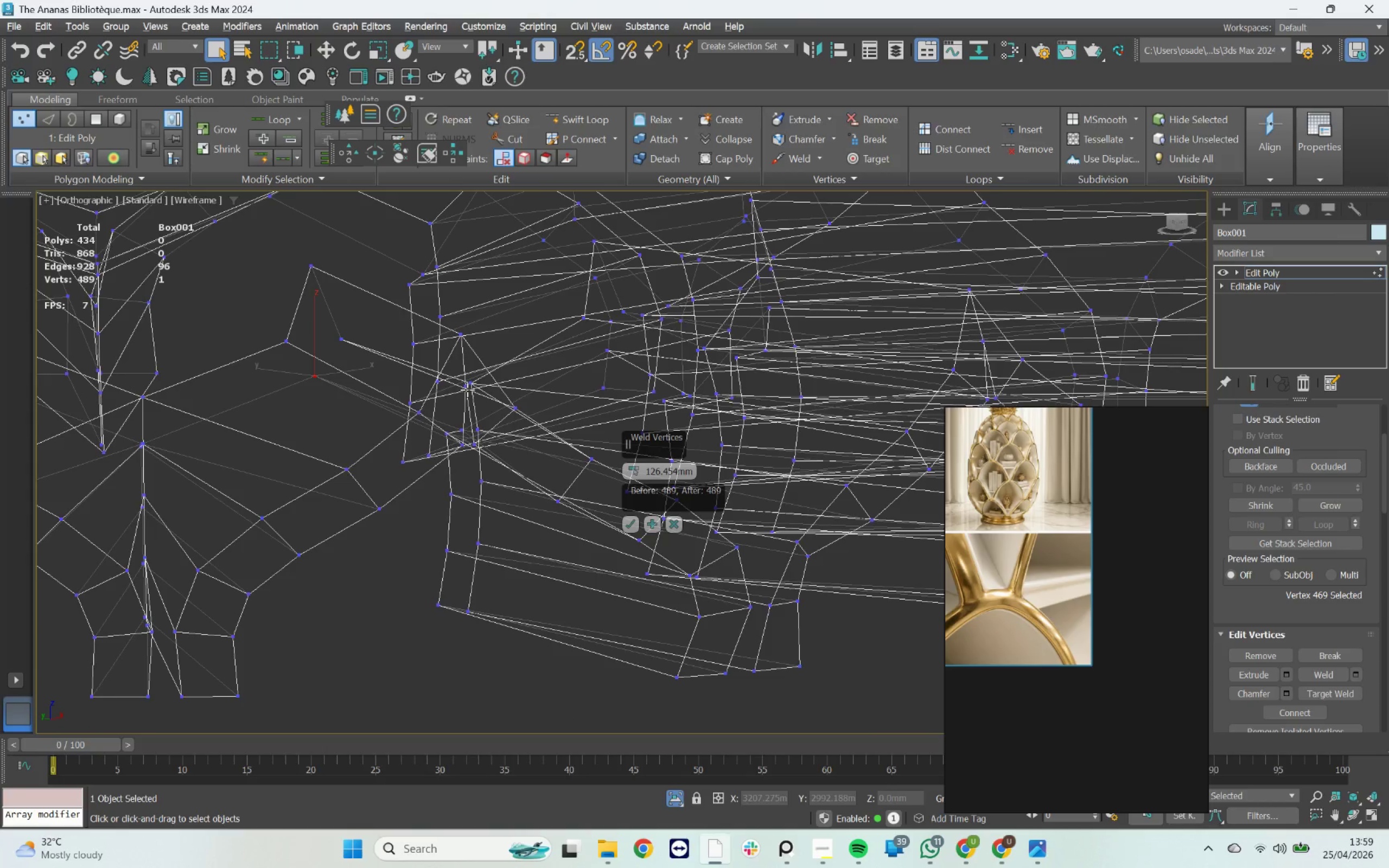 
left_click([476, 443])
 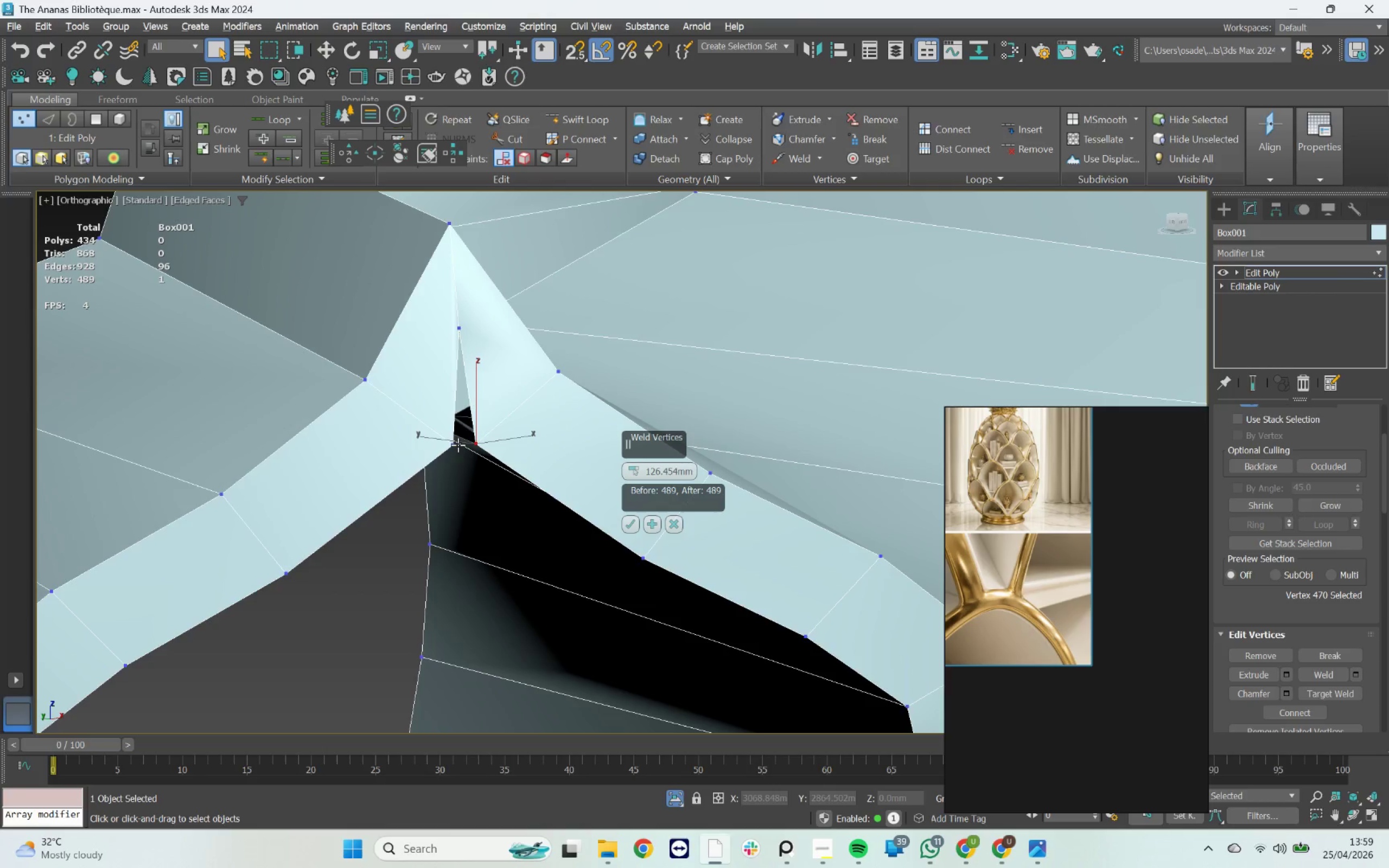 
scroll: coordinate [473, 445], scroll_direction: up, amount: 2.0
 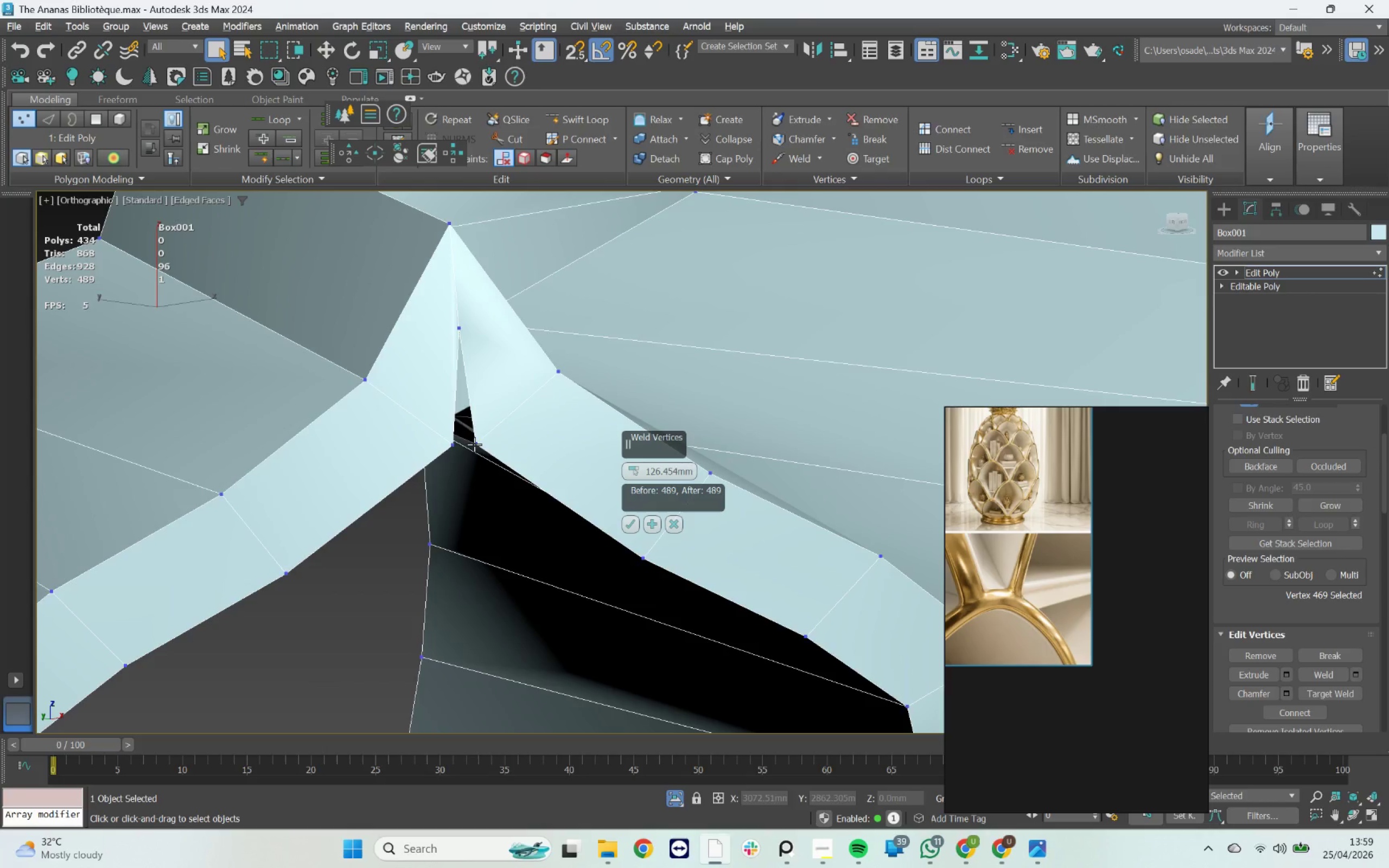 
hold_key(key=ControlLeft, duration=0.52)
 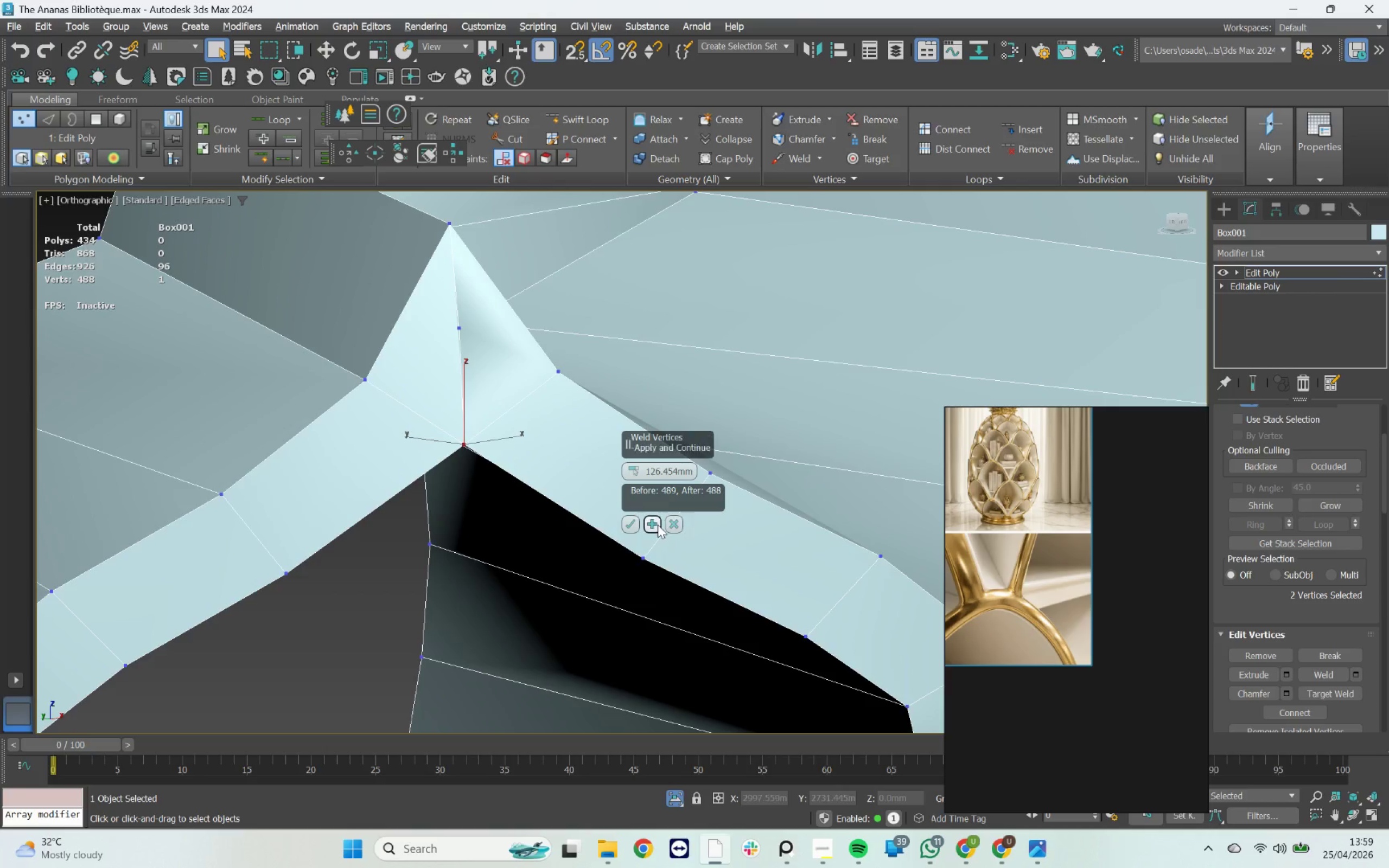 
left_click([653, 524])
 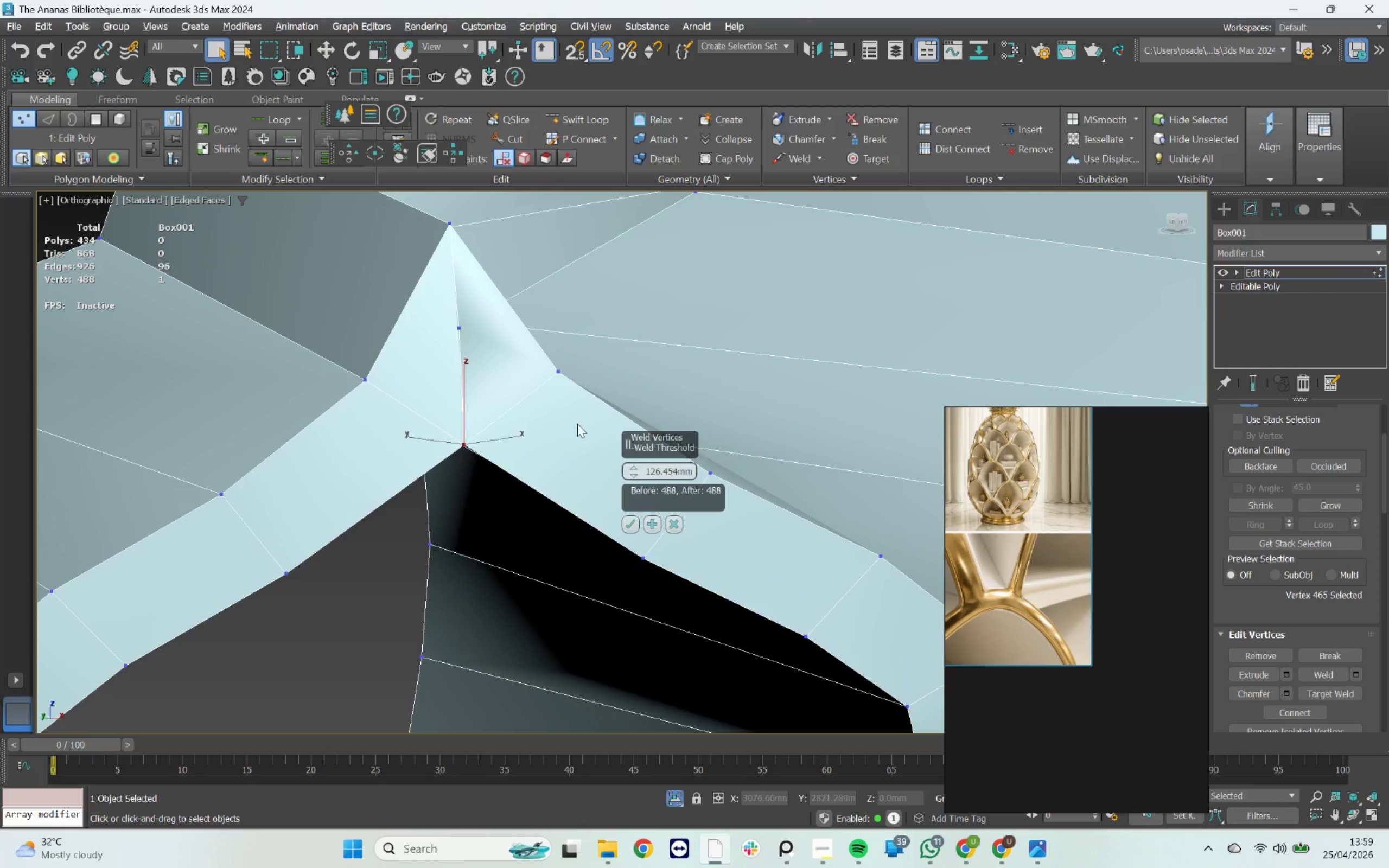 
scroll: coordinate [528, 376], scroll_direction: down, amount: 3.0
 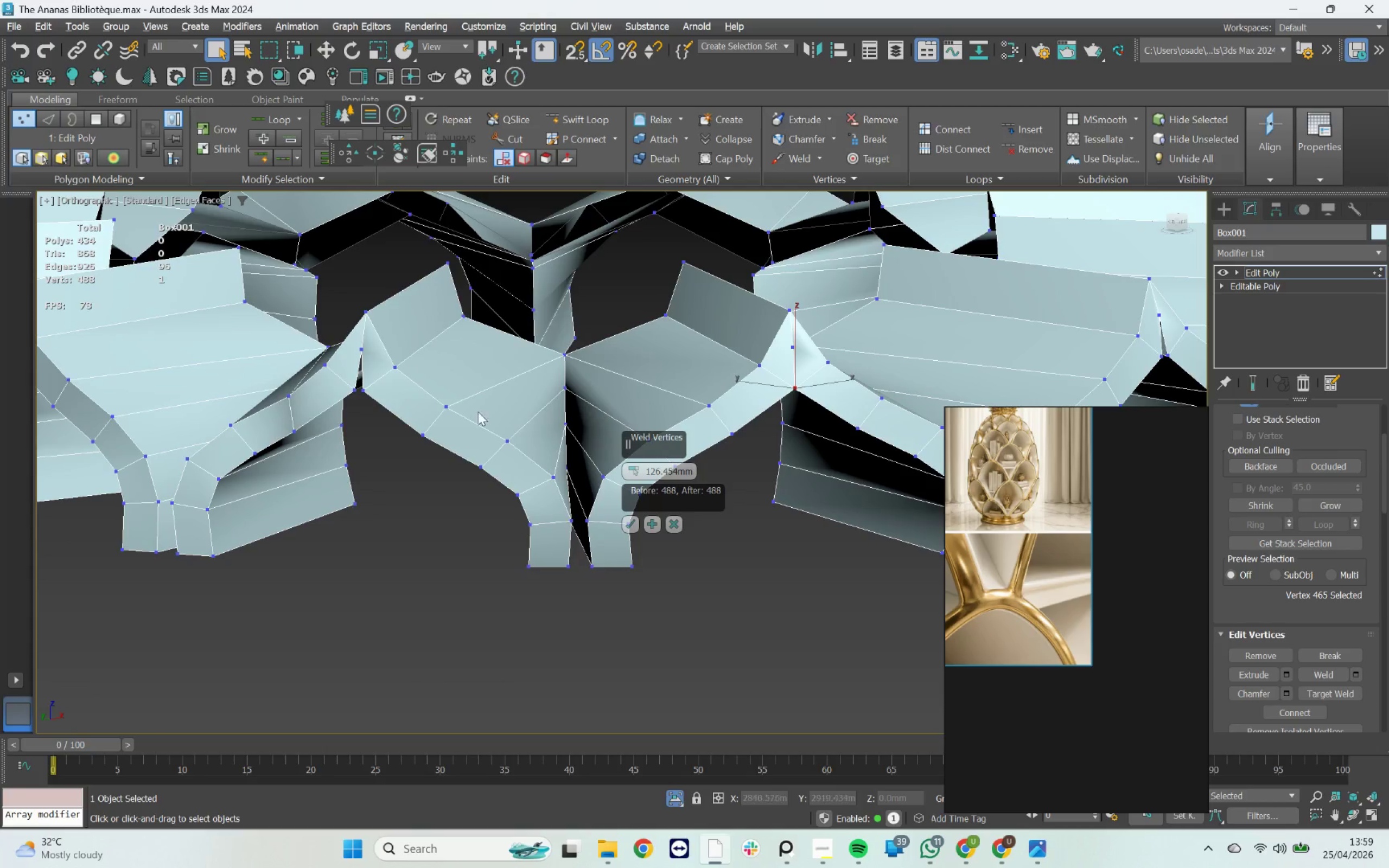 
left_click_drag(start_coordinate=[392, 432], to_coordinate=[361, 396])
 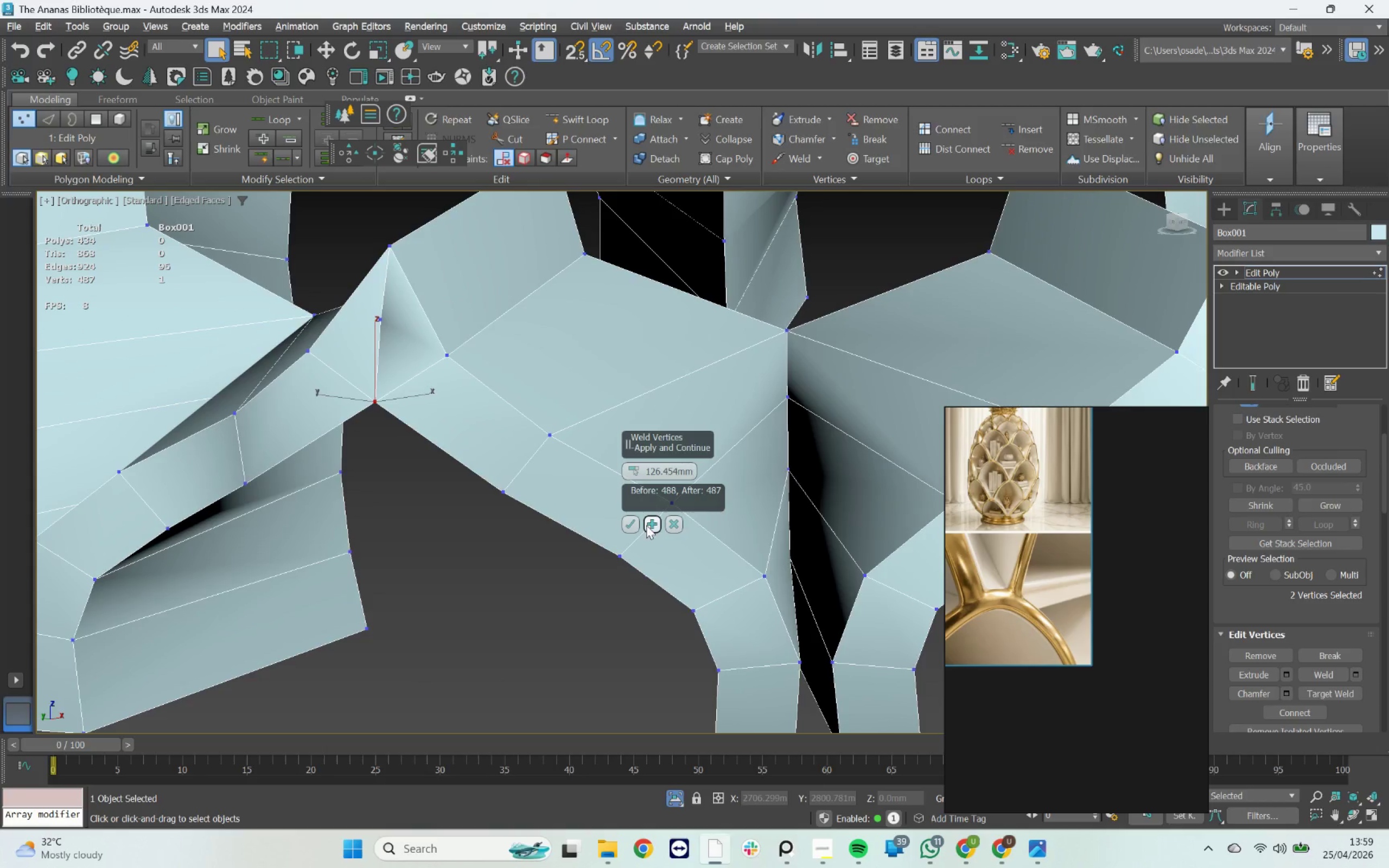 
scroll: coordinate [344, 378], scroll_direction: up, amount: 2.0
 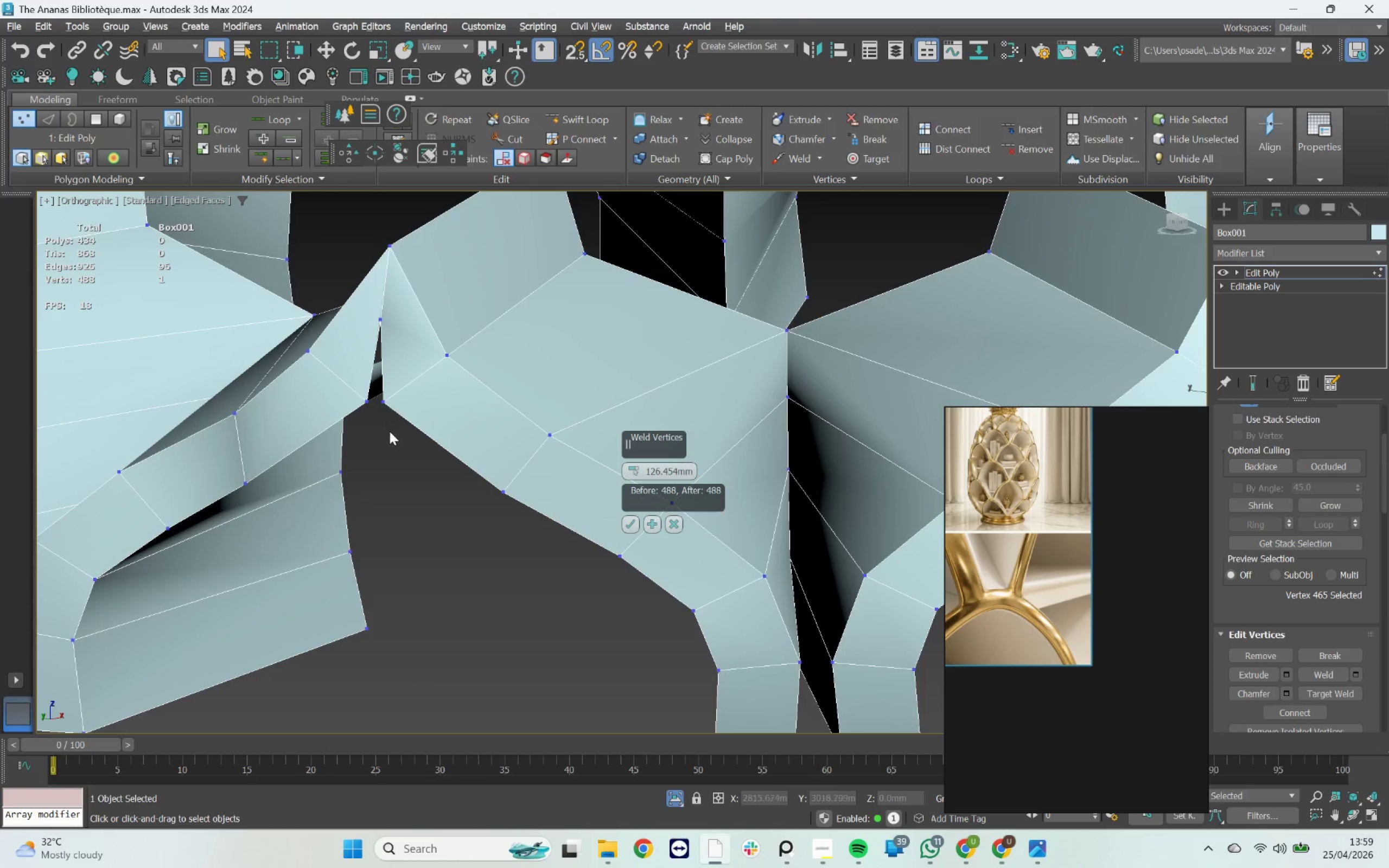 
left_click([655, 524])
 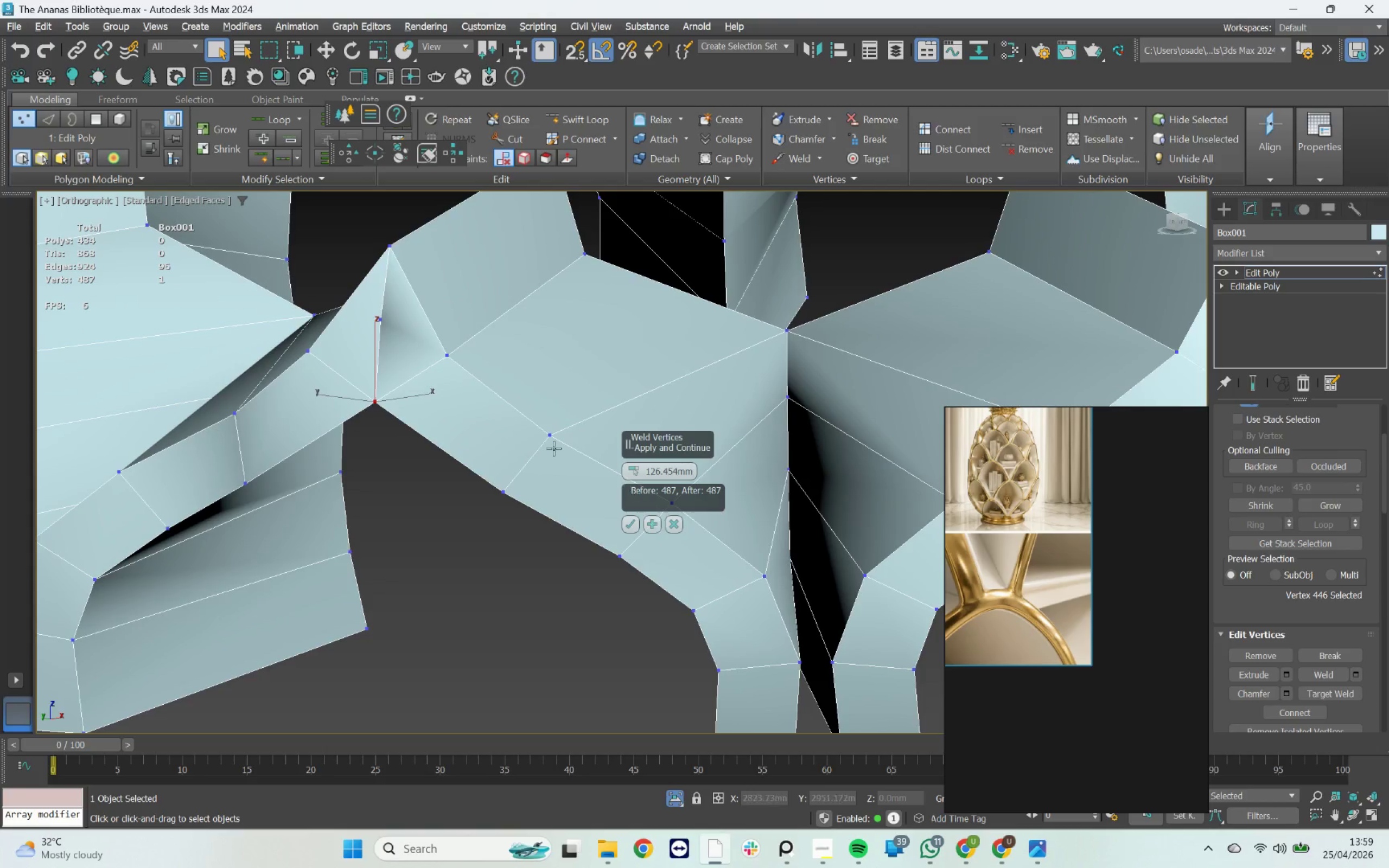 
scroll: coordinate [539, 441], scroll_direction: down, amount: 4.0
 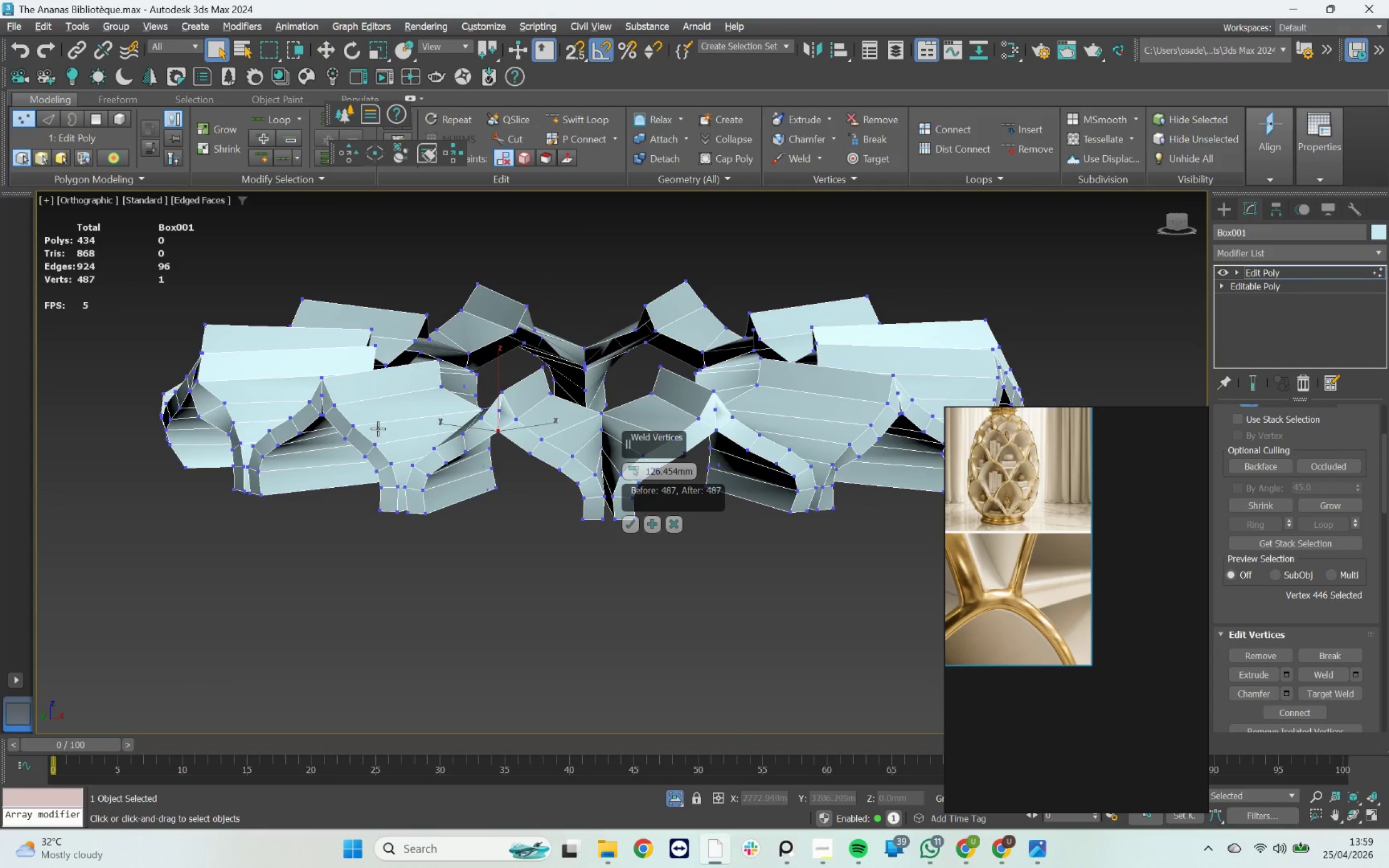 
left_click_drag(start_coordinate=[354, 452], to_coordinate=[311, 426])
 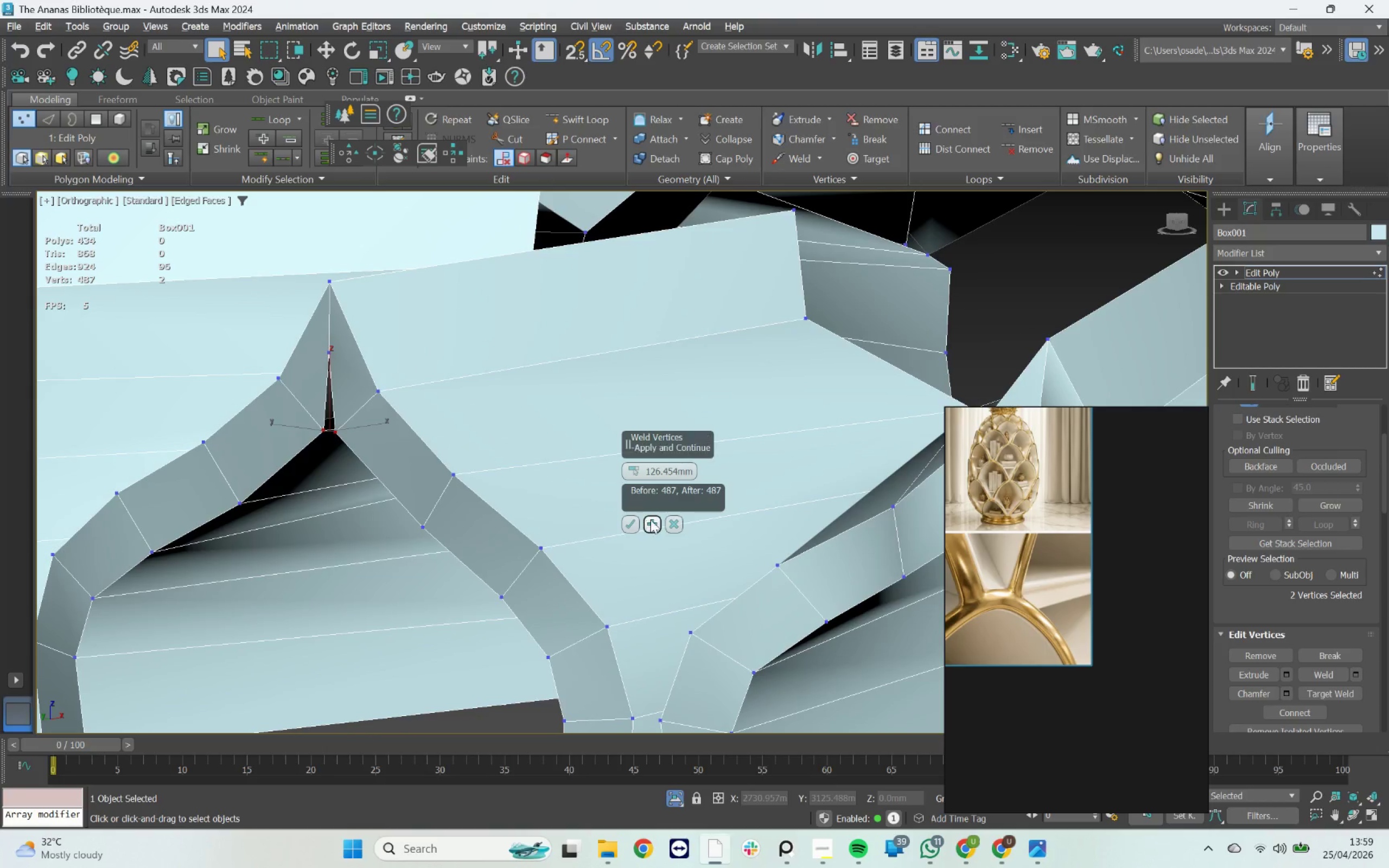 
scroll: coordinate [318, 410], scroll_direction: up, amount: 4.0
 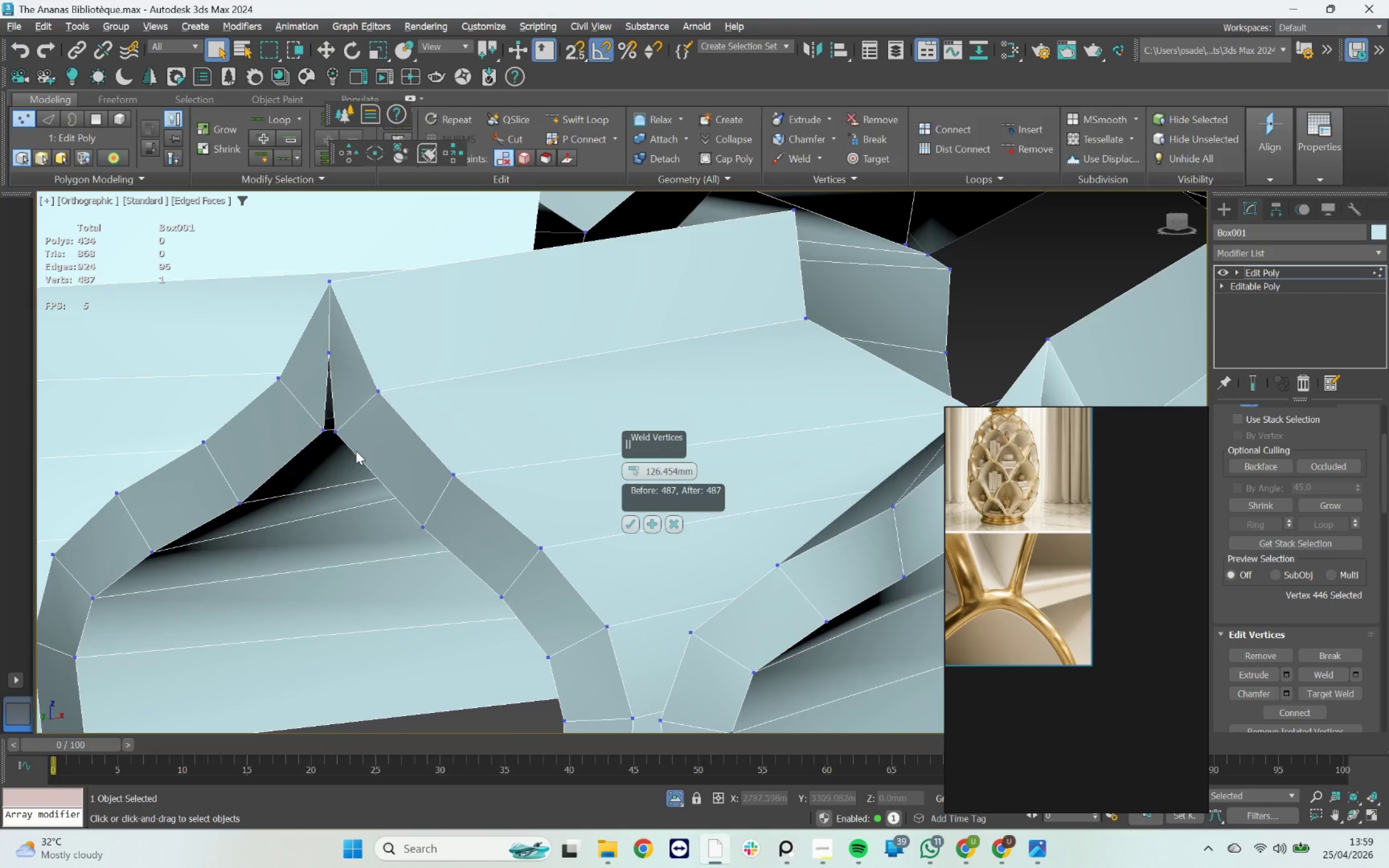 
left_click([652, 520])
 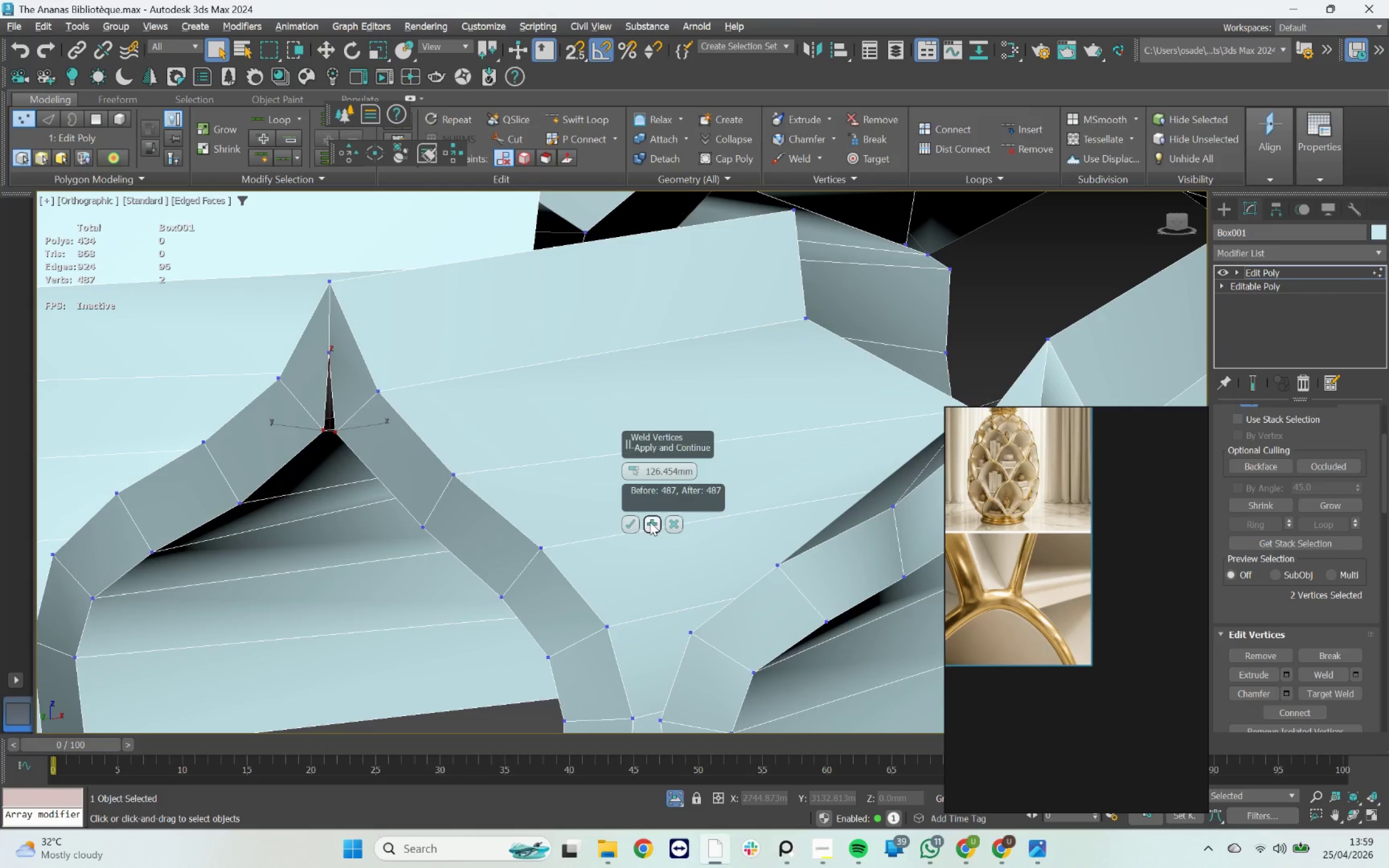 
hold_key(key=AltLeft, duration=0.57)
 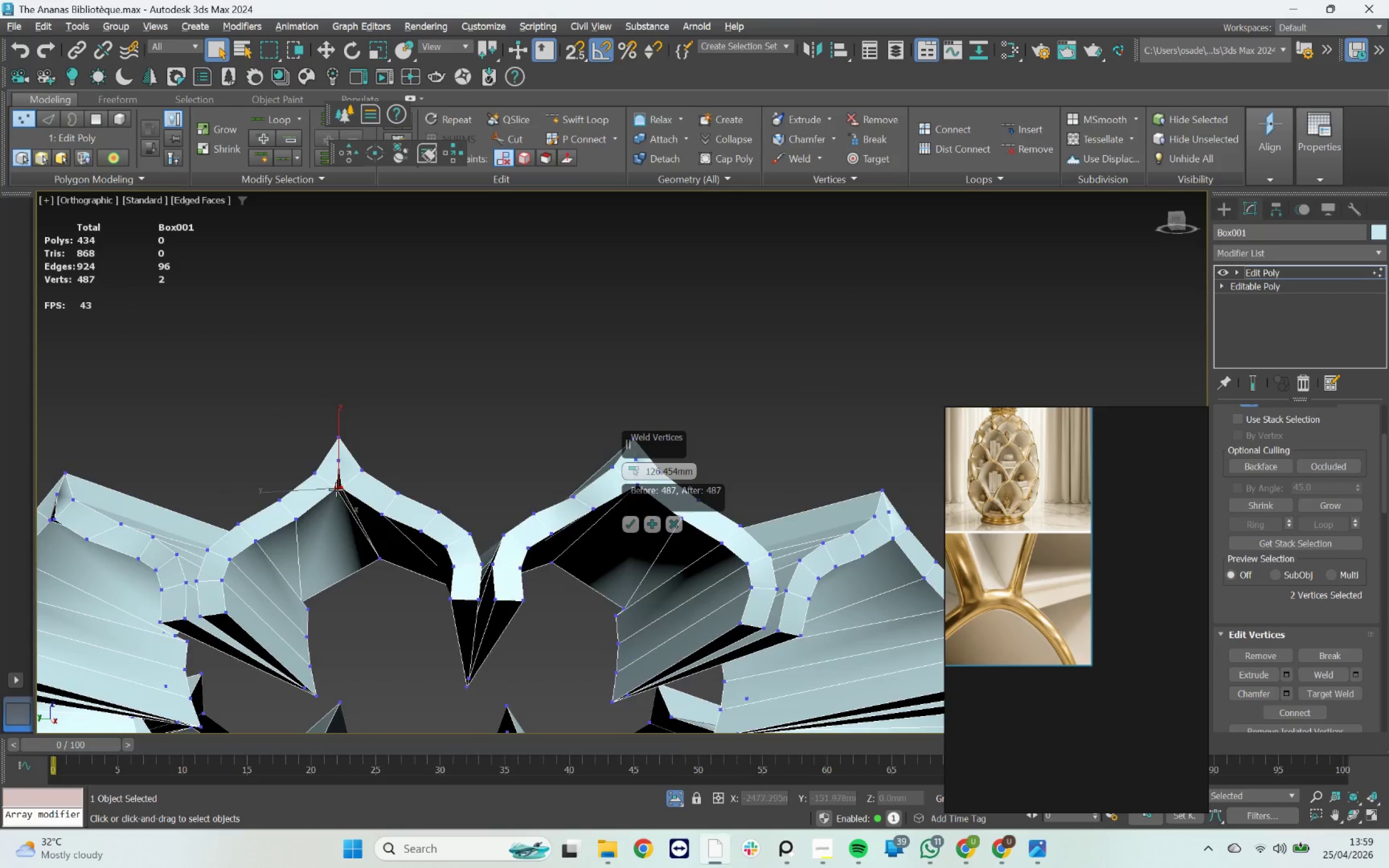 
scroll: coordinate [344, 520], scroll_direction: down, amount: 3.0
 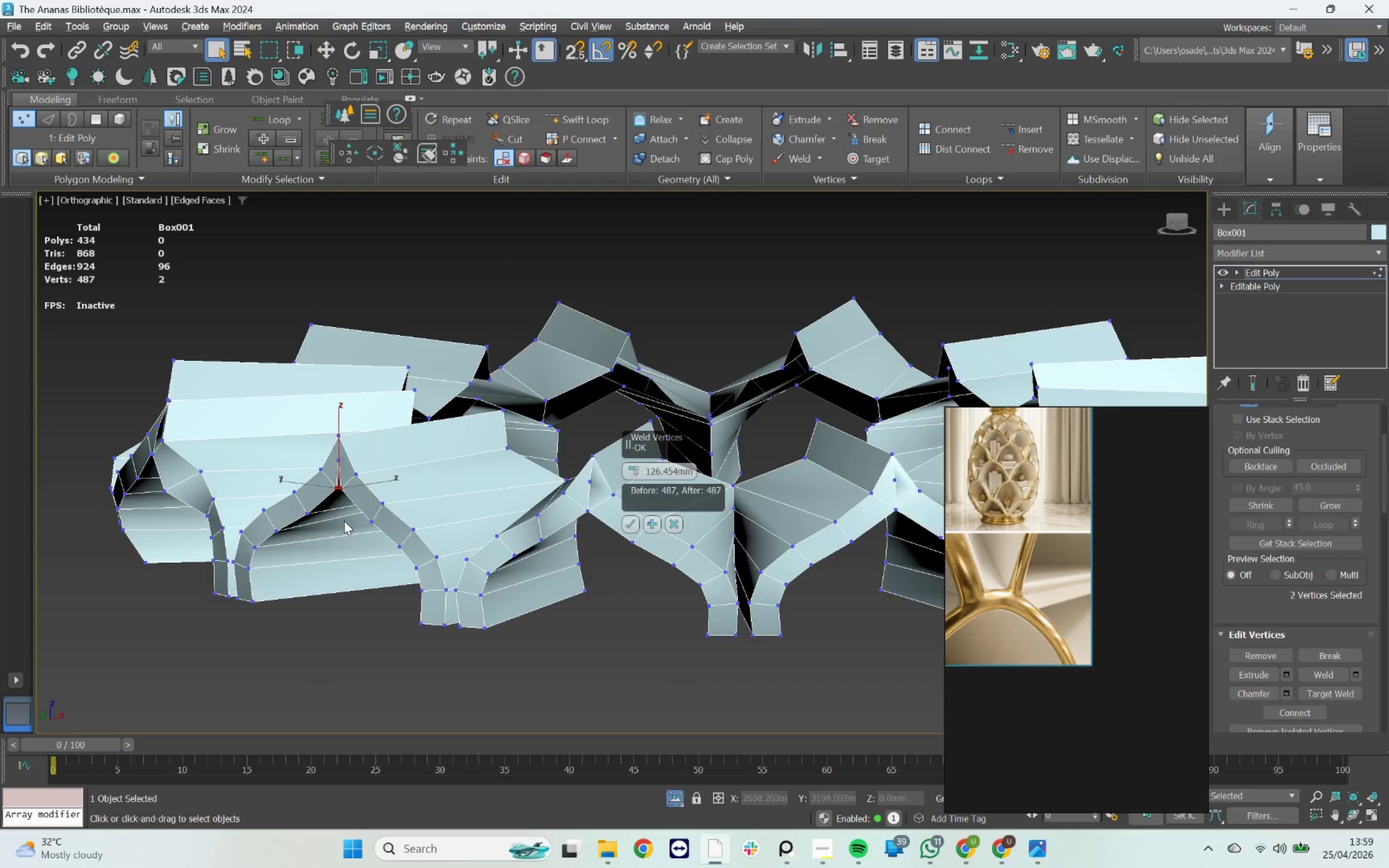 
left_click([357, 484])
 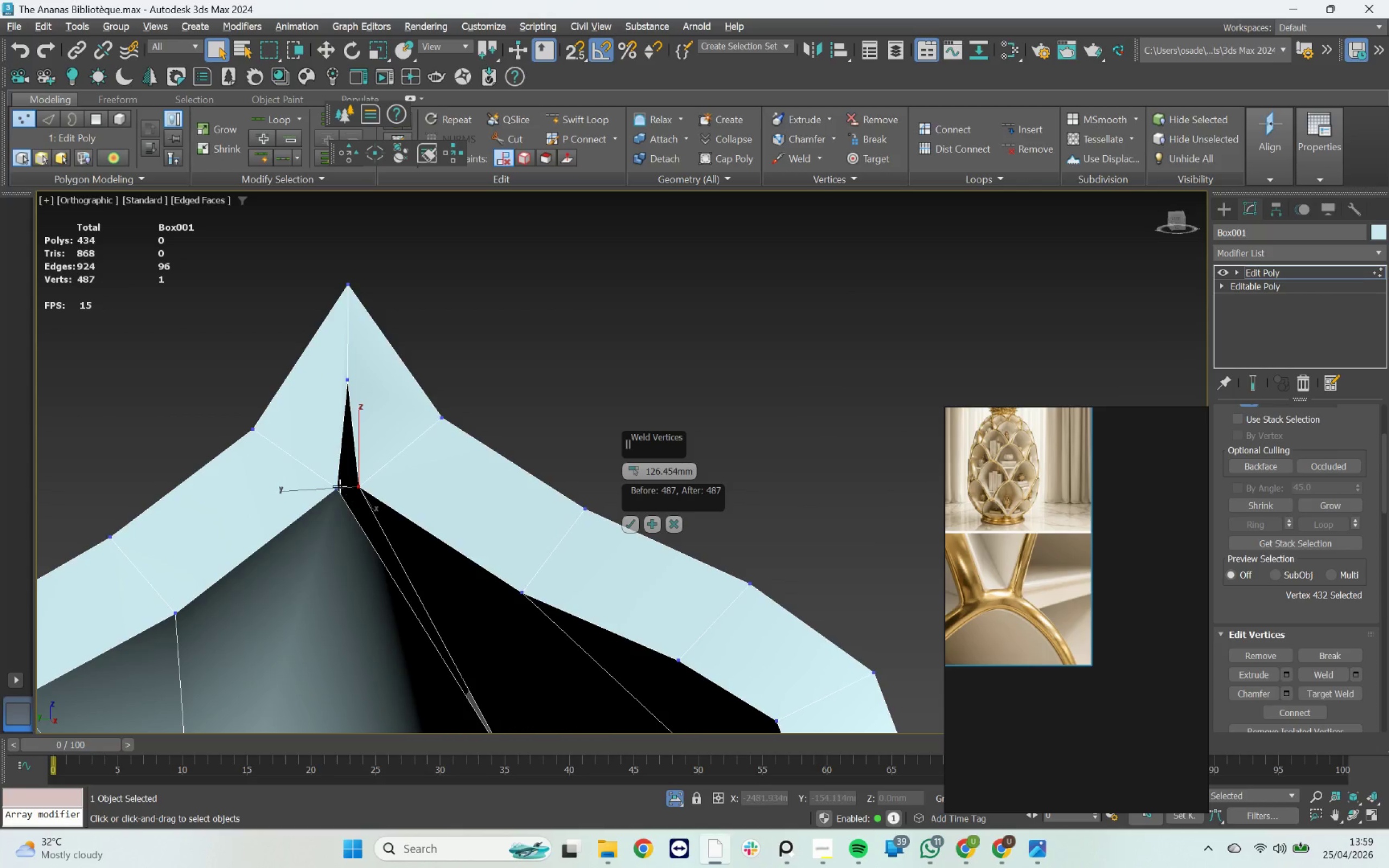 
scroll: coordinate [336, 487], scroll_direction: up, amount: 4.0
 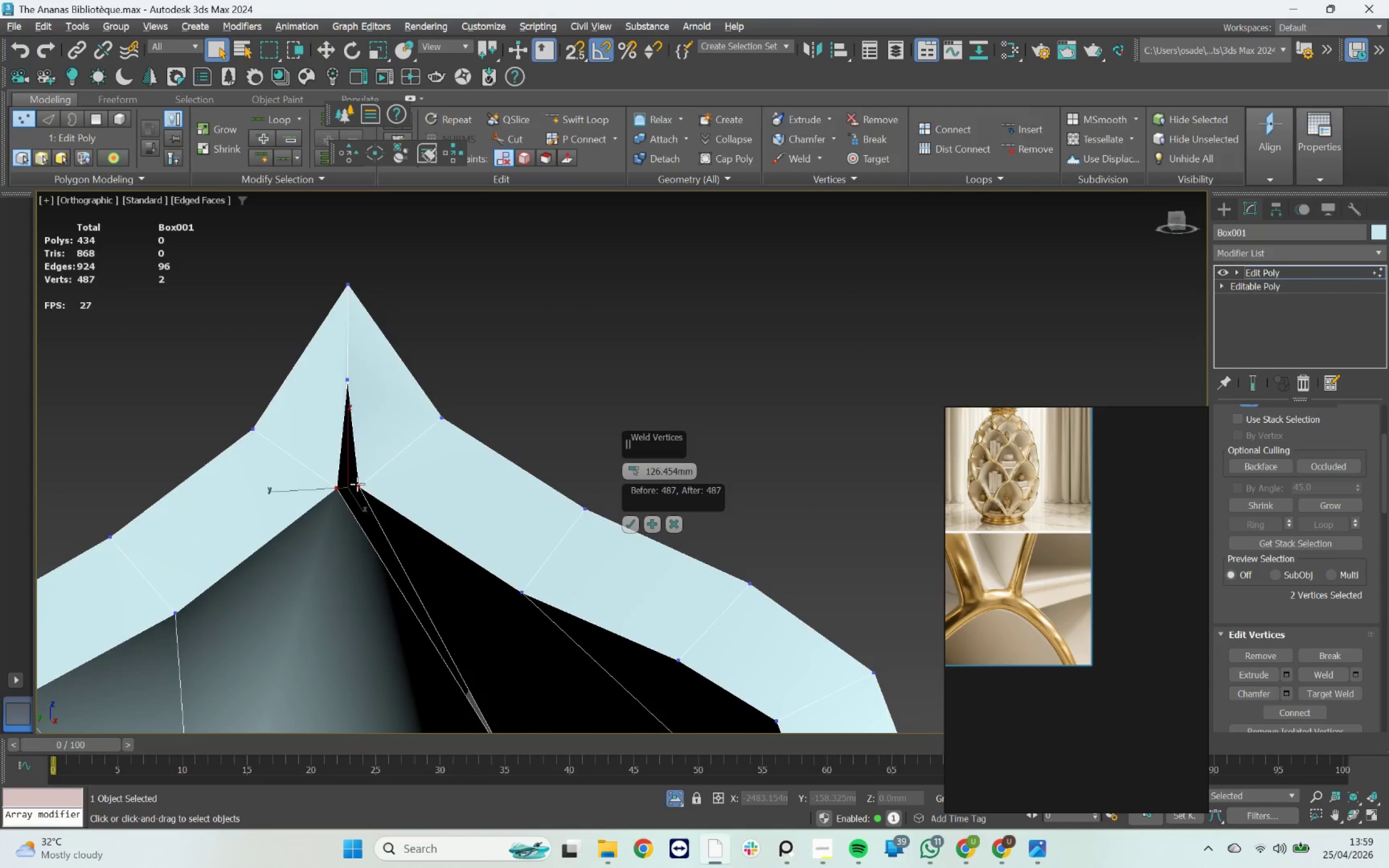 
hold_key(key=ControlLeft, duration=0.44)
left_click([335, 486])
 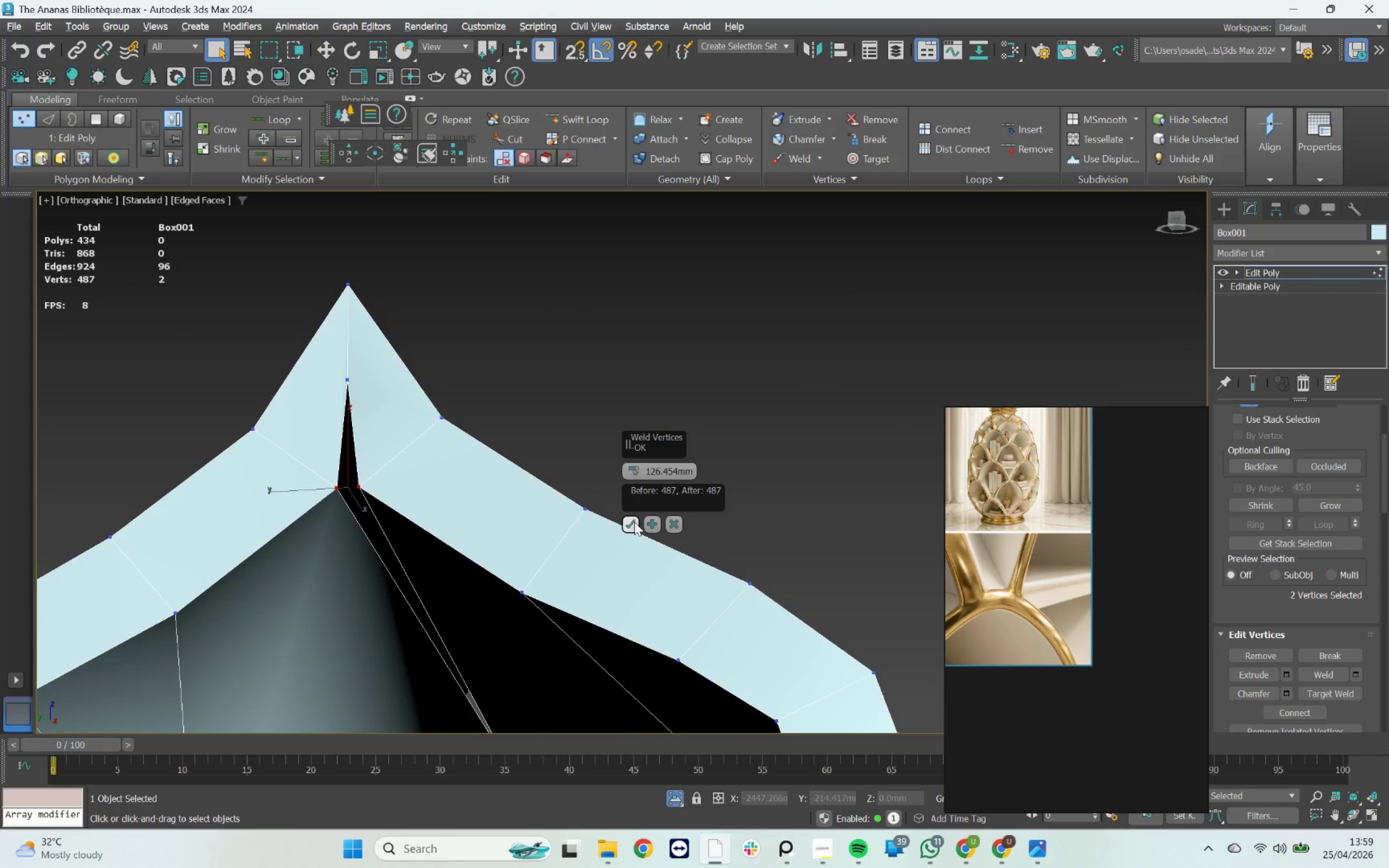 
left_click([649, 527])
 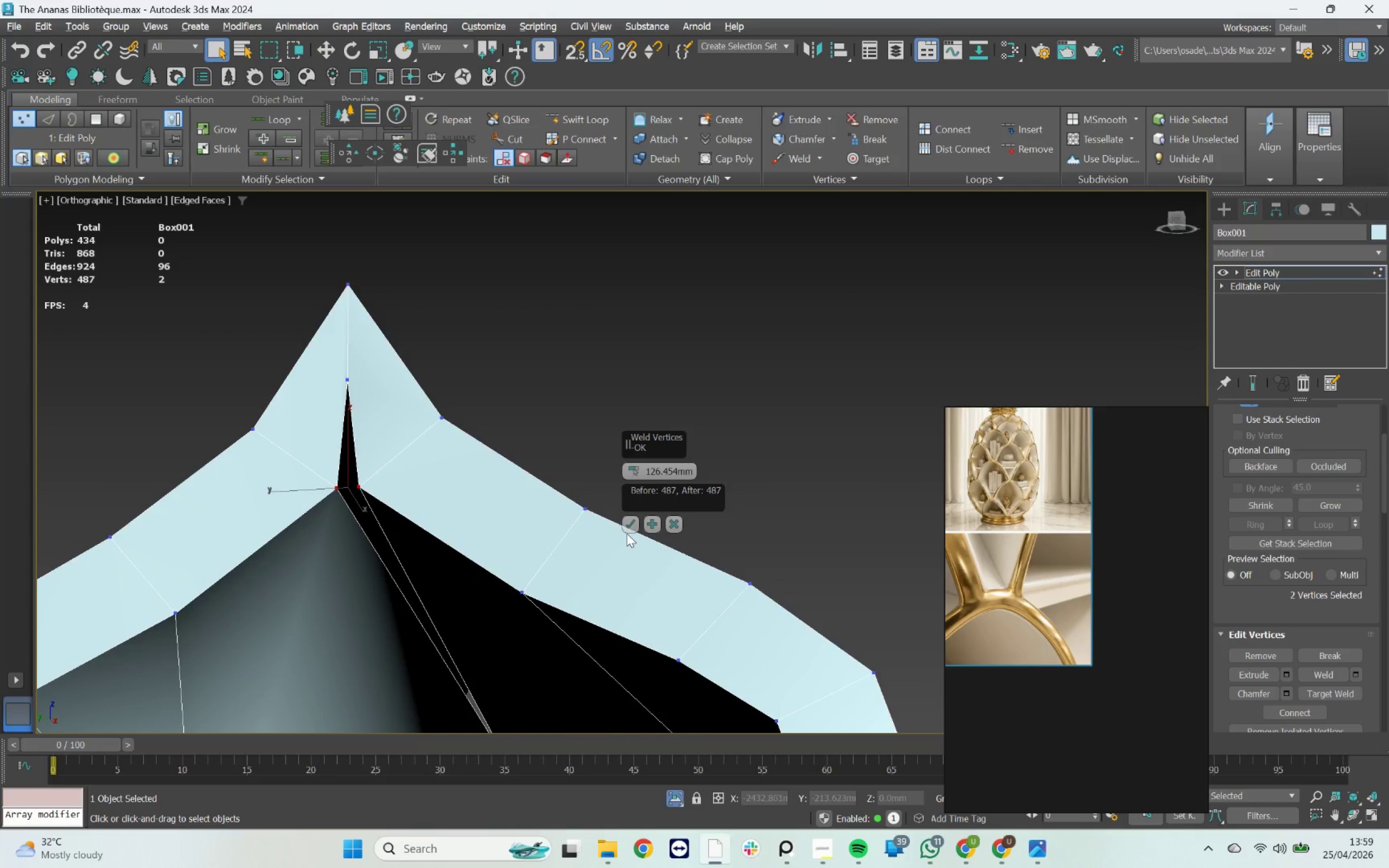 
left_click([627, 525])
 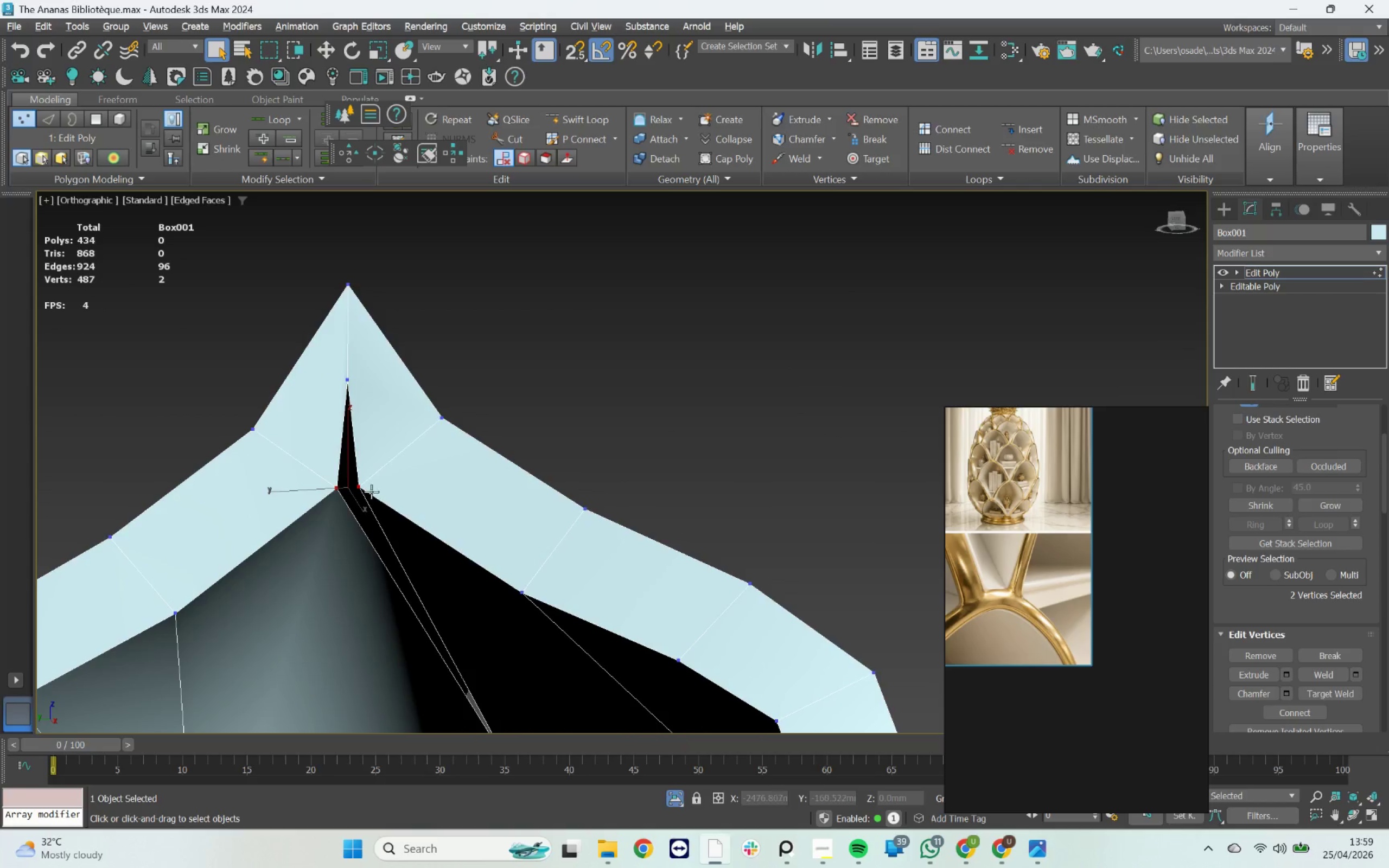 
left_click([355, 508])
 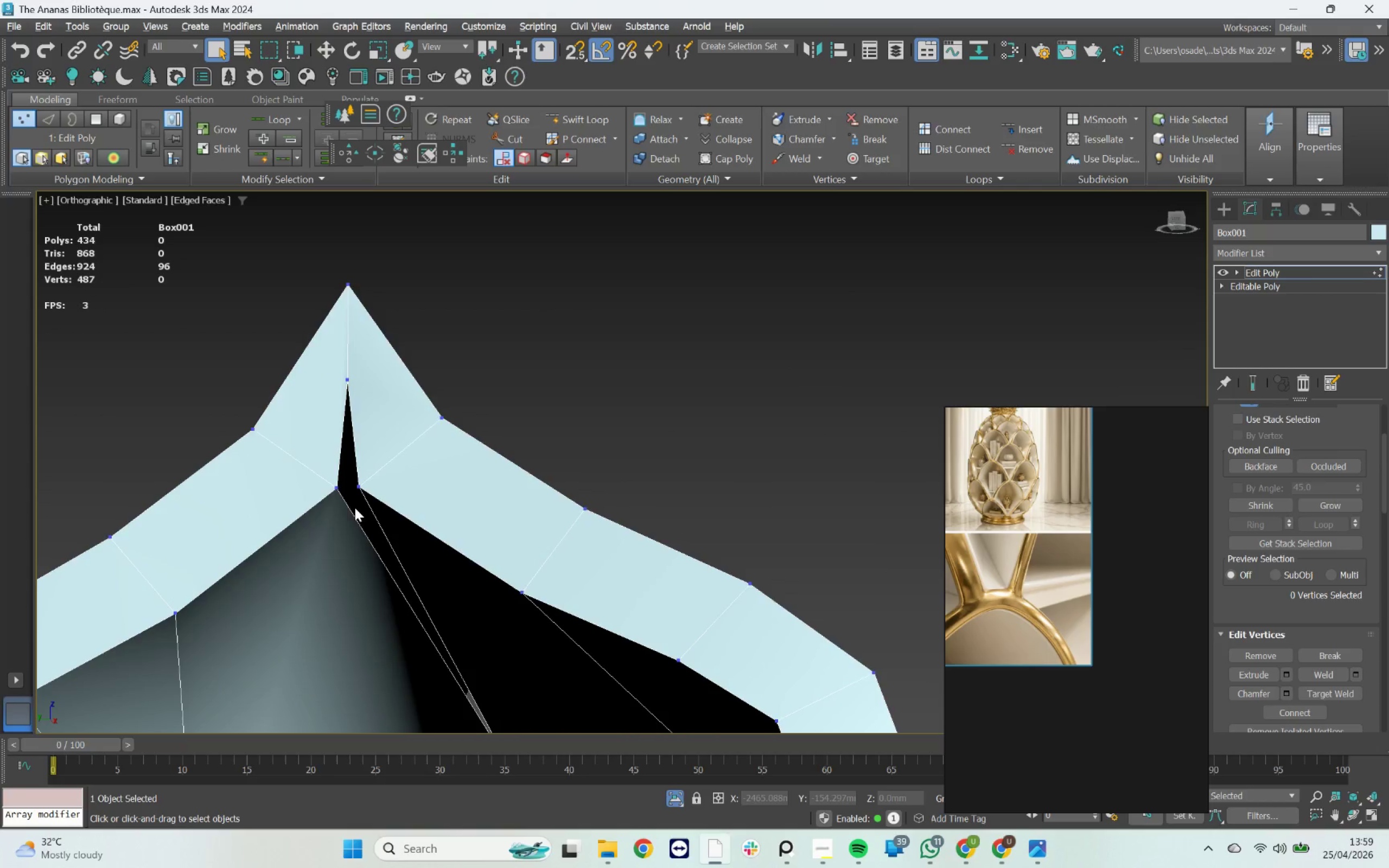 
key(4)
 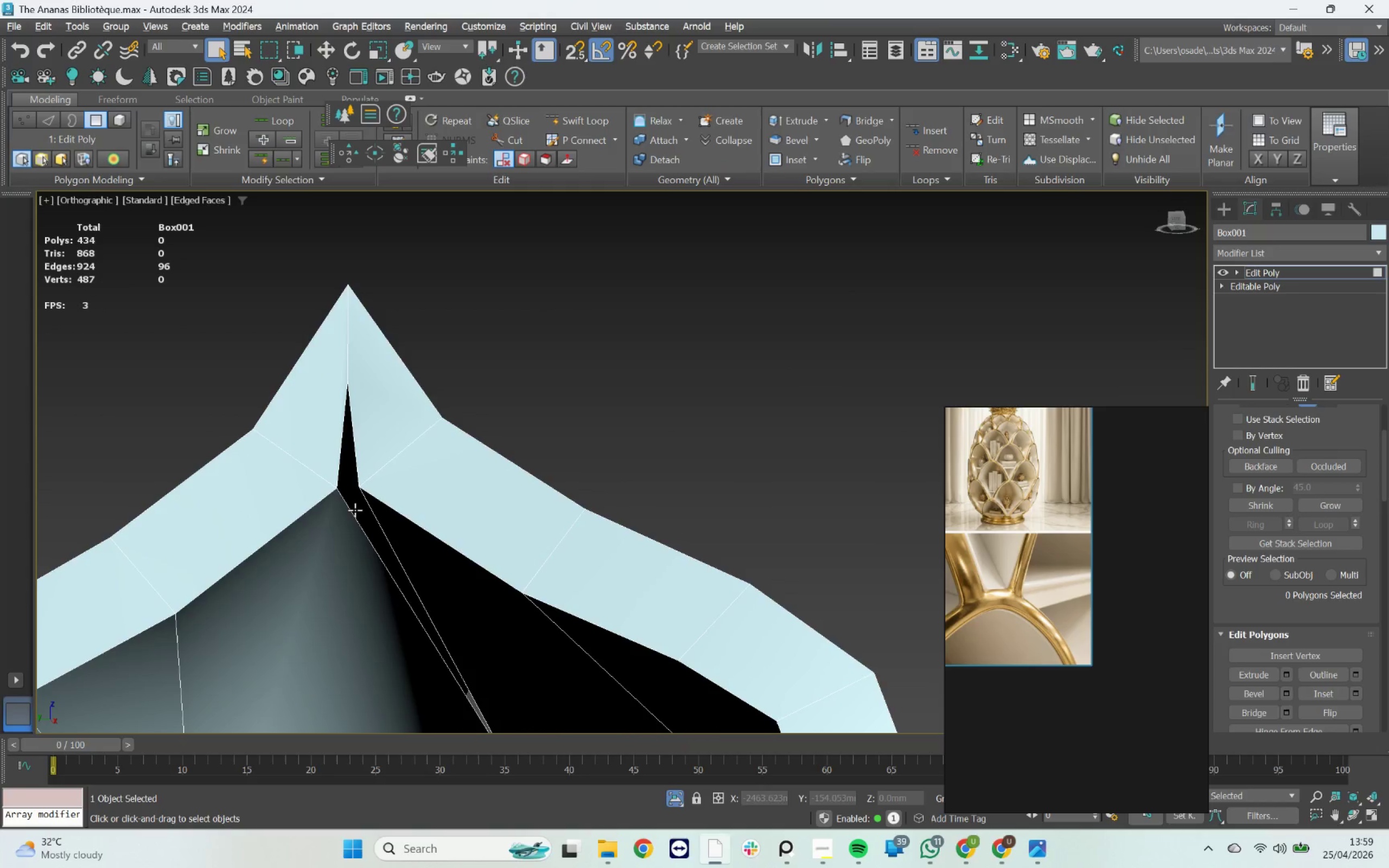 
left_click([355, 509])
 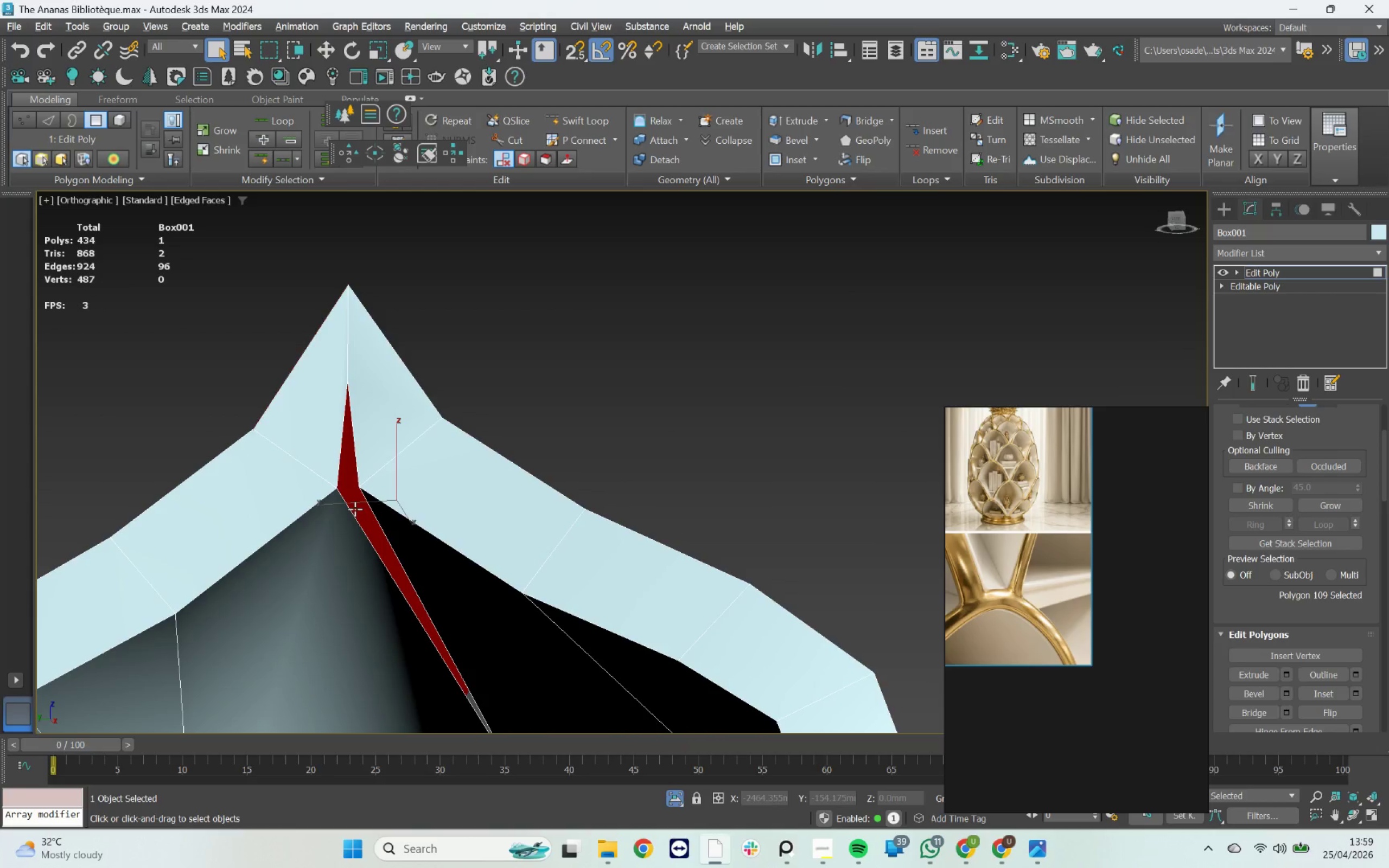 
scroll: coordinate [353, 498], scroll_direction: down, amount: 3.0
 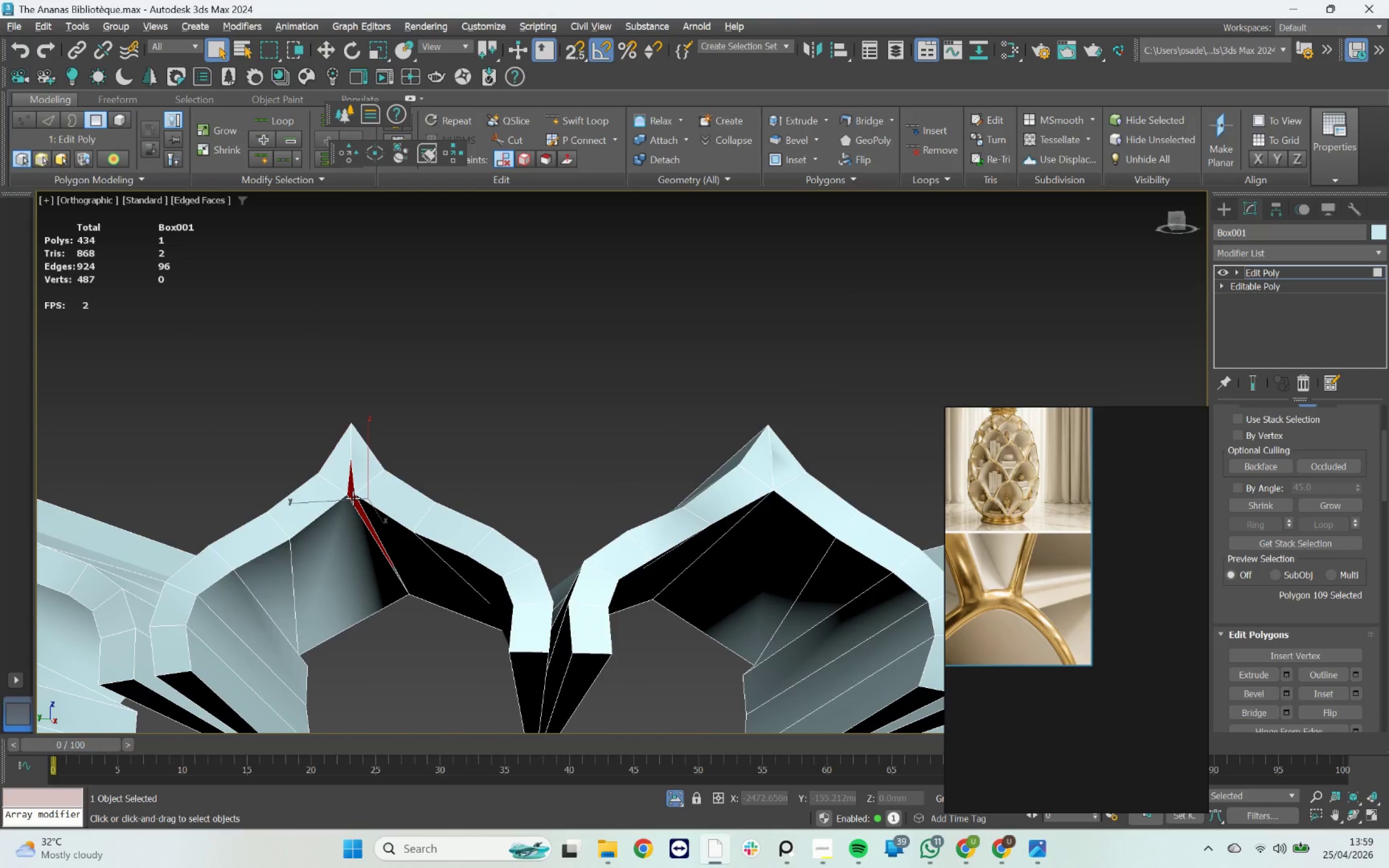 
hold_key(key=AltLeft, duration=1.22)
 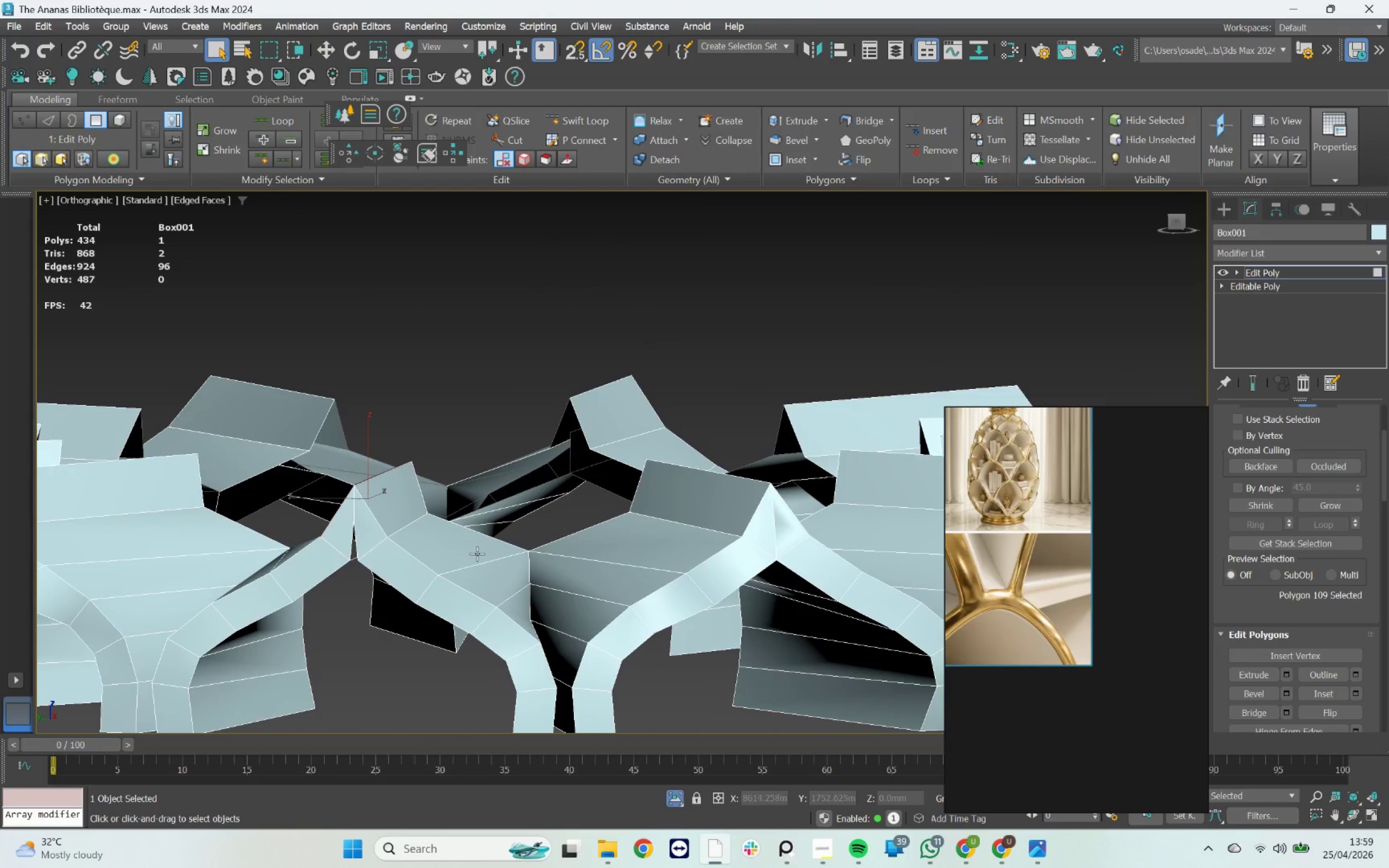 
scroll: coordinate [477, 548], scroll_direction: down, amount: 3.0
 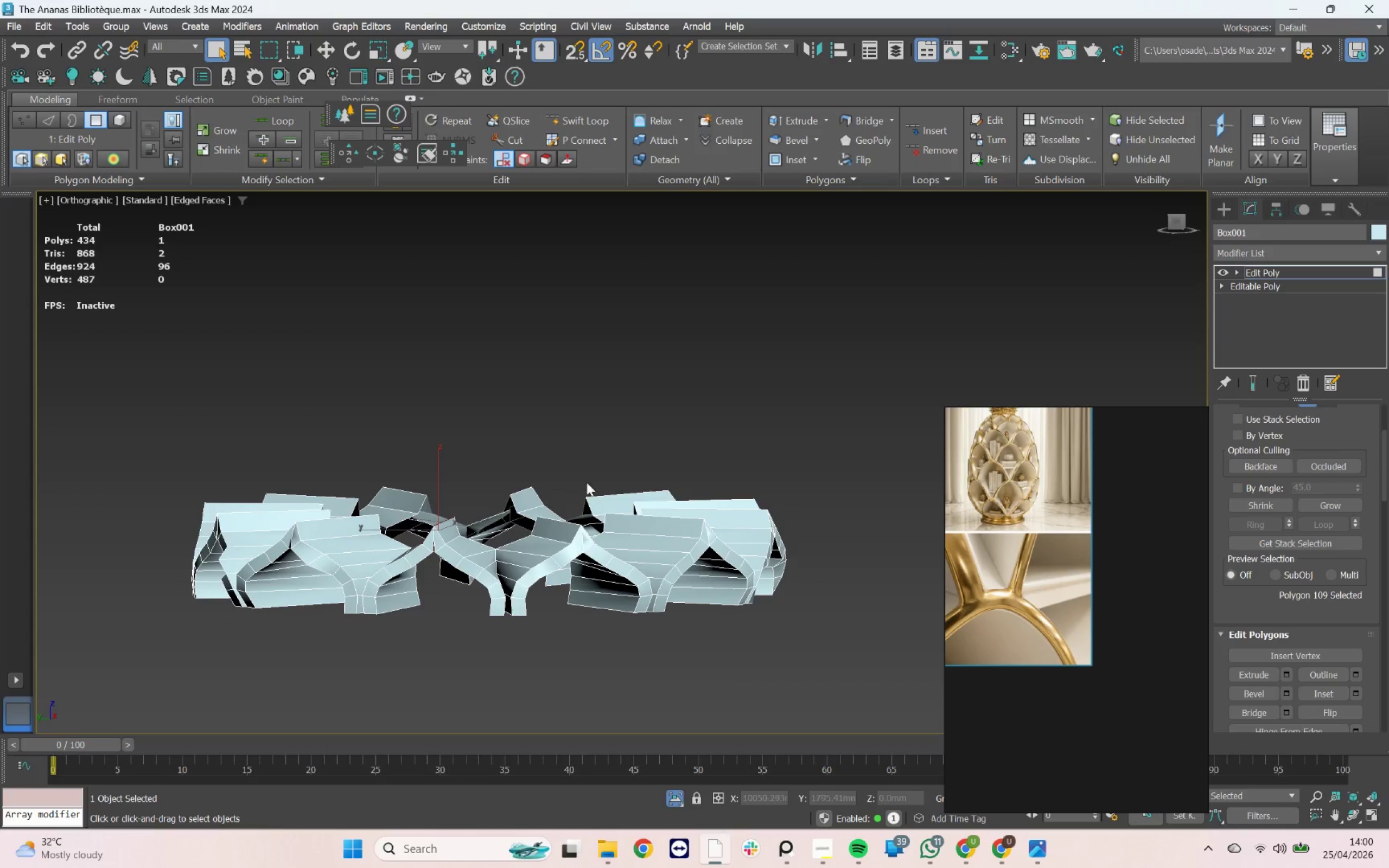 
wait(7.27)
 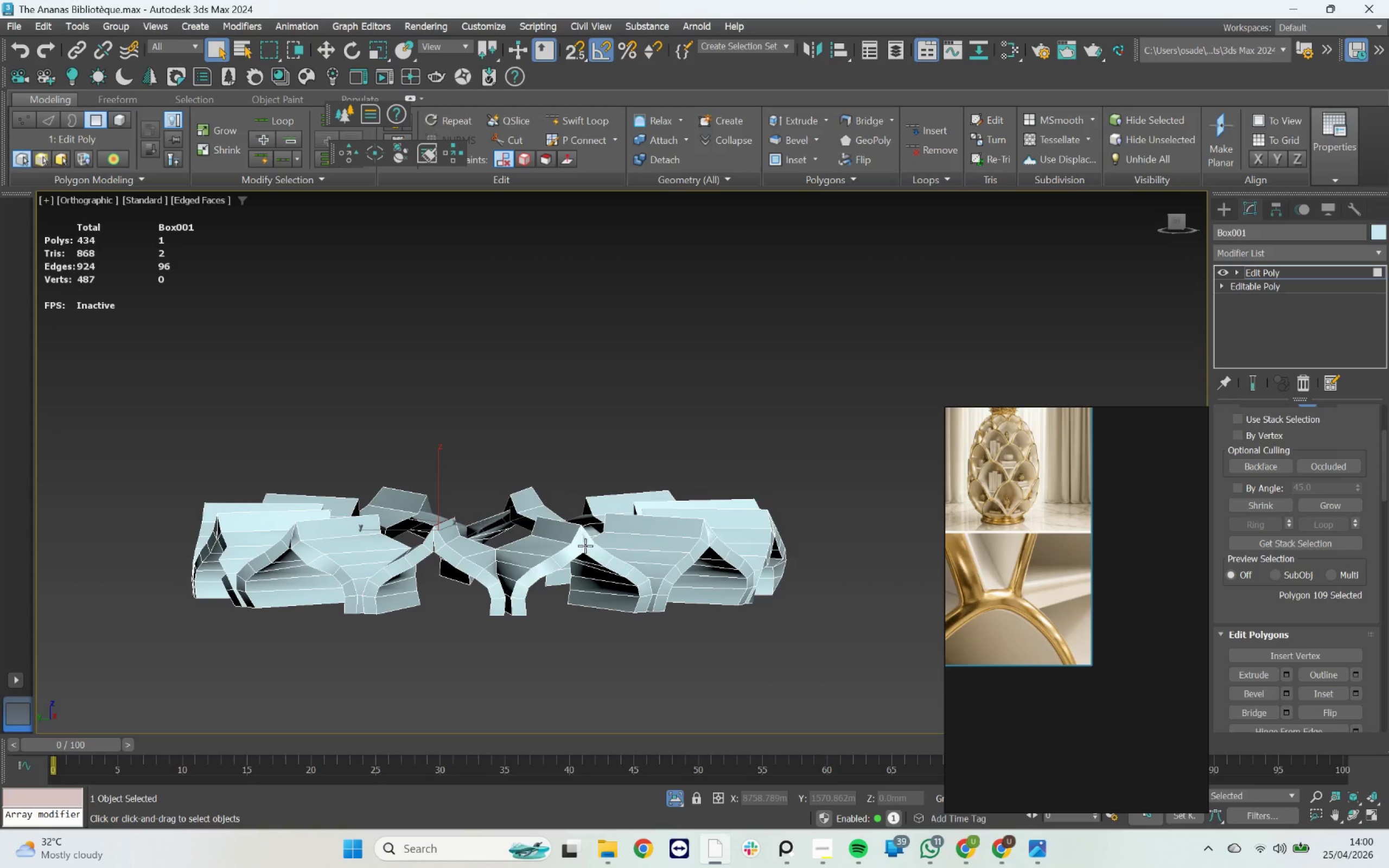 
hold_key(key=AltLeft, duration=2.74)
 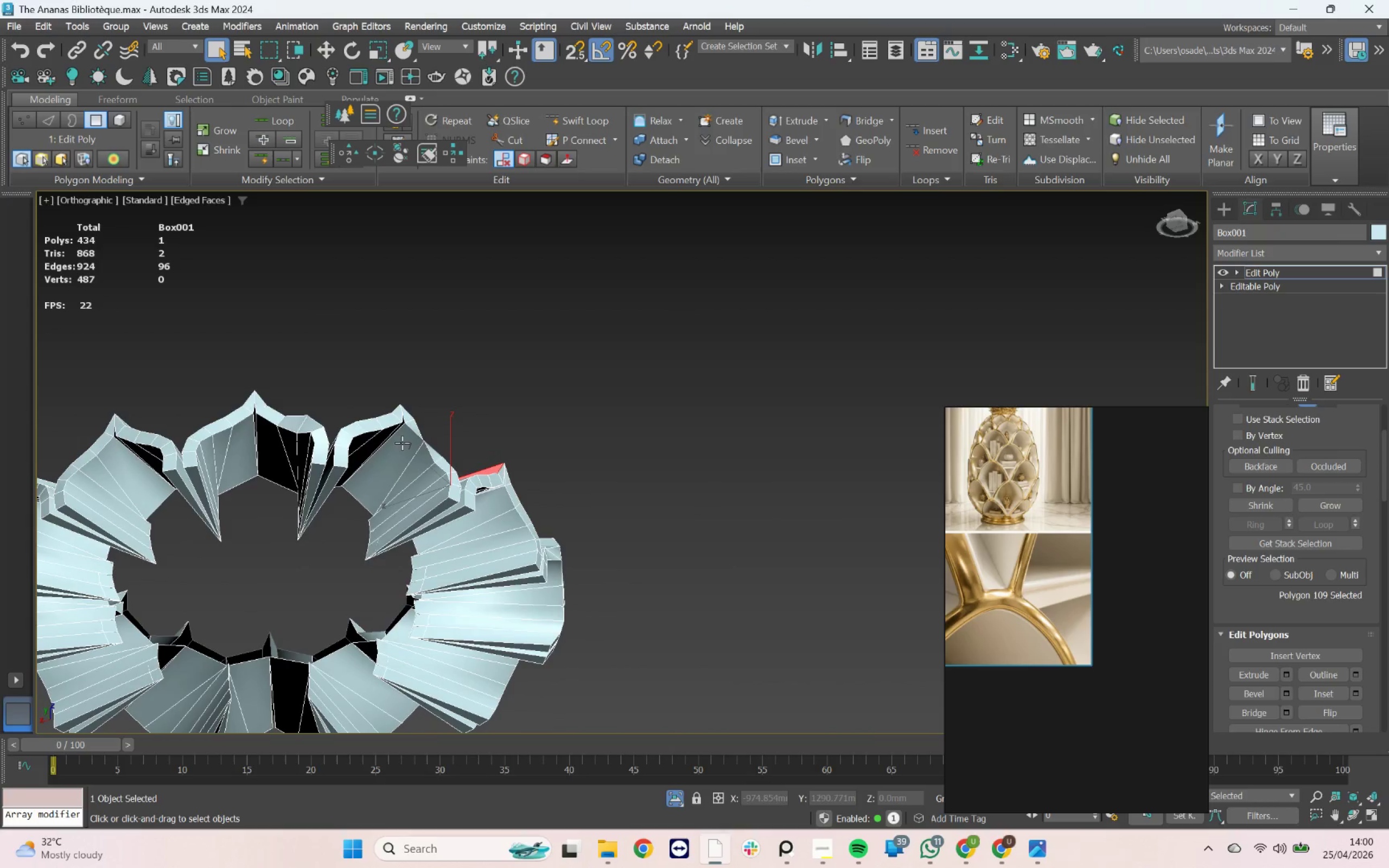 
key(1)
 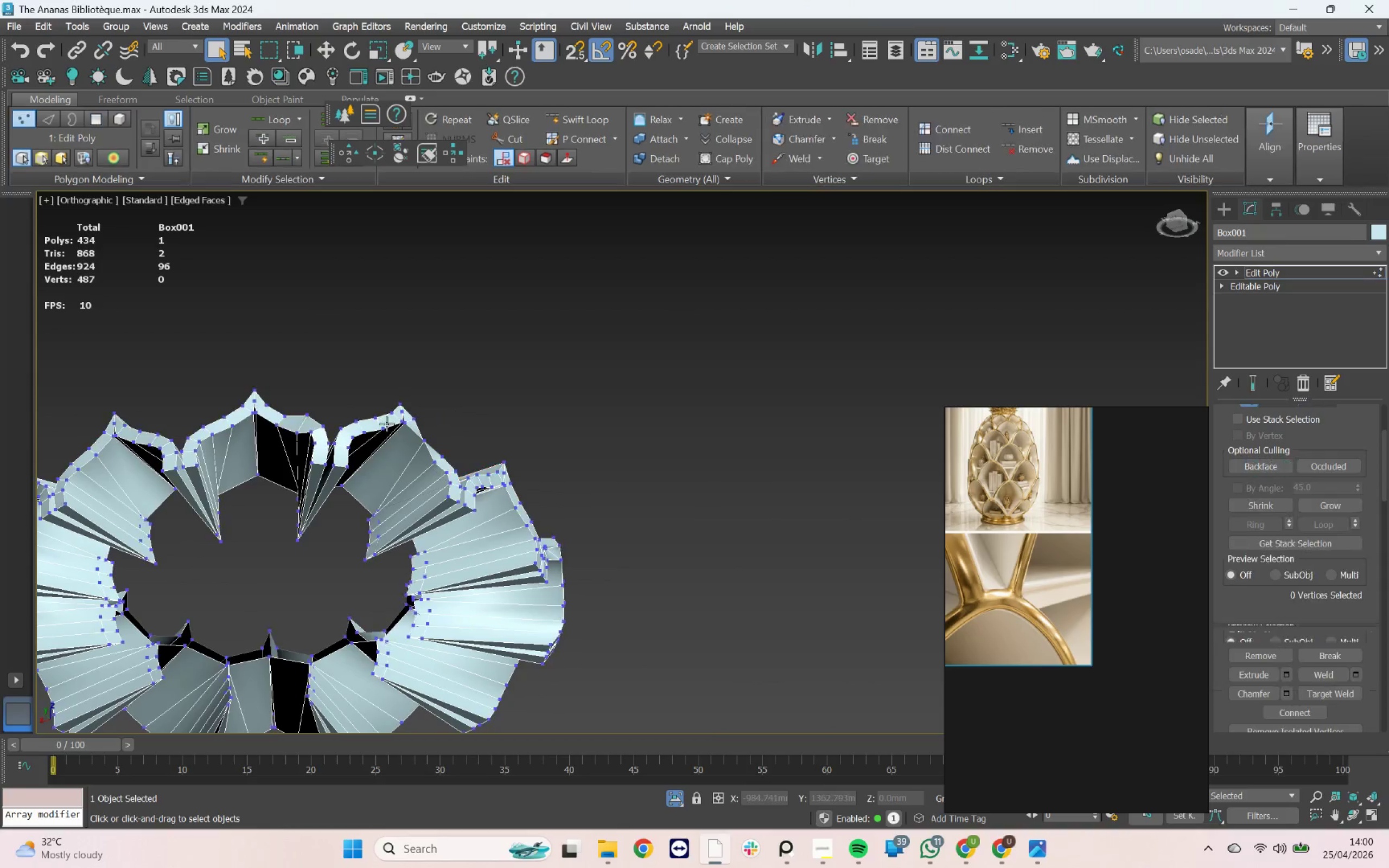 
left_click([416, 420])
 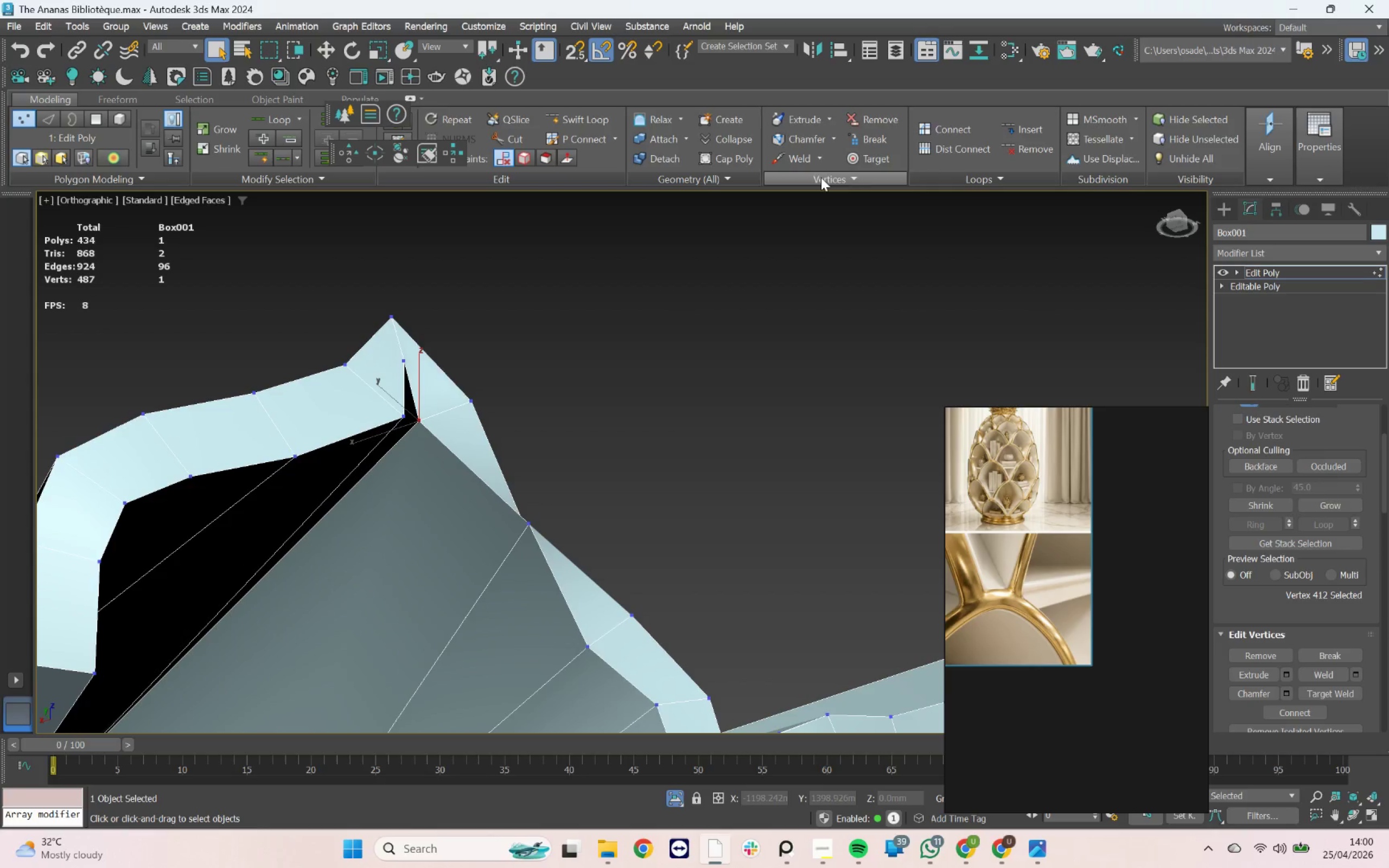 
scroll: coordinate [406, 423], scroll_direction: up, amount: 5.0
 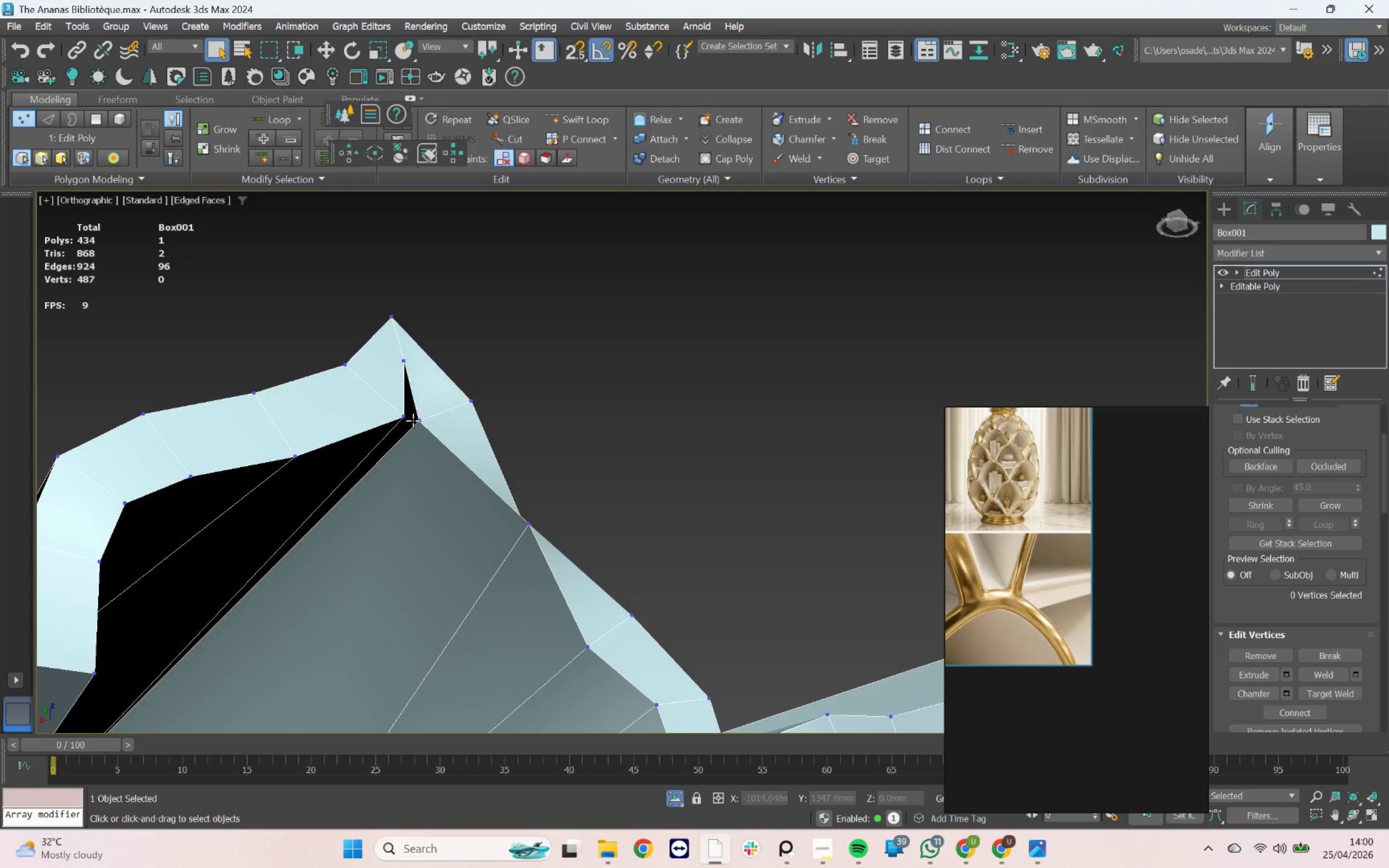 
left_click([859, 155])
 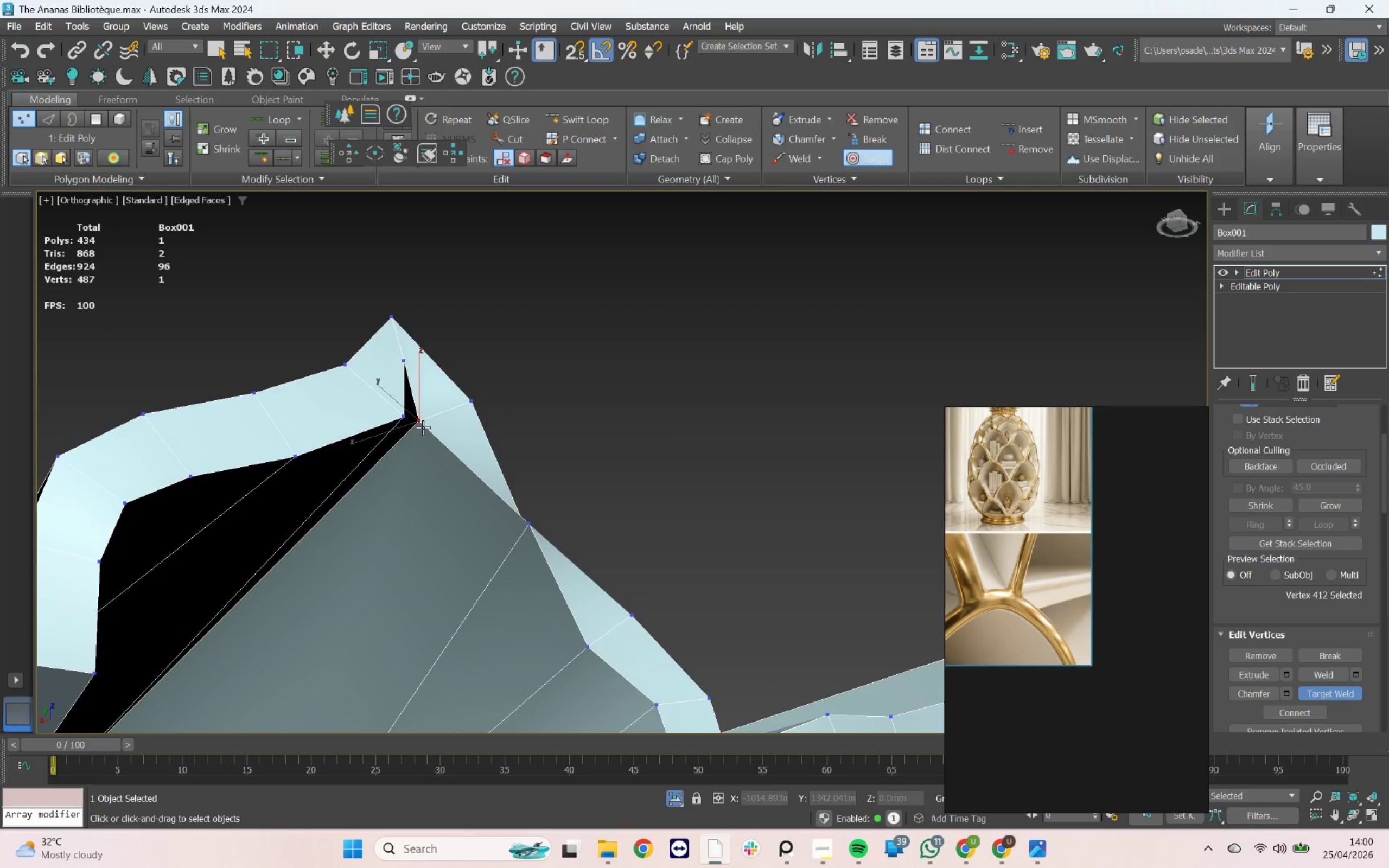 
left_click_drag(start_coordinate=[422, 423], to_coordinate=[417, 419])
 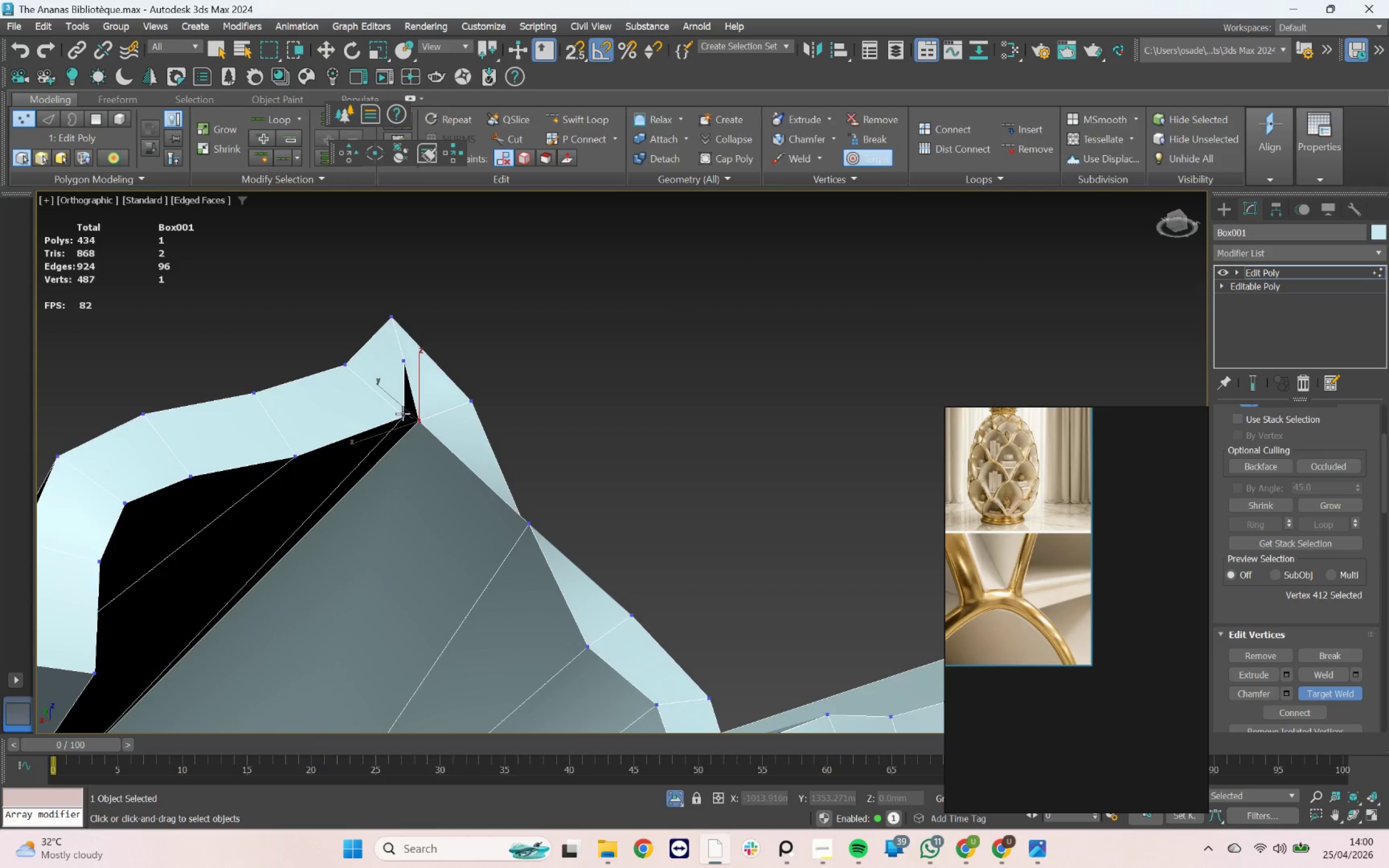 
left_click_drag(start_coordinate=[403, 413], to_coordinate=[405, 410])
 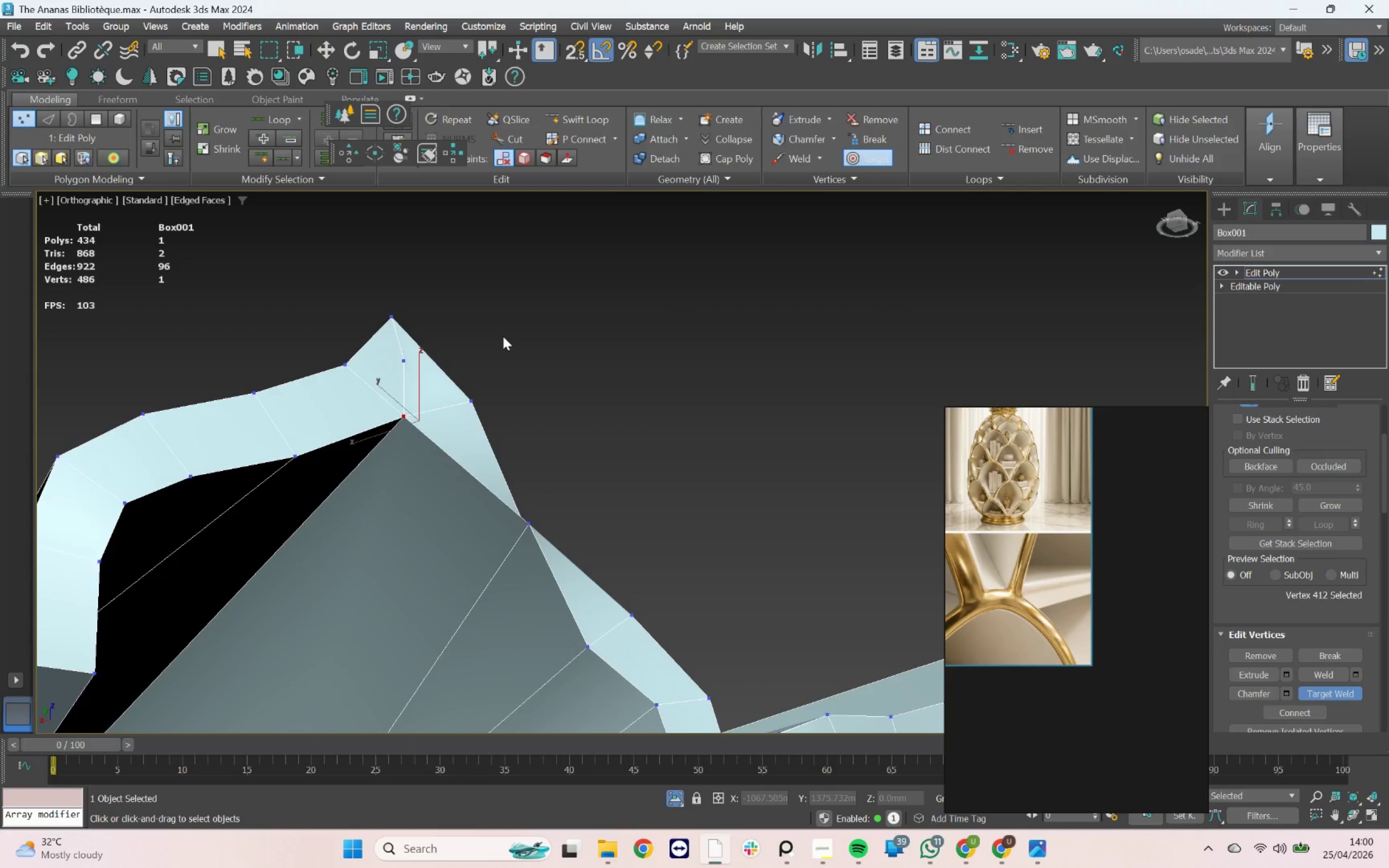 
scroll: coordinate [504, 336], scroll_direction: down, amount: 4.0
 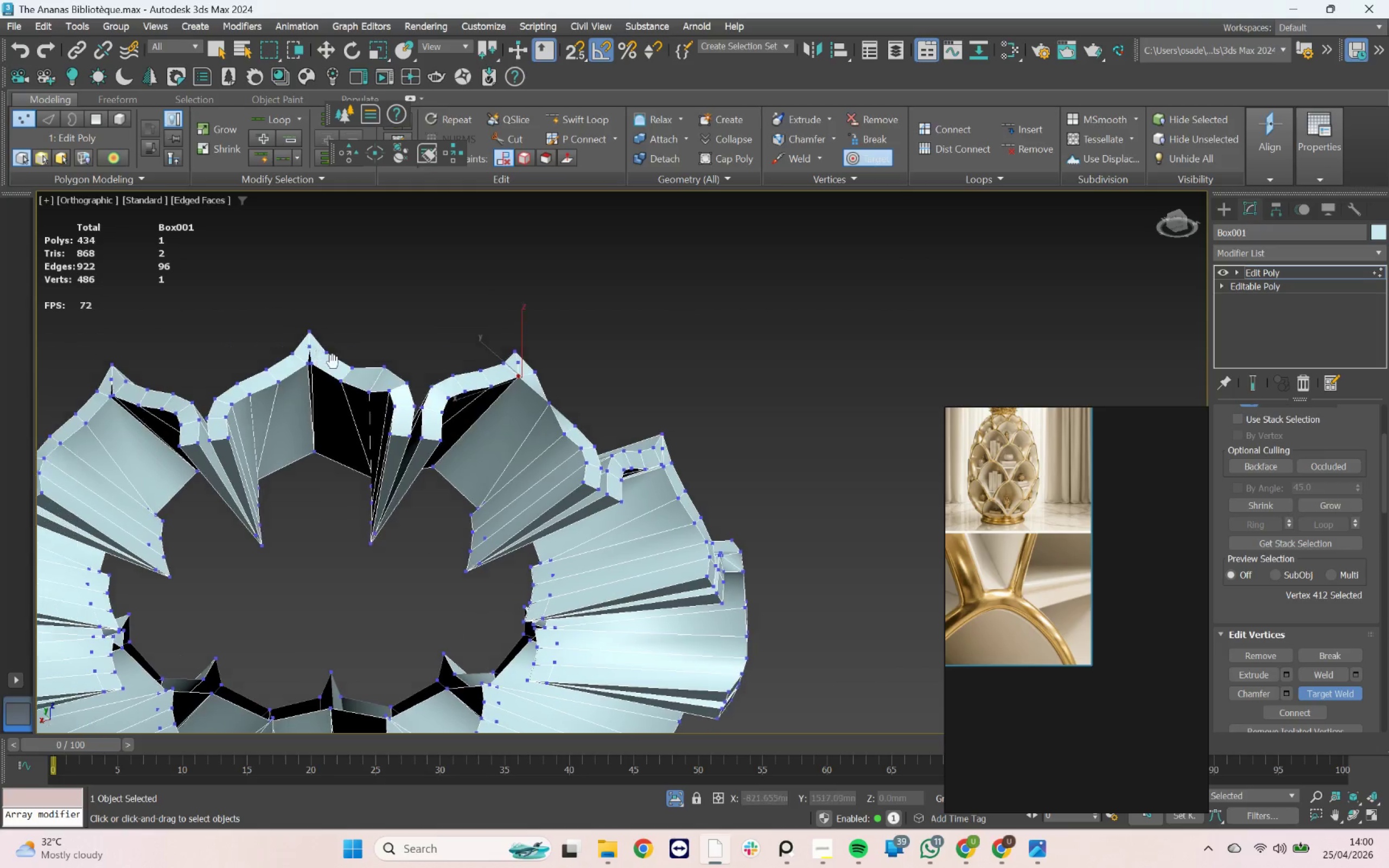 
scroll: coordinate [368, 385], scroll_direction: up, amount: 3.0
 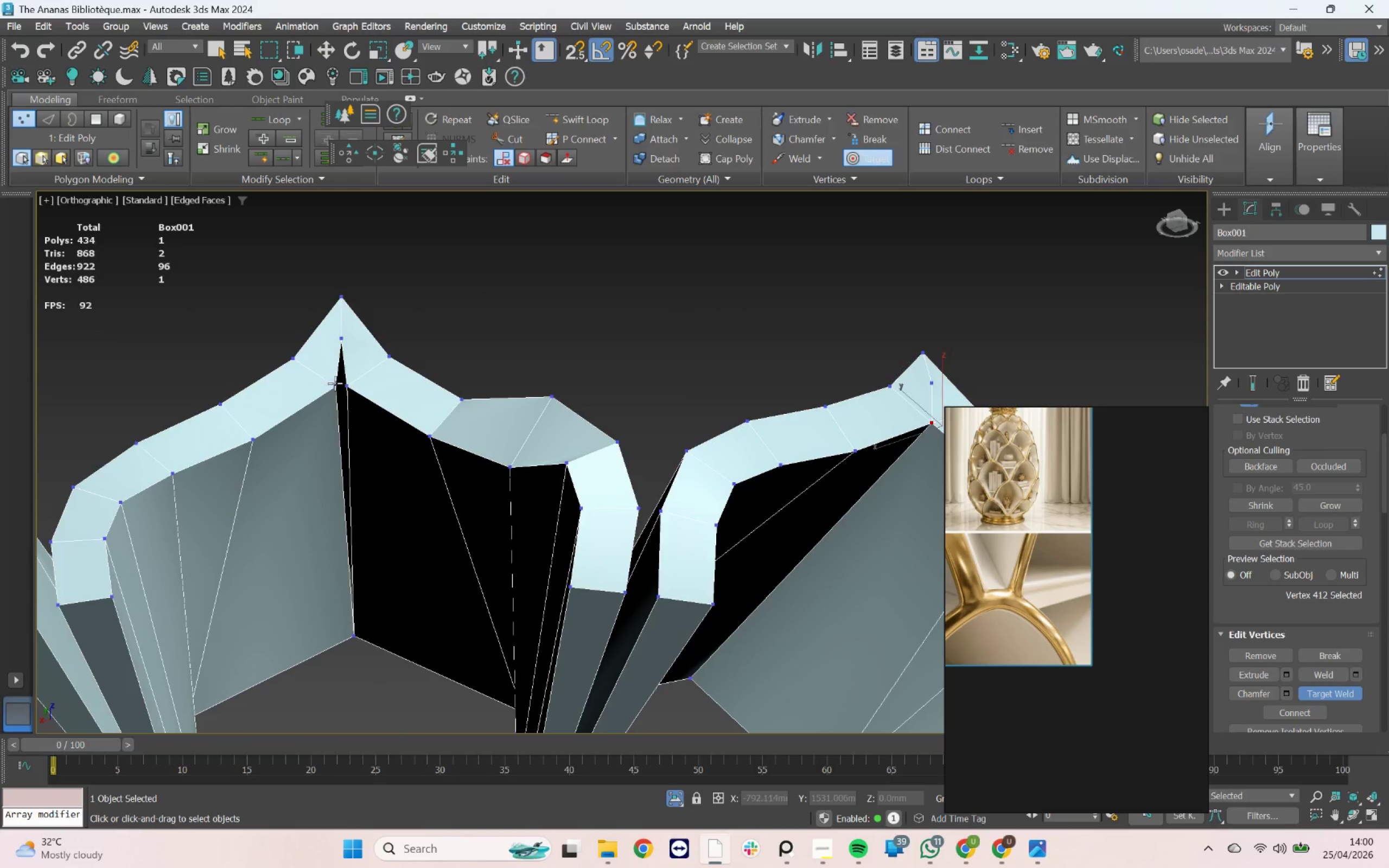 
left_click_drag(start_coordinate=[335, 383], to_coordinate=[338, 384])
 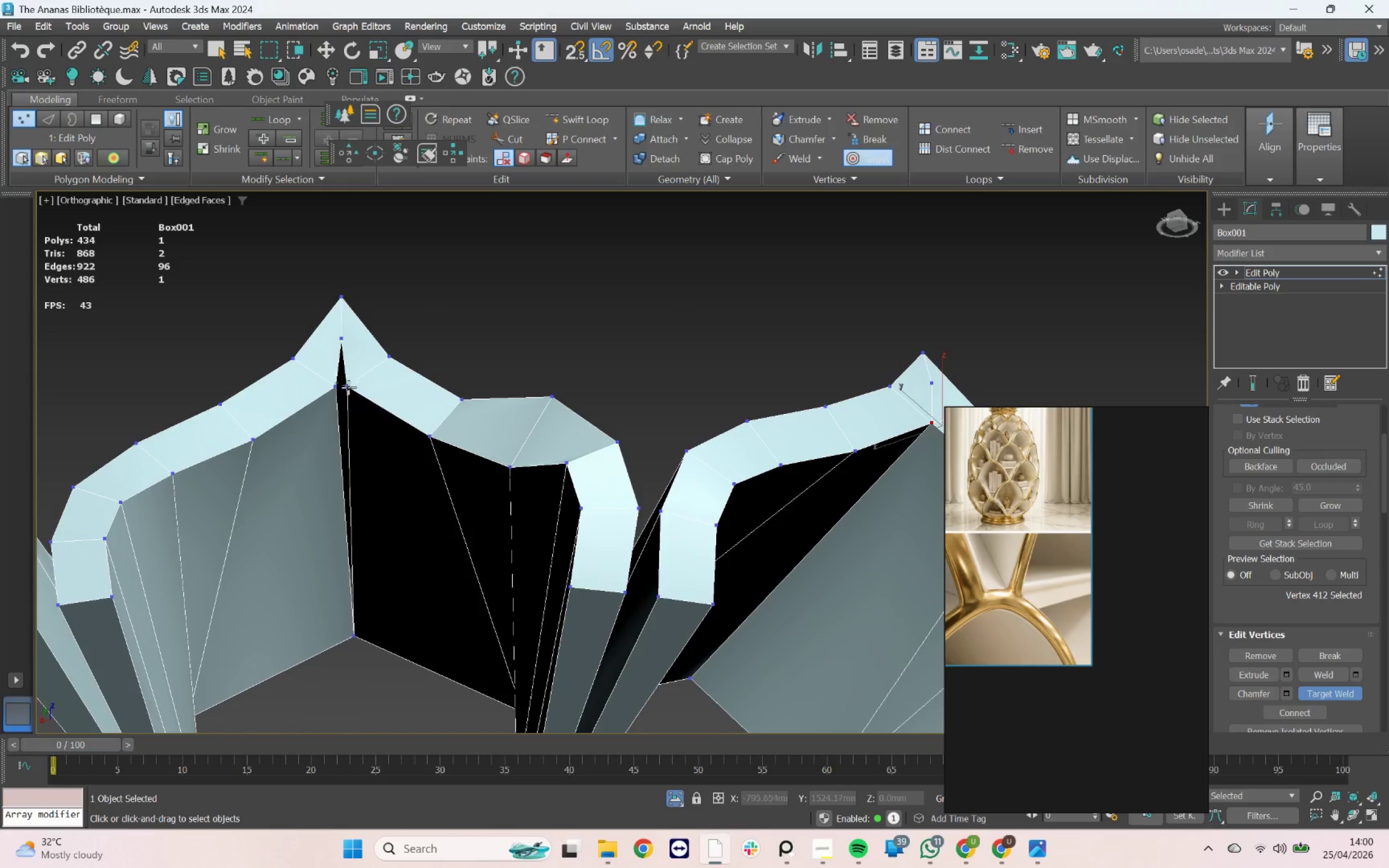 
left_click([346, 387])
 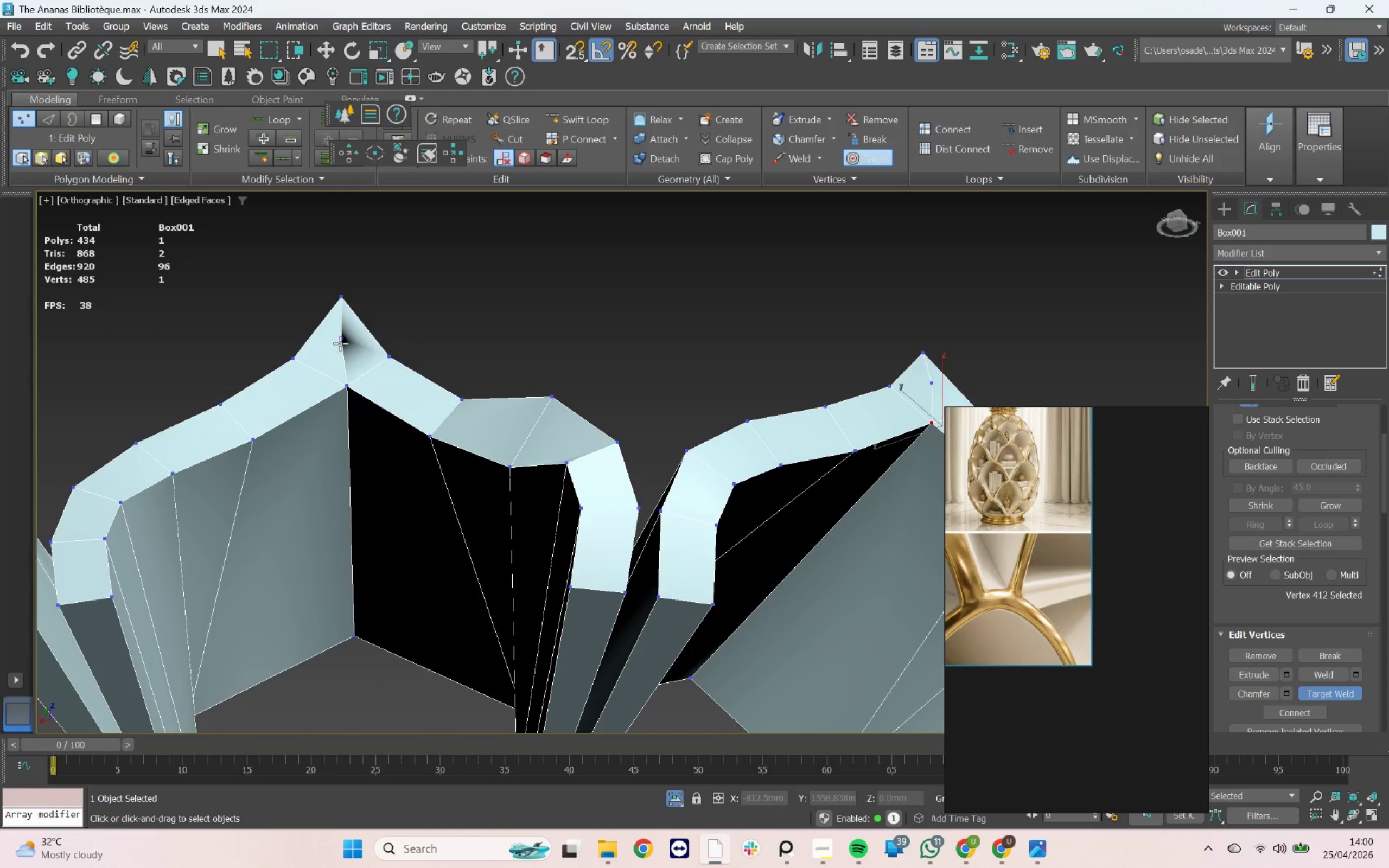 
left_click([340, 339])
 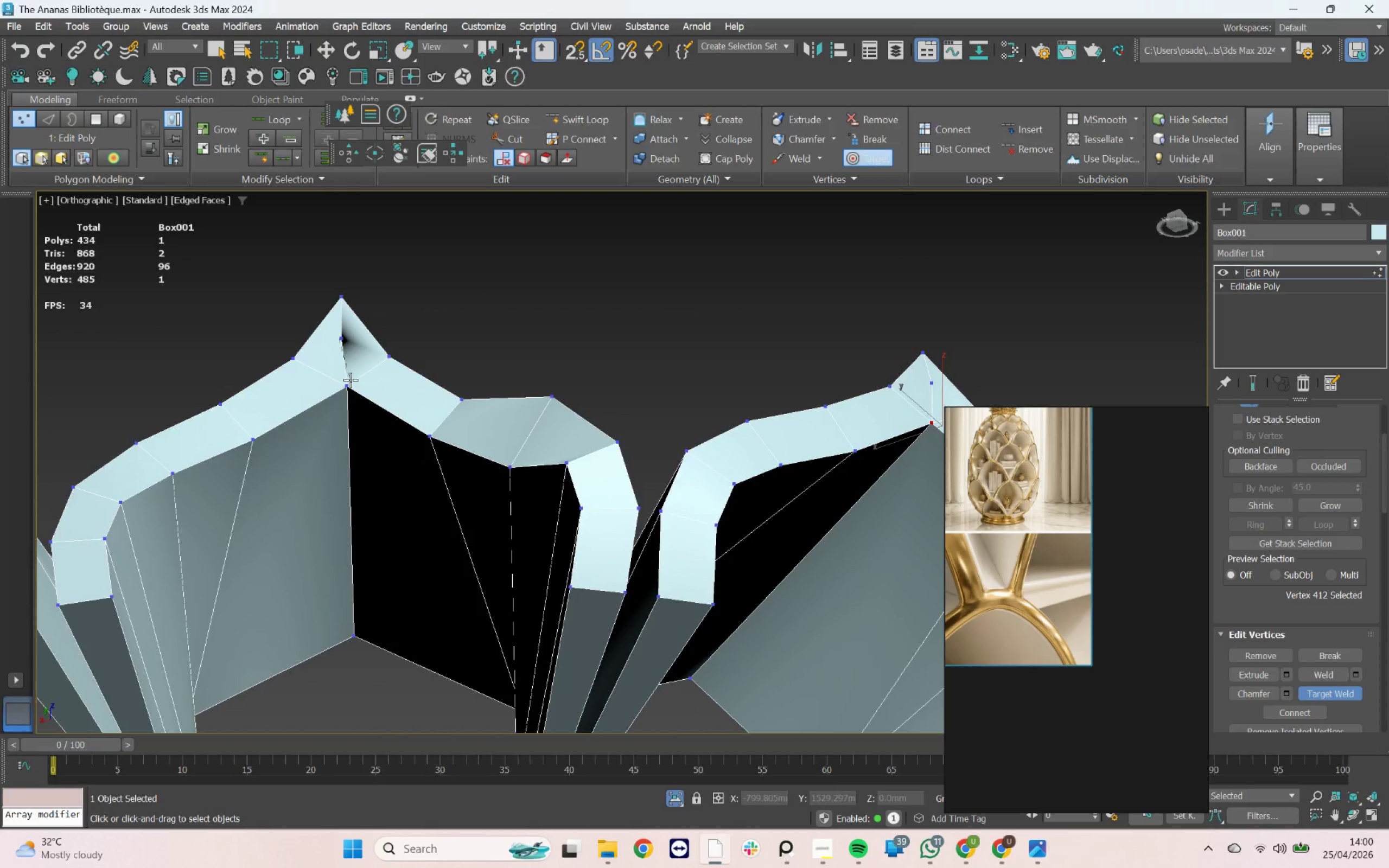 
left_click([349, 388])
 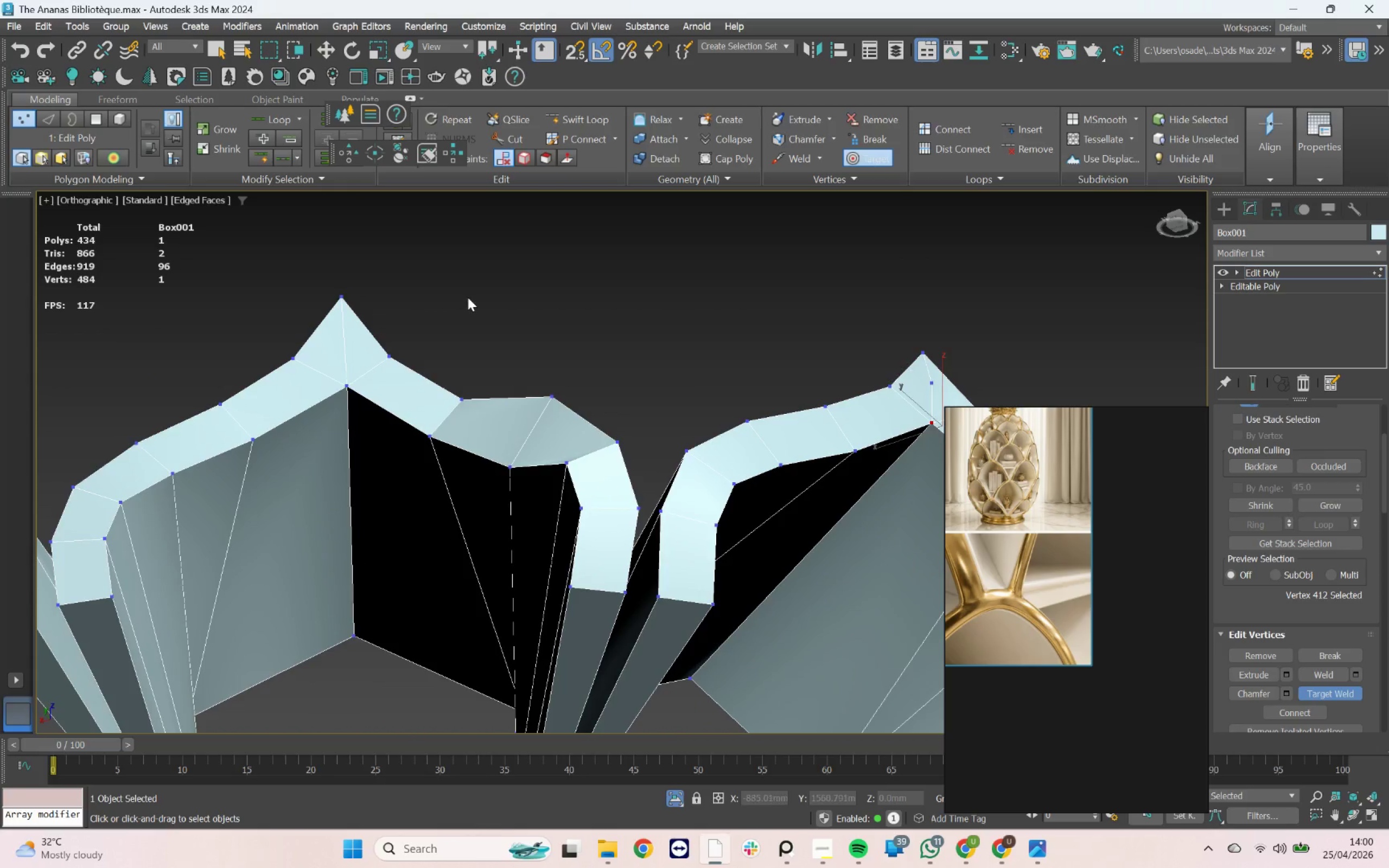 
scroll: coordinate [468, 297], scroll_direction: down, amount: 2.0
 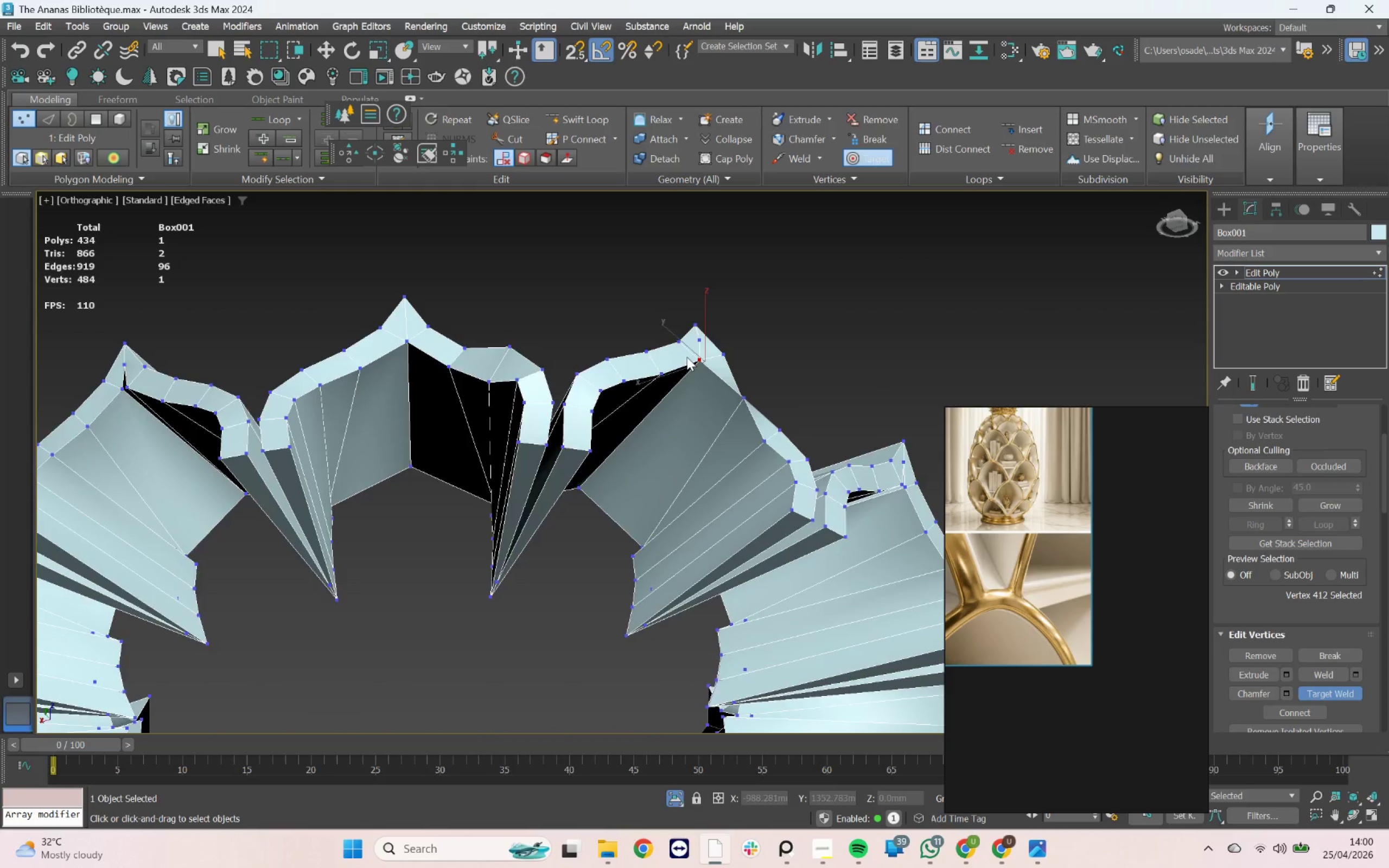 
left_click([709, 333])
 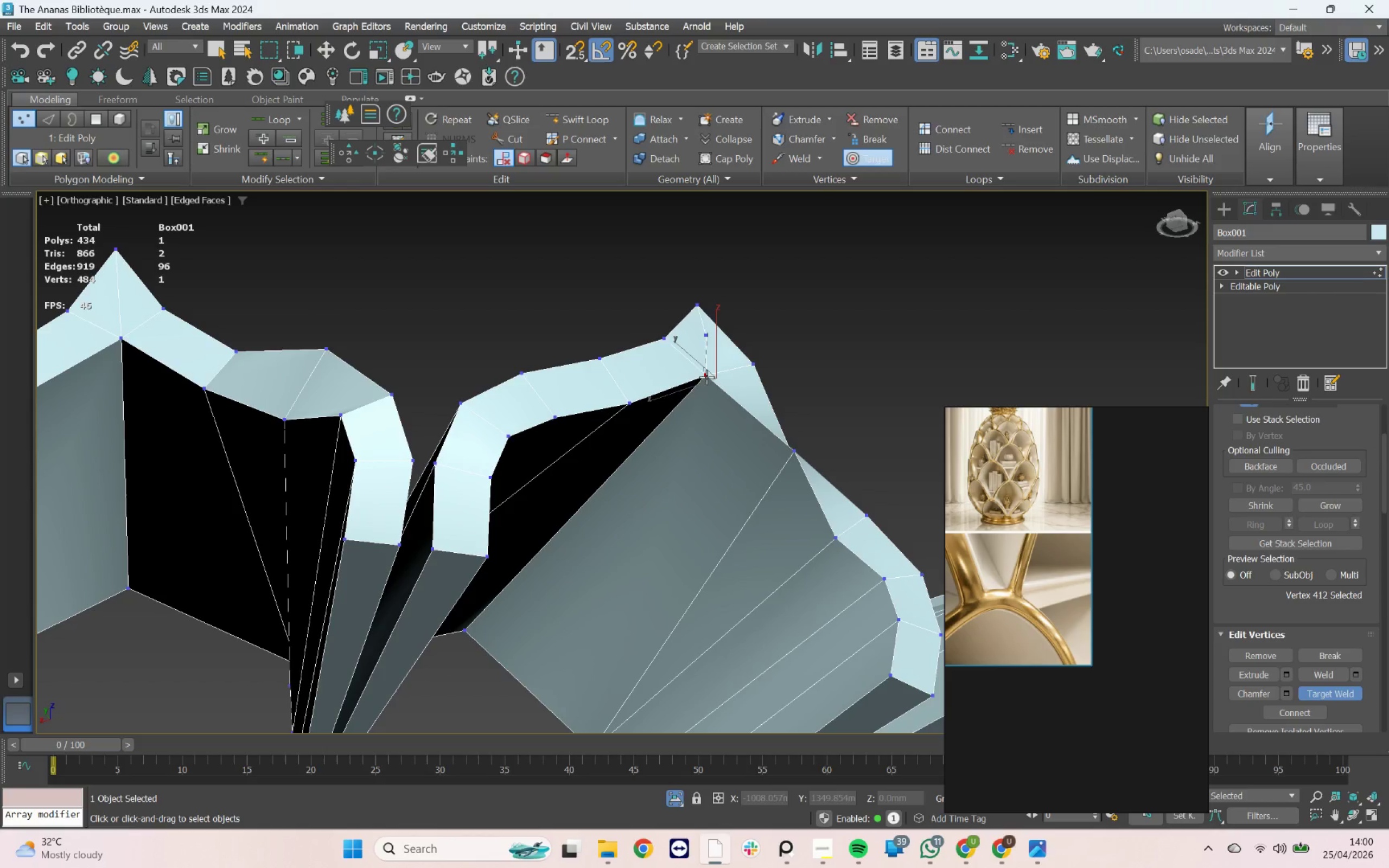 
scroll: coordinate [693, 345], scroll_direction: up, amount: 2.0
 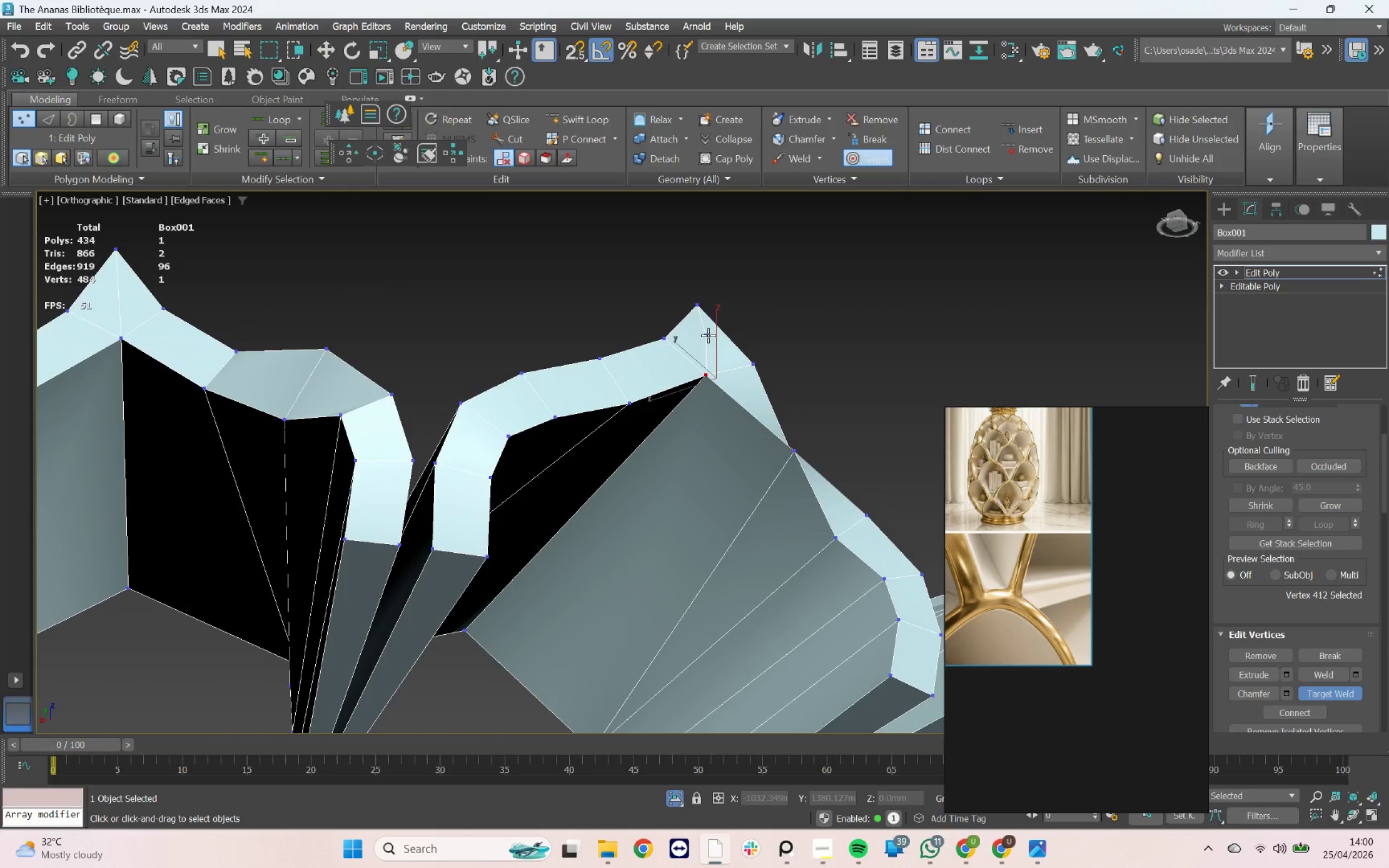 
left_click_drag(start_coordinate=[708, 376], to_coordinate=[708, 374])
 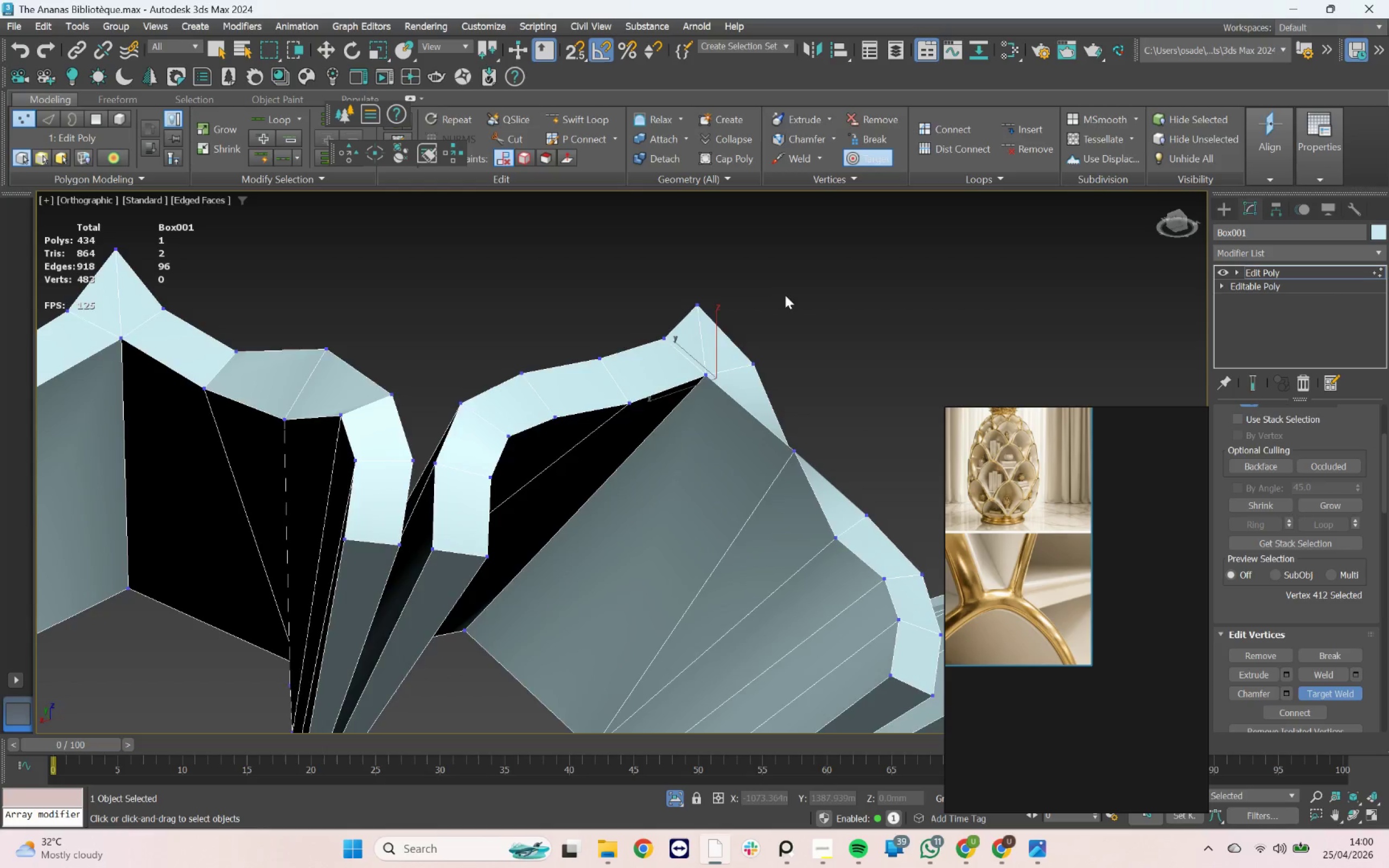 
scroll: coordinate [793, 292], scroll_direction: down, amount: 3.0
 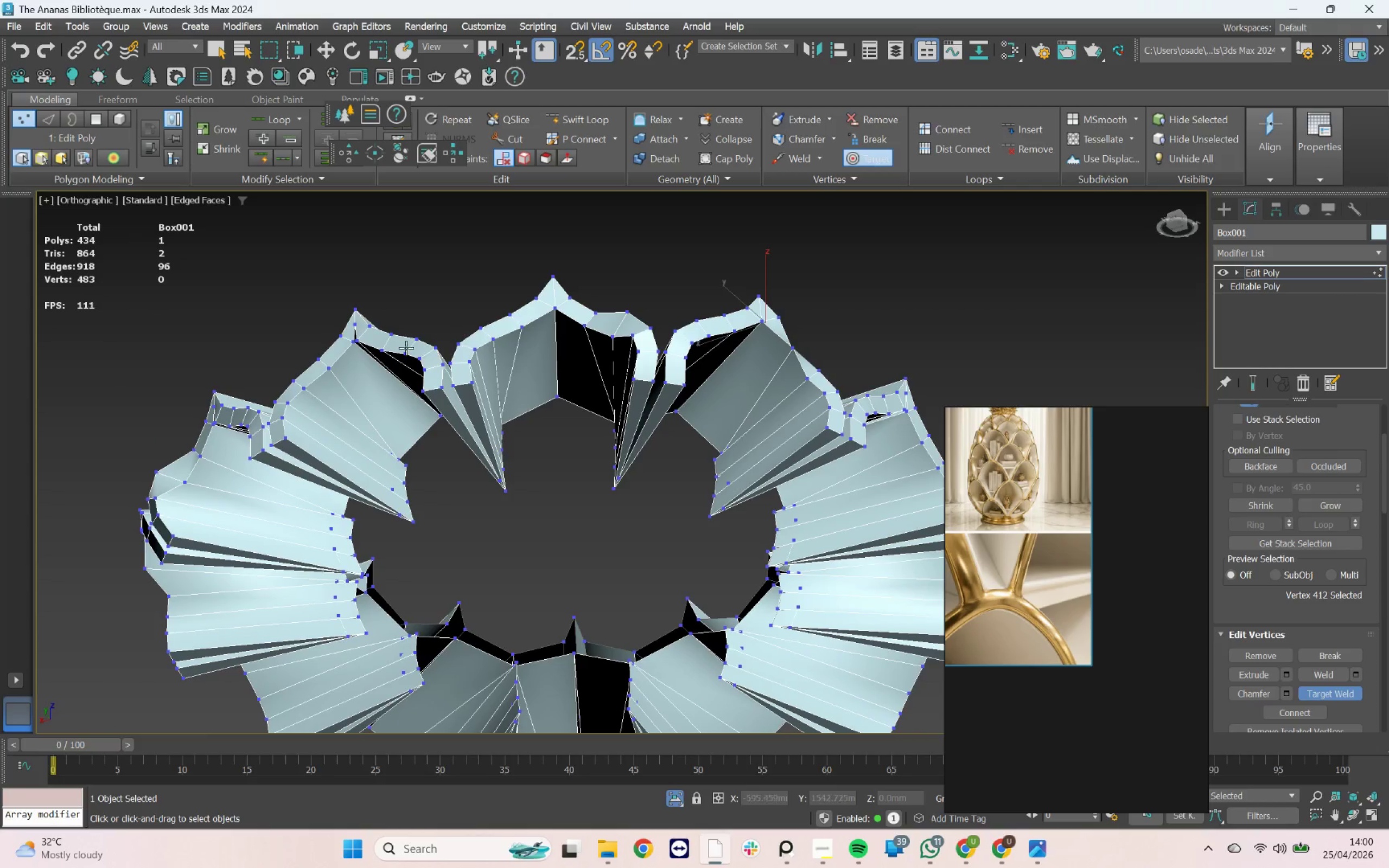 
scroll: coordinate [343, 342], scroll_direction: up, amount: 4.0
 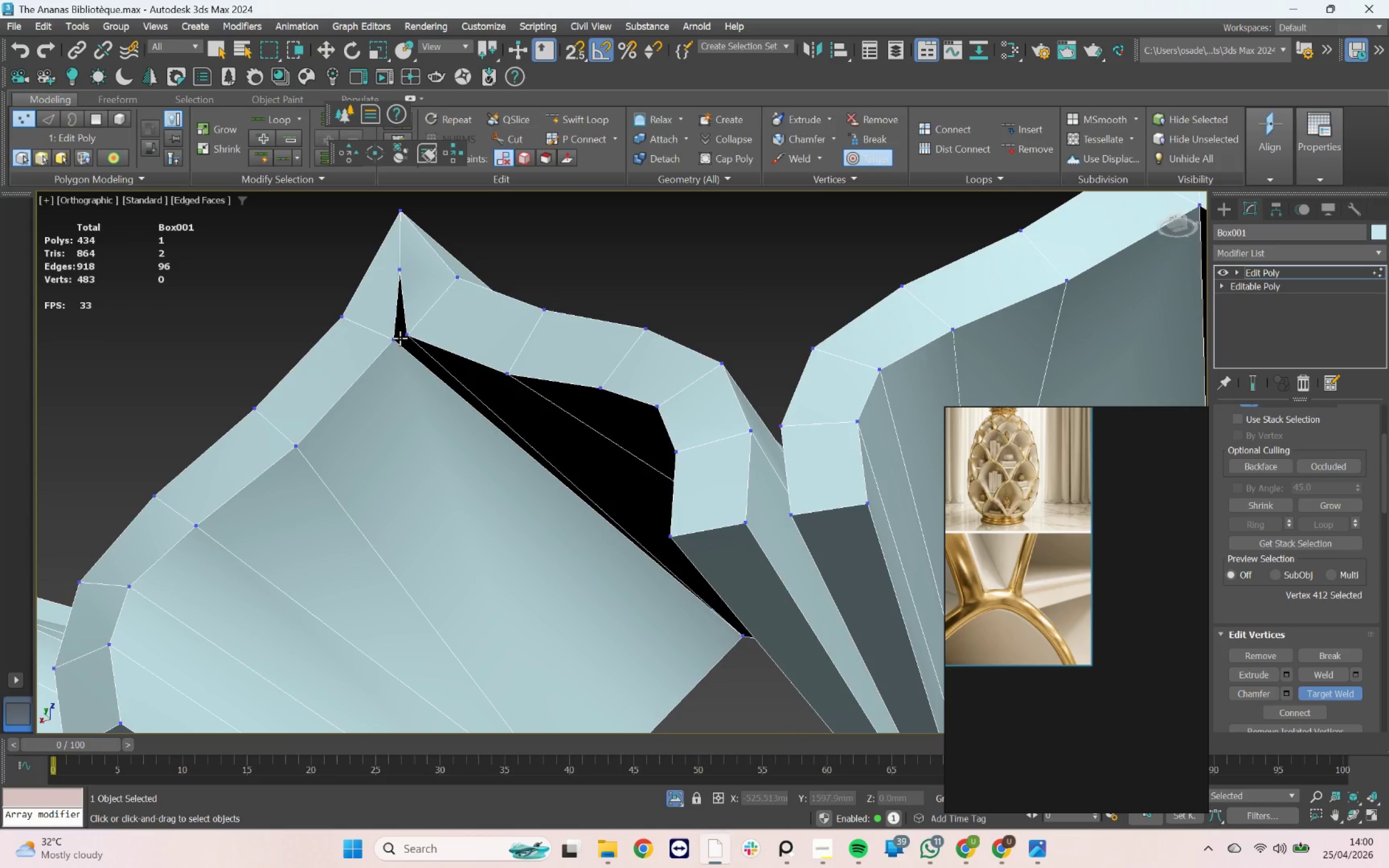 
left_click([405, 336])
 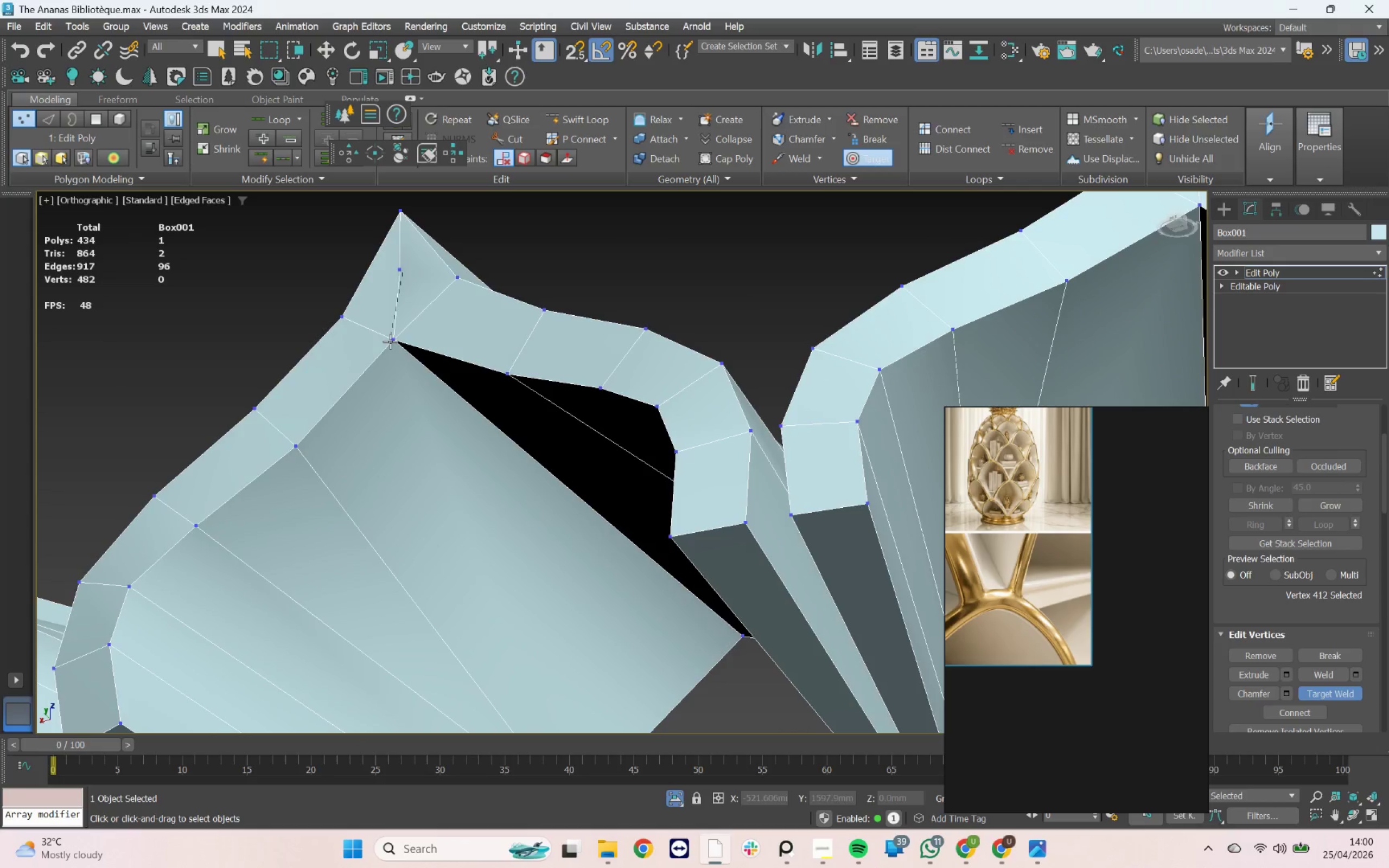 
scroll: coordinate [481, 255], scroll_direction: down, amount: 4.0
 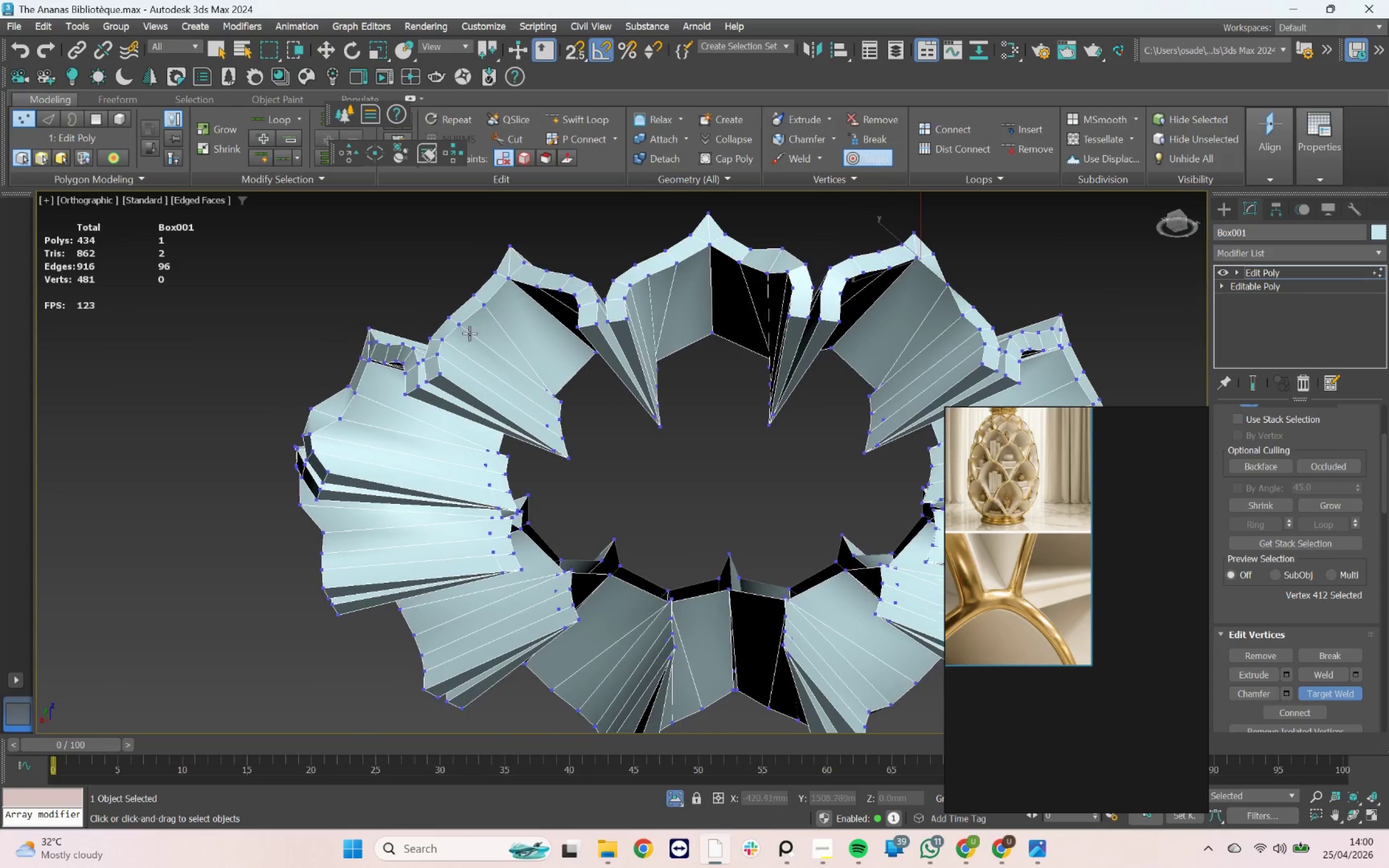 
left_click_drag(start_coordinate=[362, 345], to_coordinate=[358, 347])
 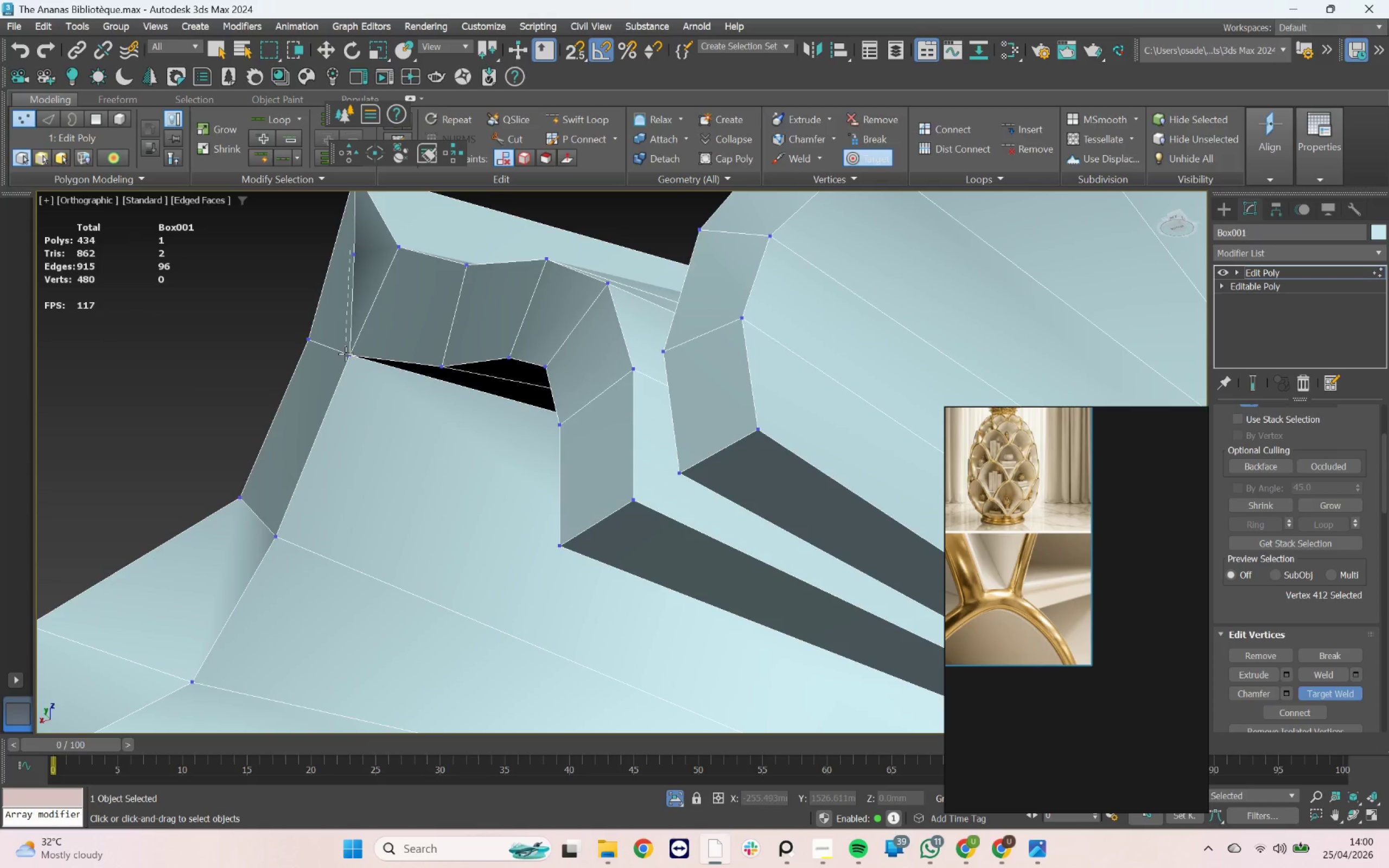 
scroll: coordinate [372, 362], scroll_direction: up, amount: 5.0
 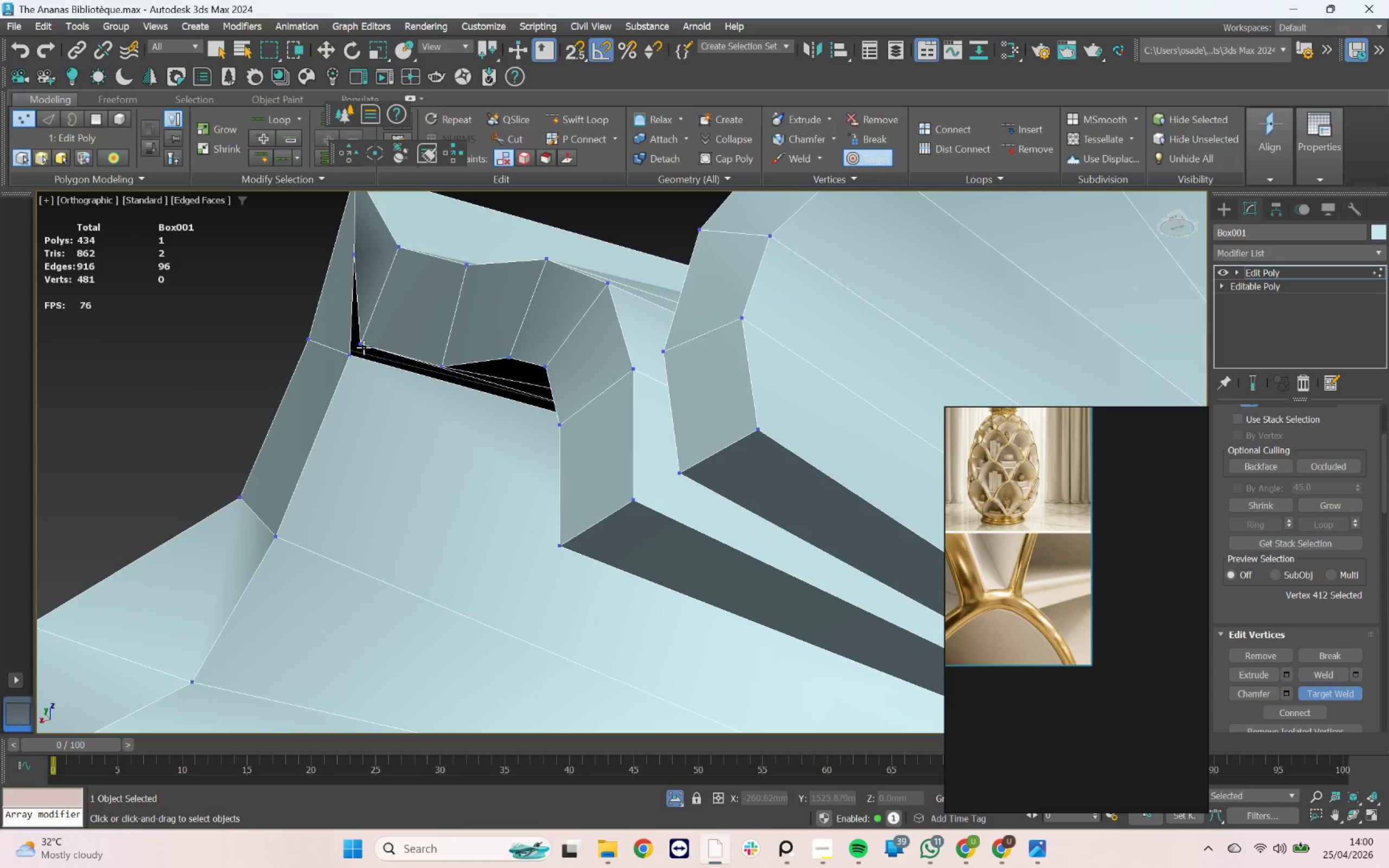 
scroll: coordinate [271, 443], scroll_direction: down, amount: 12.0
 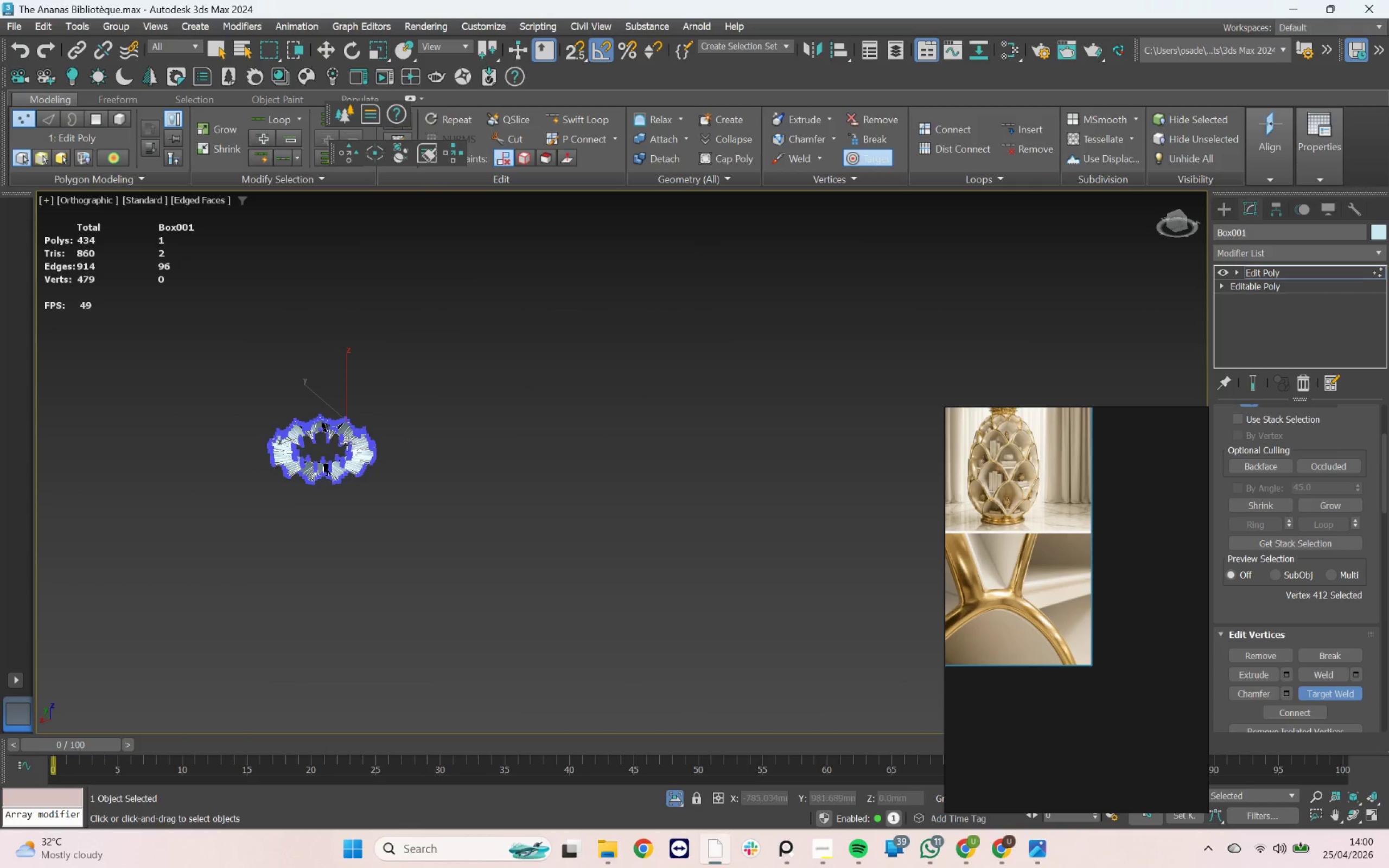 
hold_key(key=AltLeft, duration=0.79)
 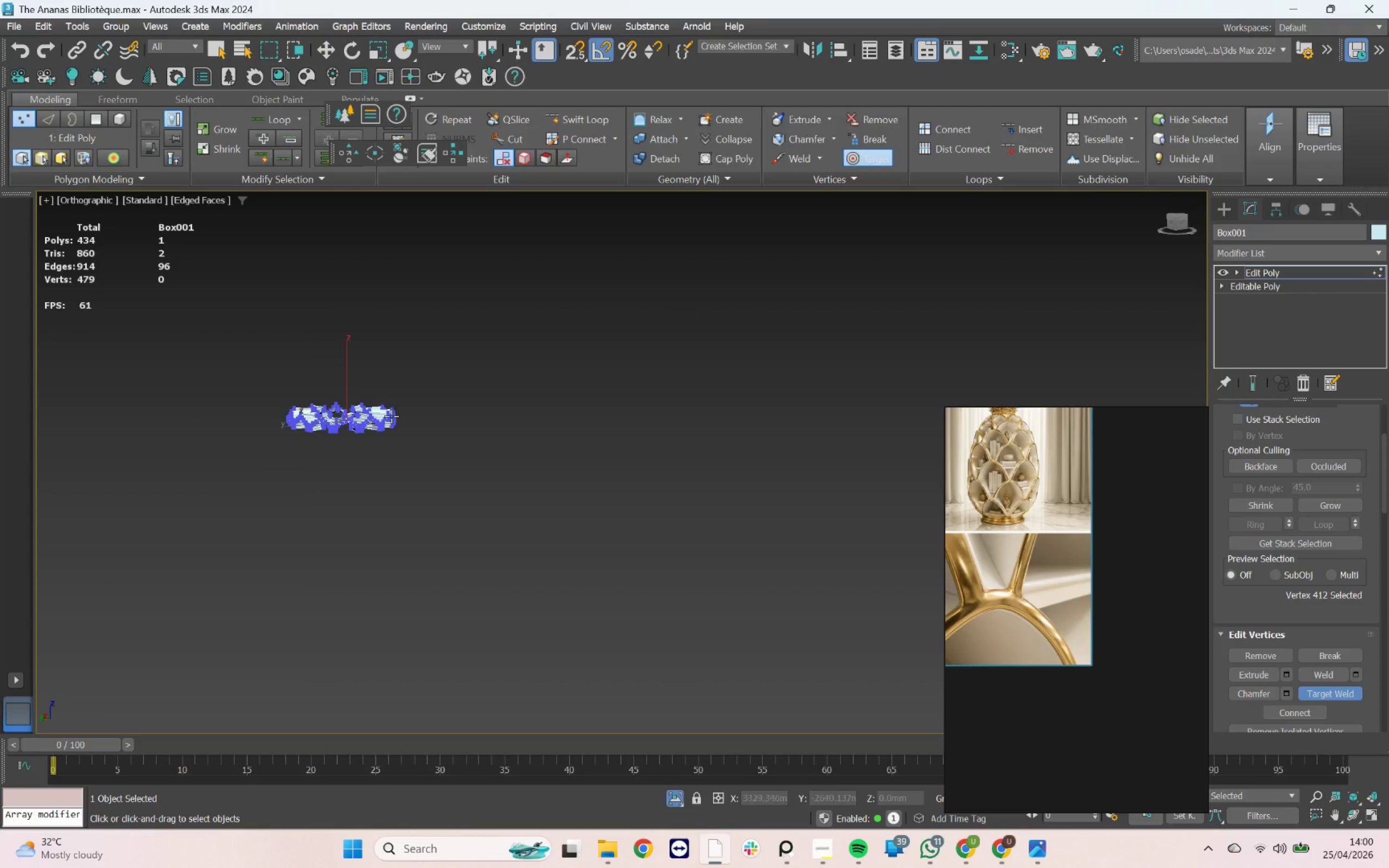 
scroll: coordinate [578, 427], scroll_direction: up, amount: 11.0
 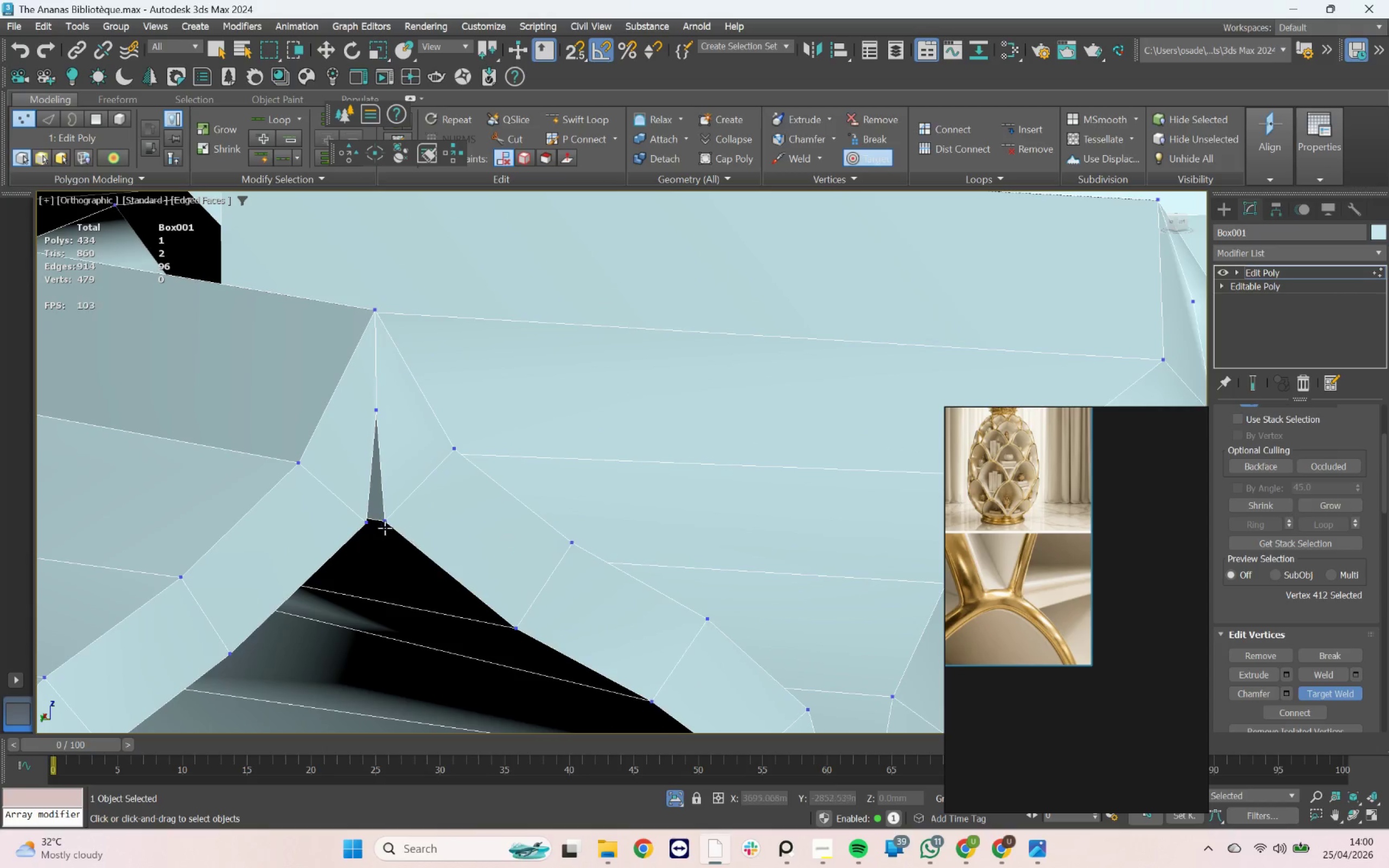 
left_click([387, 524])
 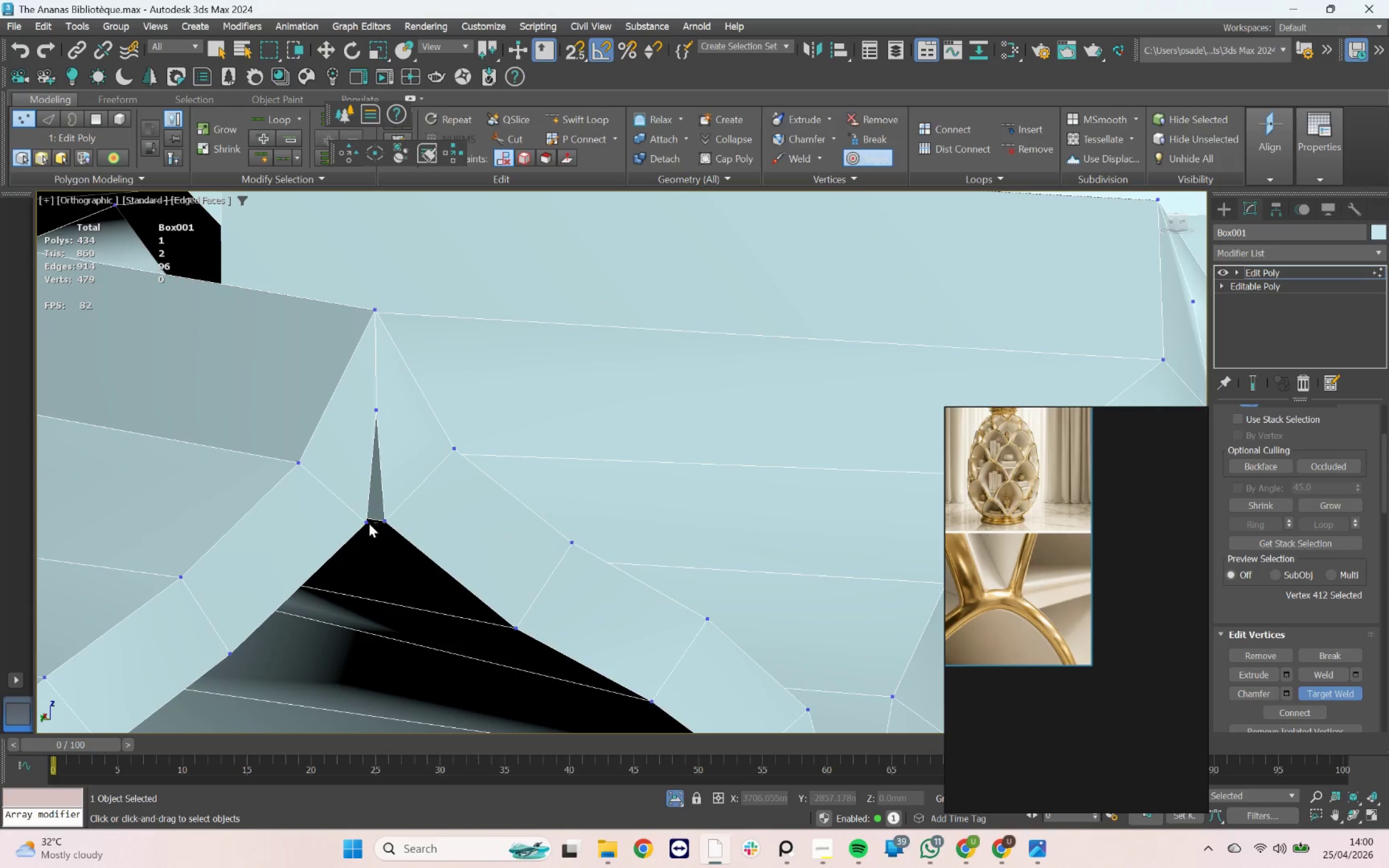 
left_click([365, 523])
 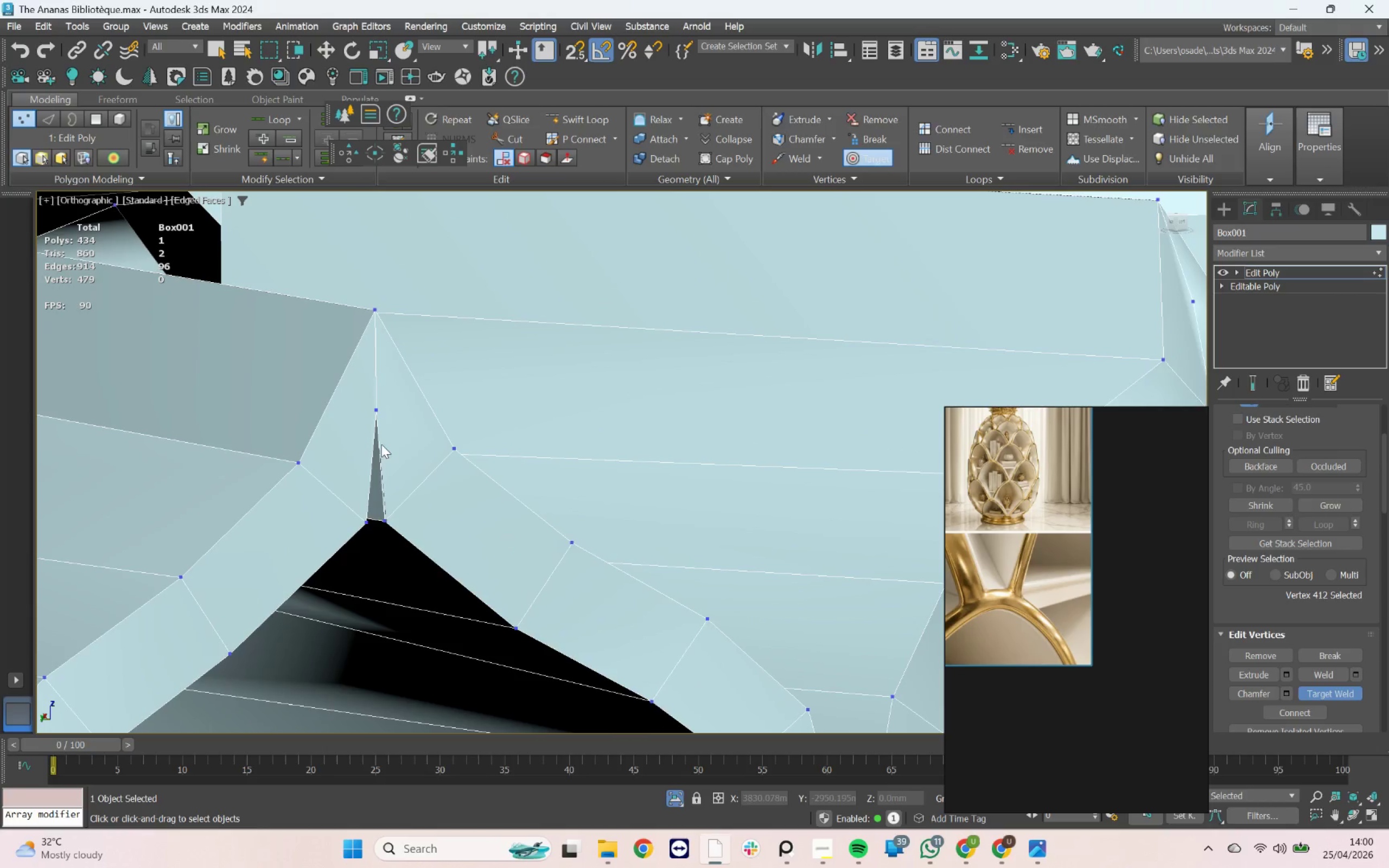 
middle_click([382, 445])
 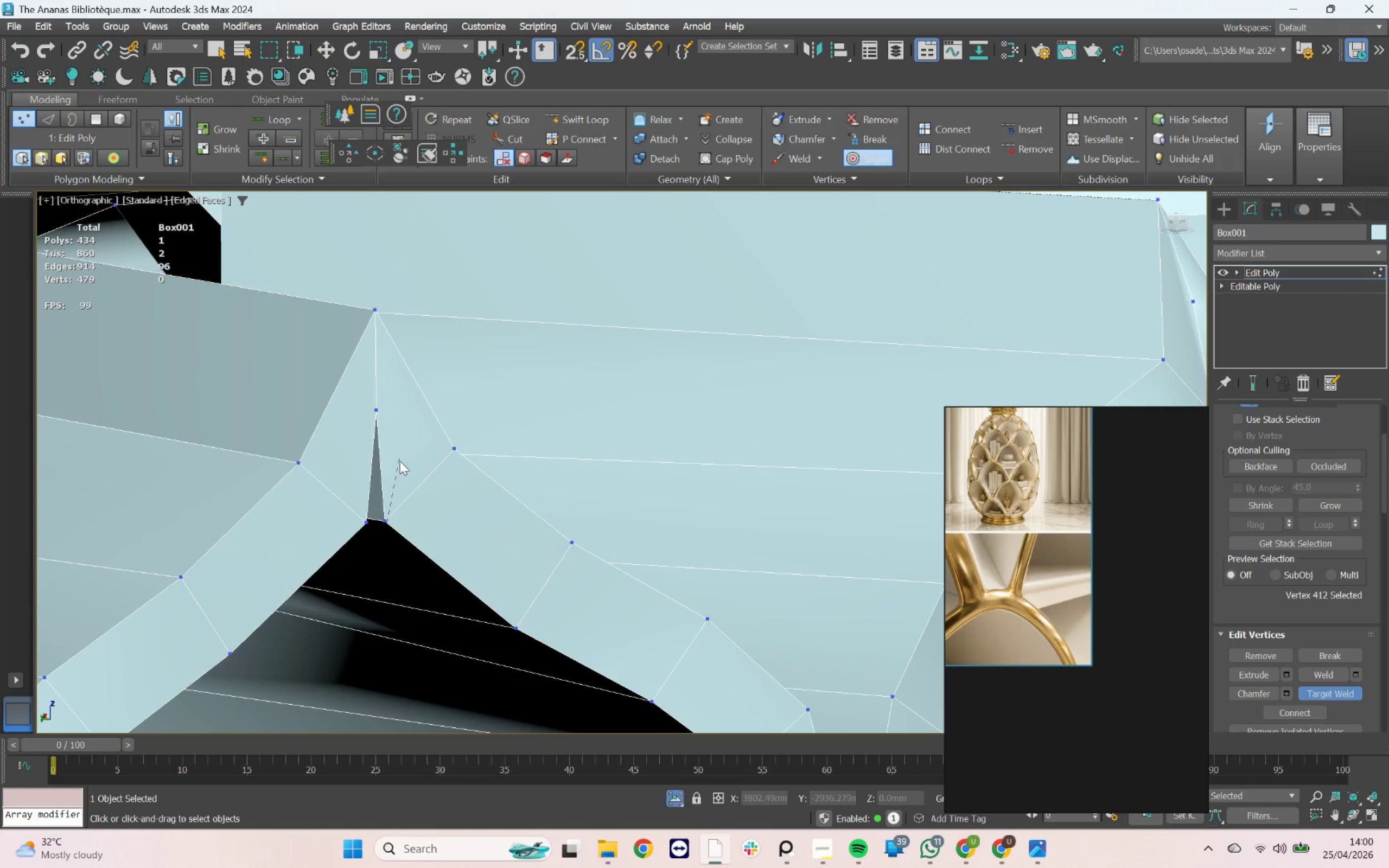 
right_click([400, 468])
 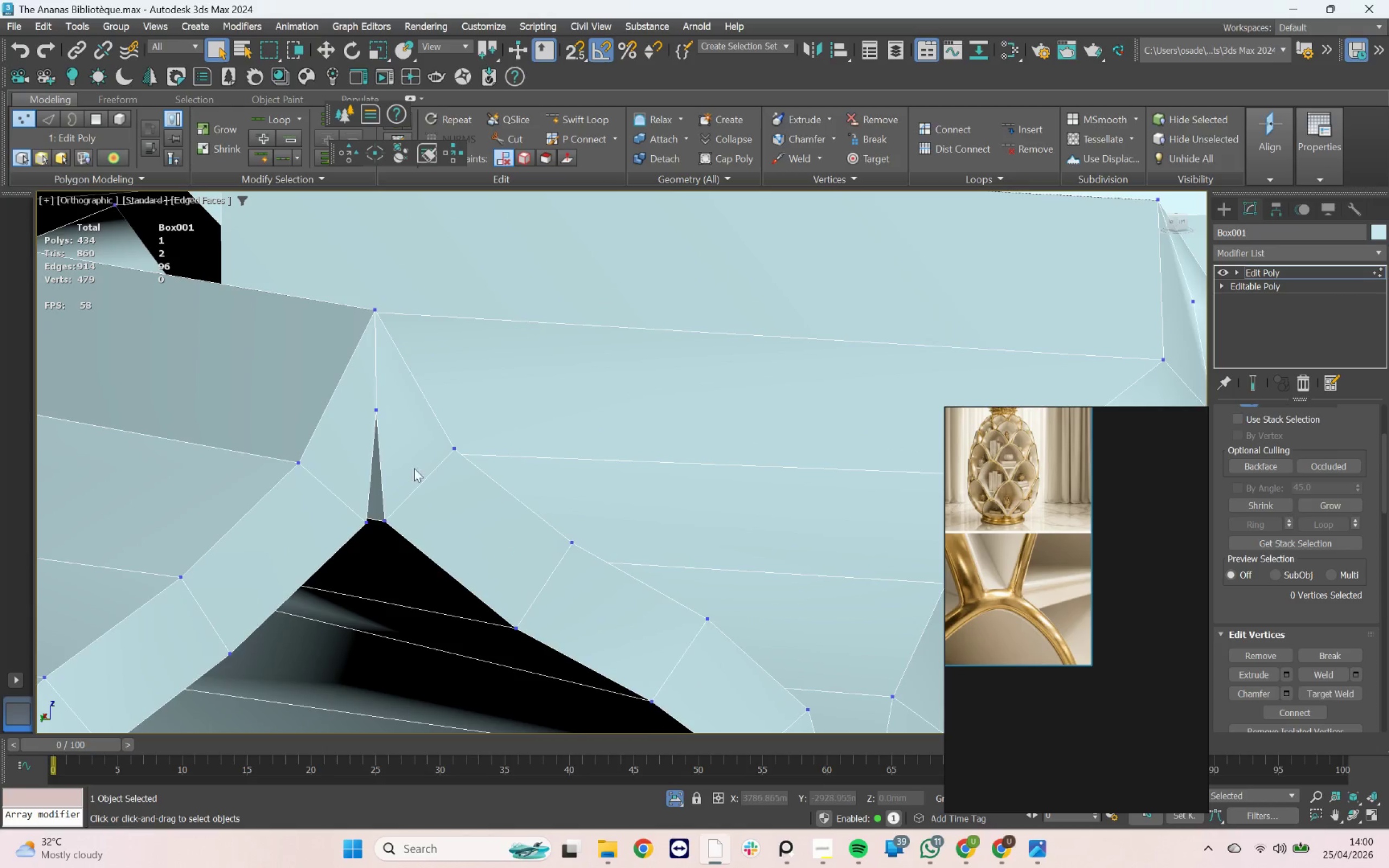 
hold_key(key=AltLeft, duration=0.51)
 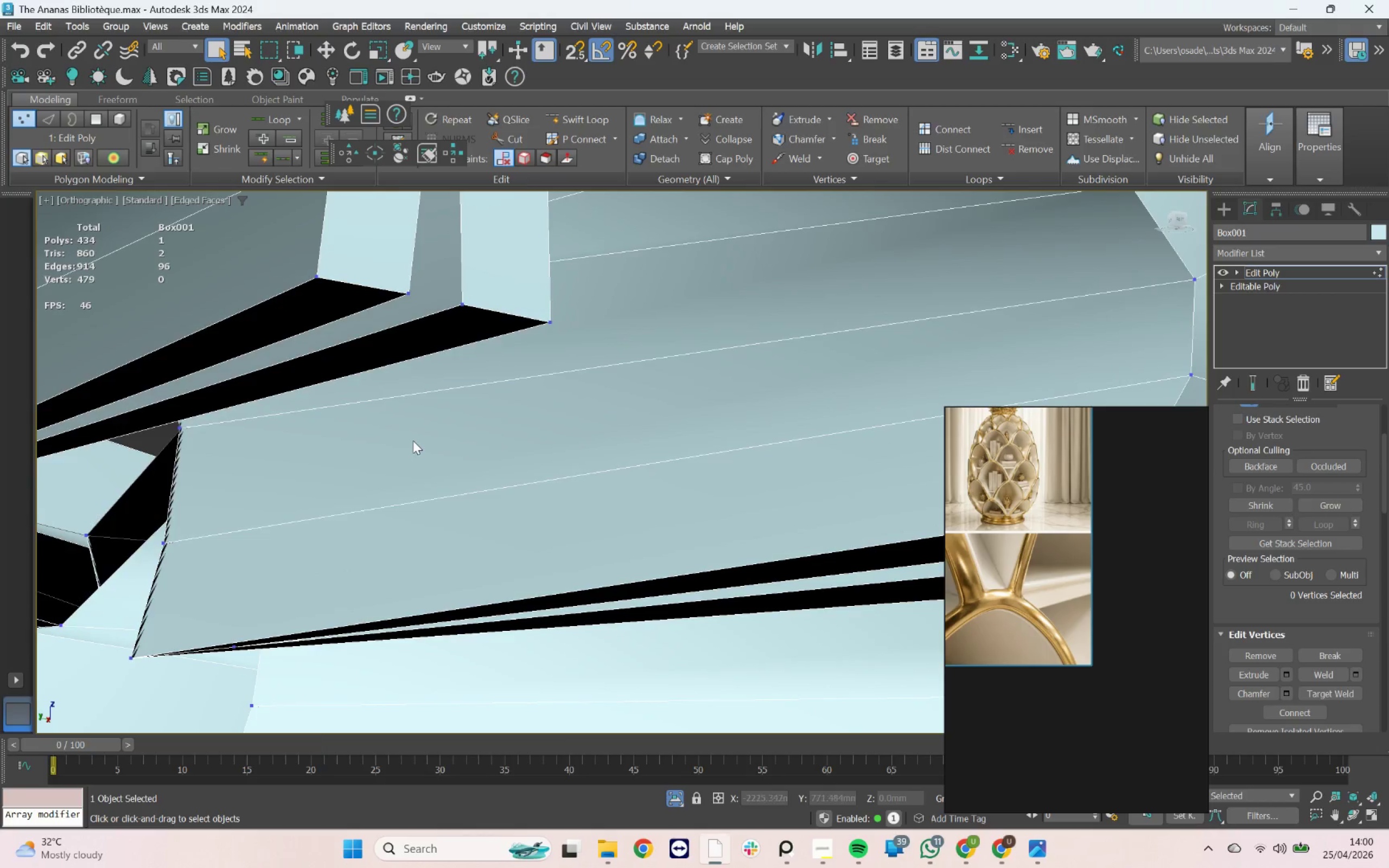 
scroll: coordinate [413, 439], scroll_direction: down, amount: 5.0
 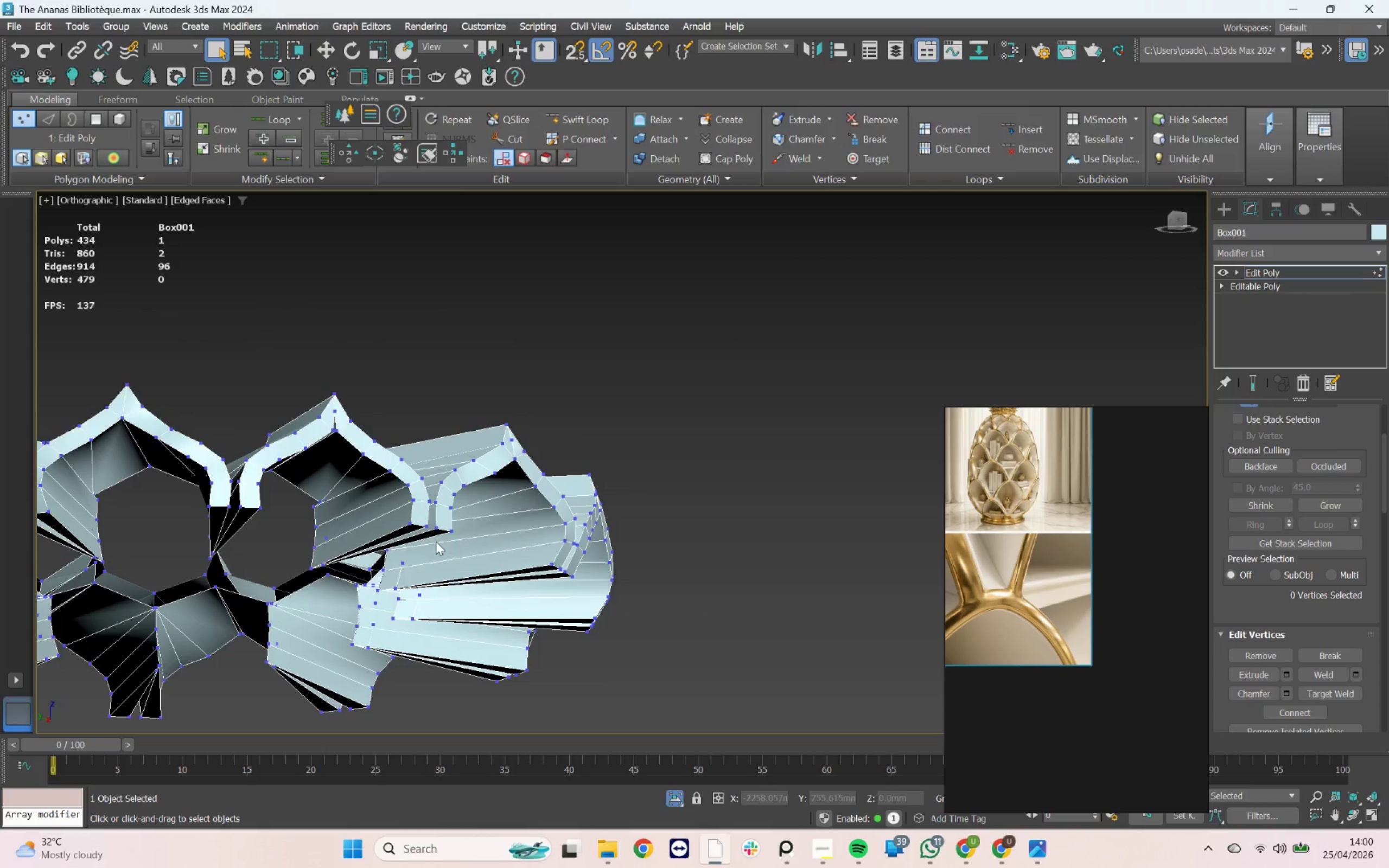 
hold_key(key=AltLeft, duration=0.45)
 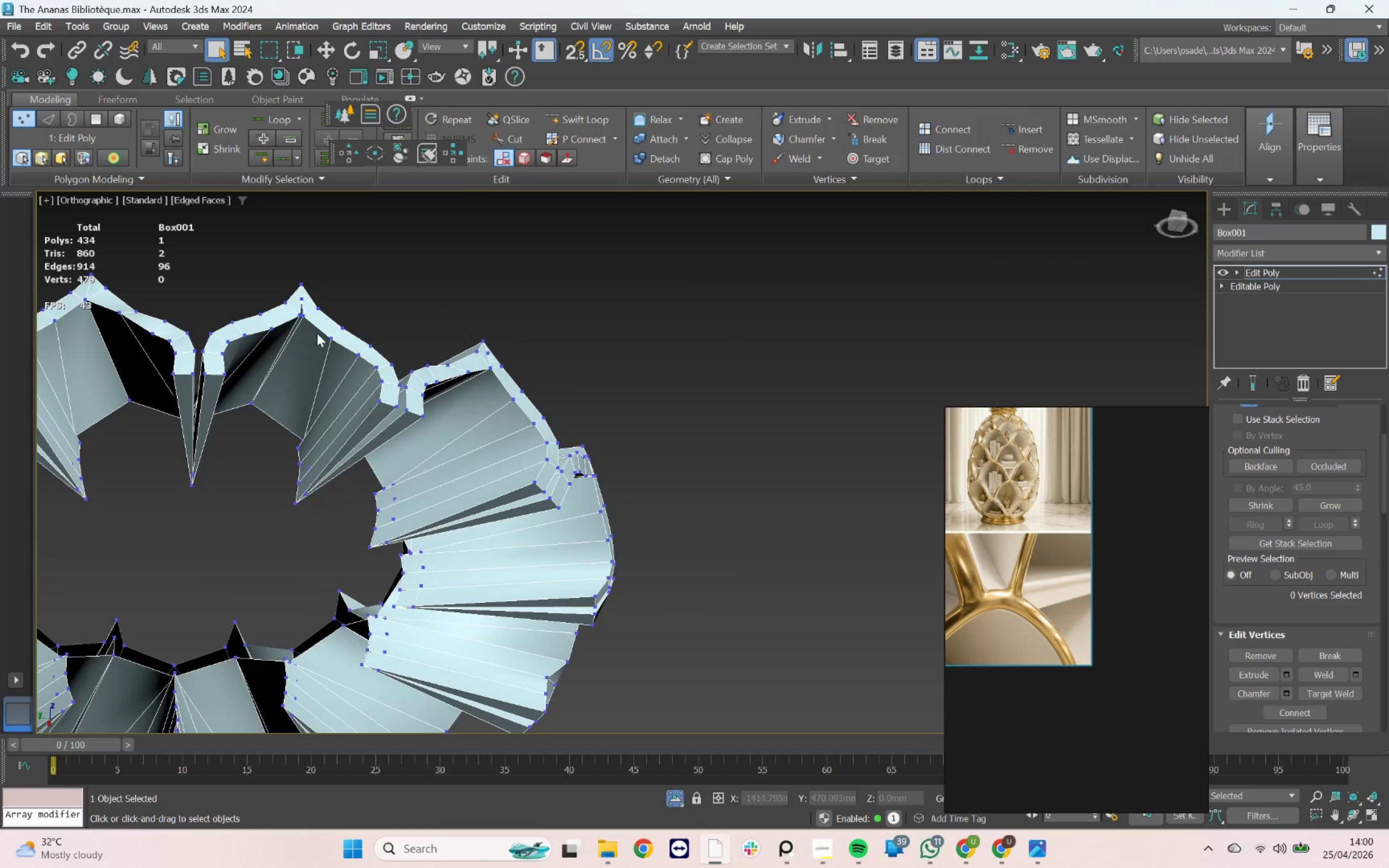 
scroll: coordinate [308, 316], scroll_direction: up, amount: 5.0
 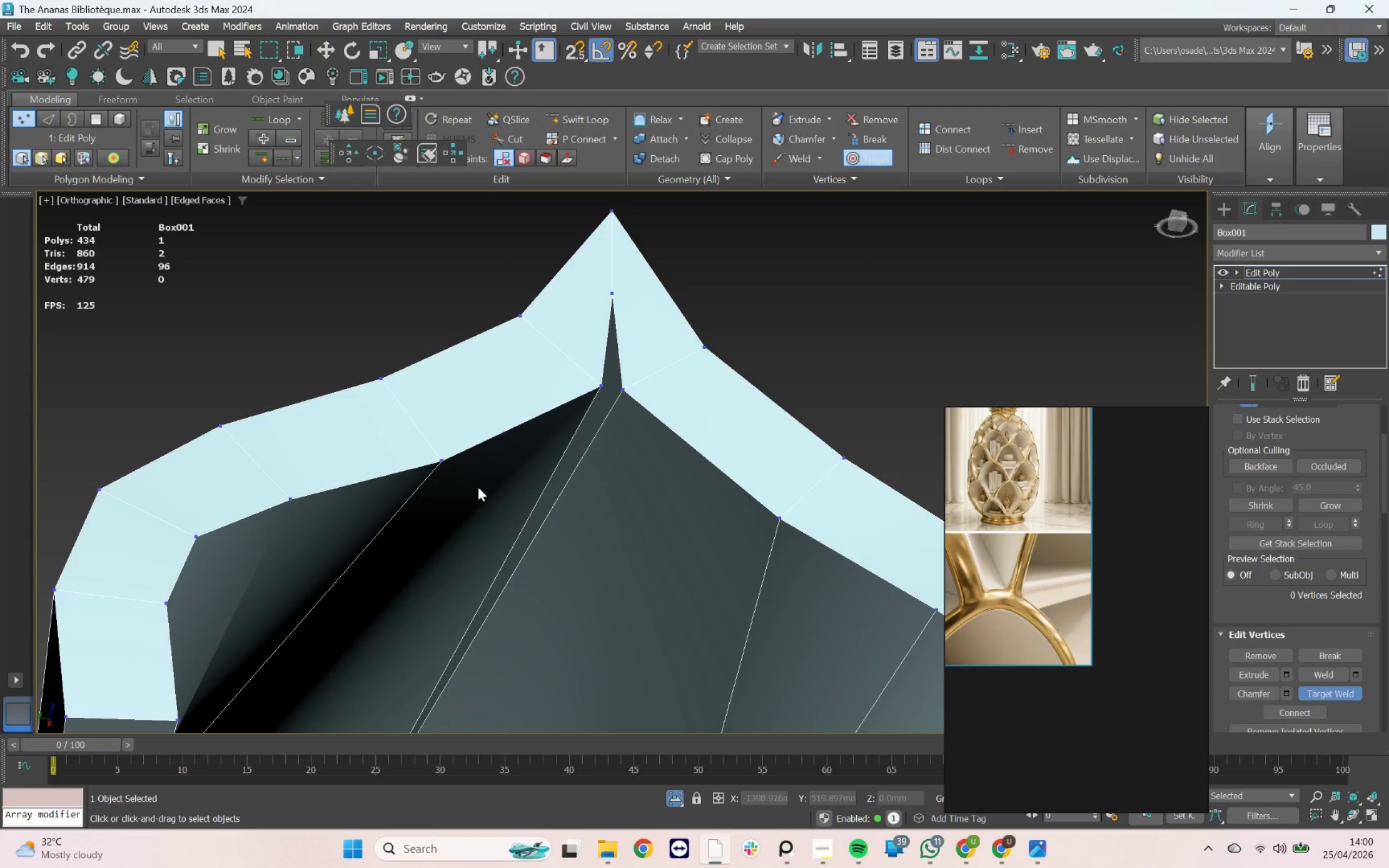 
left_click([623, 391])
 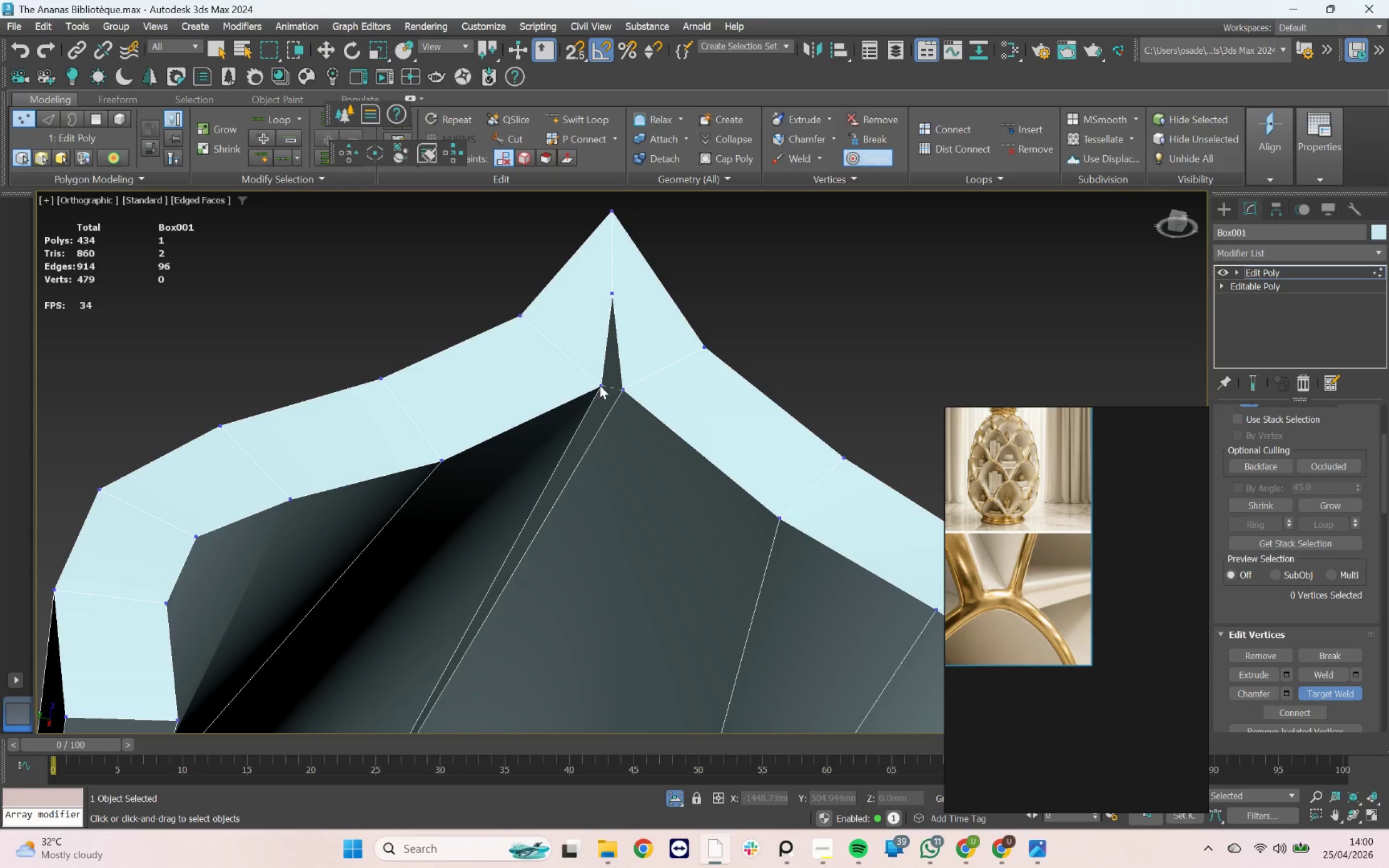 
left_click([601, 385])
 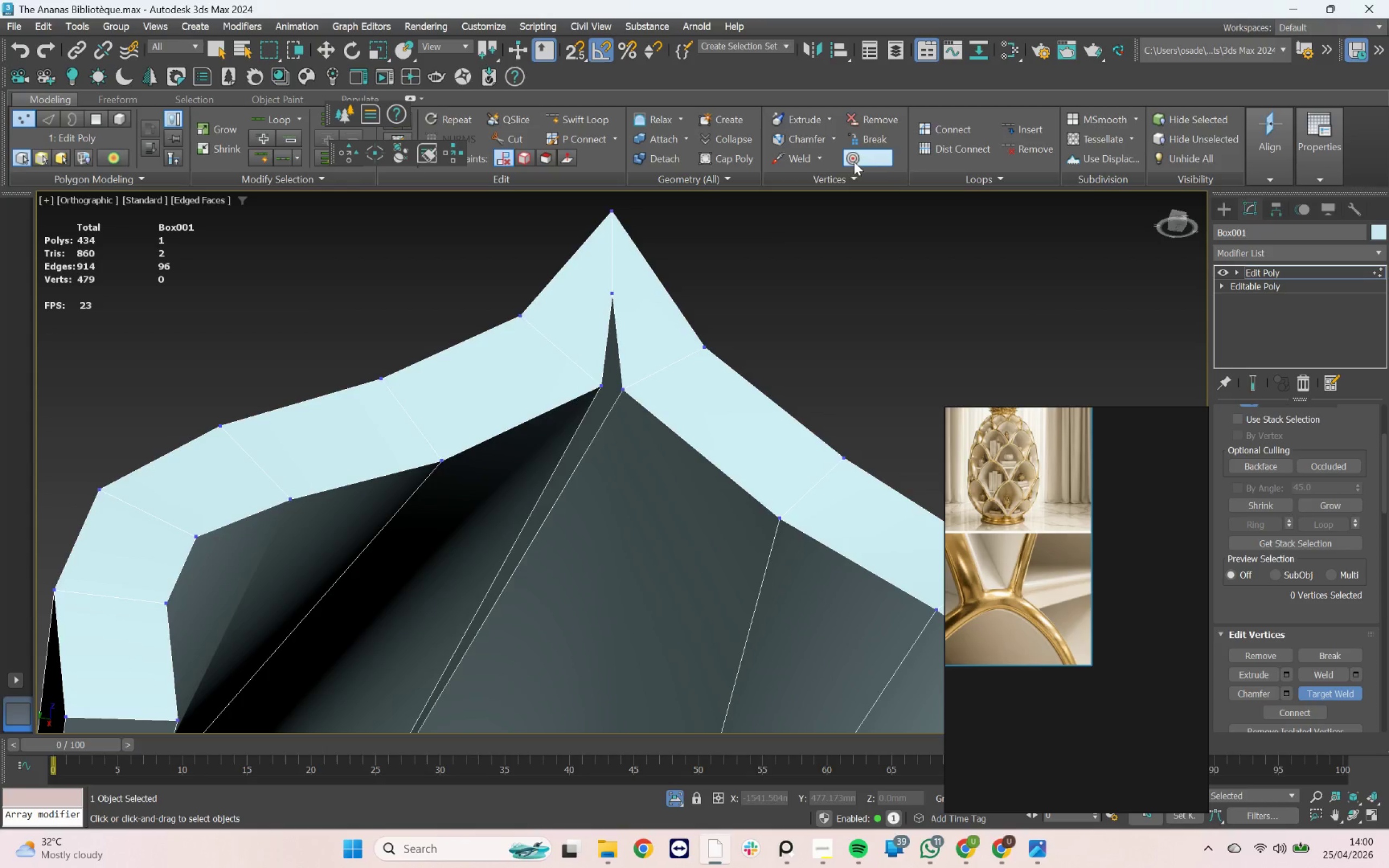 
left_click_drag(start_coordinate=[626, 386], to_coordinate=[620, 385])
 